 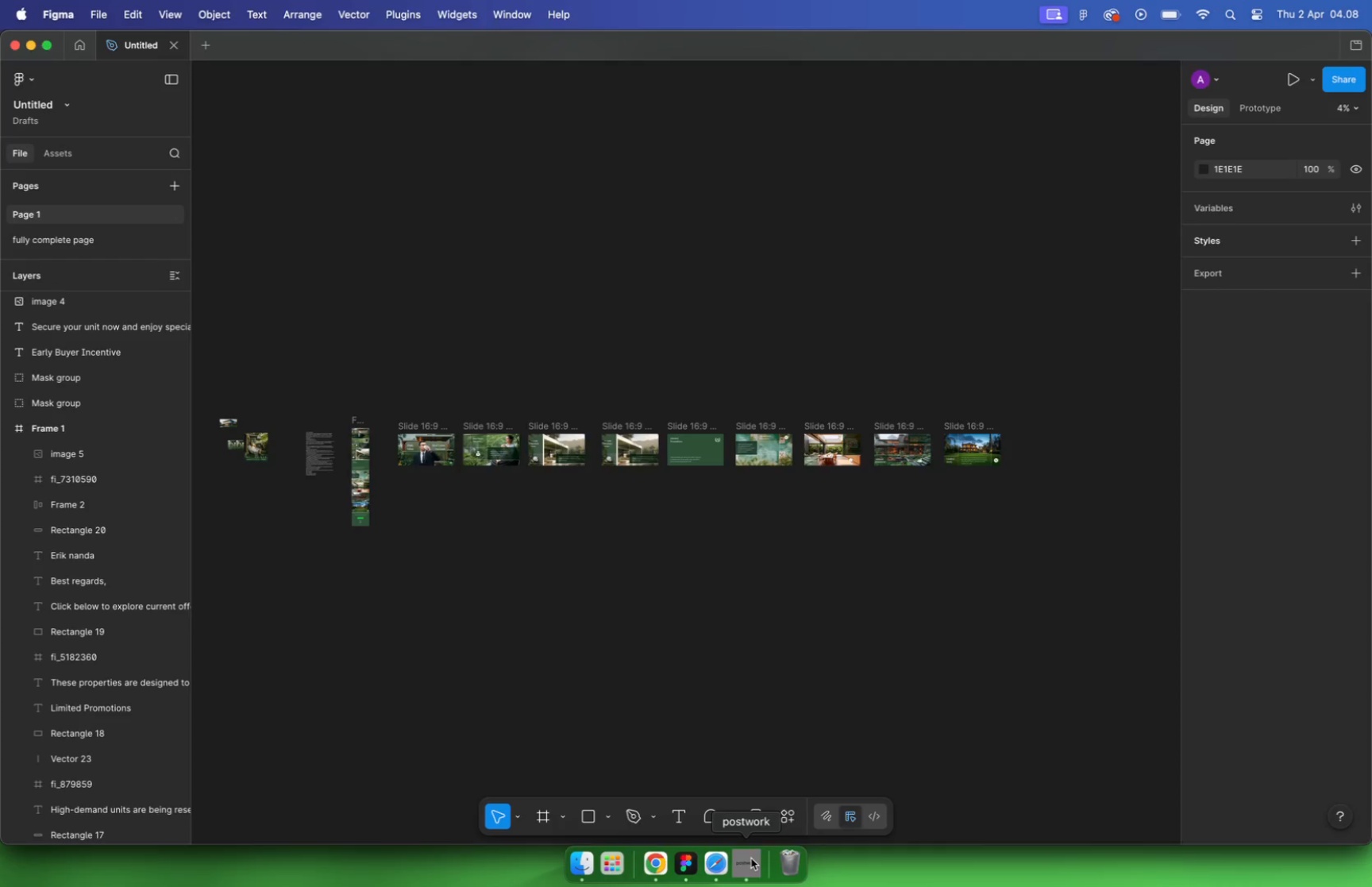 
scroll: coordinate [646, 541], scroll_direction: up, amount: 6.0
 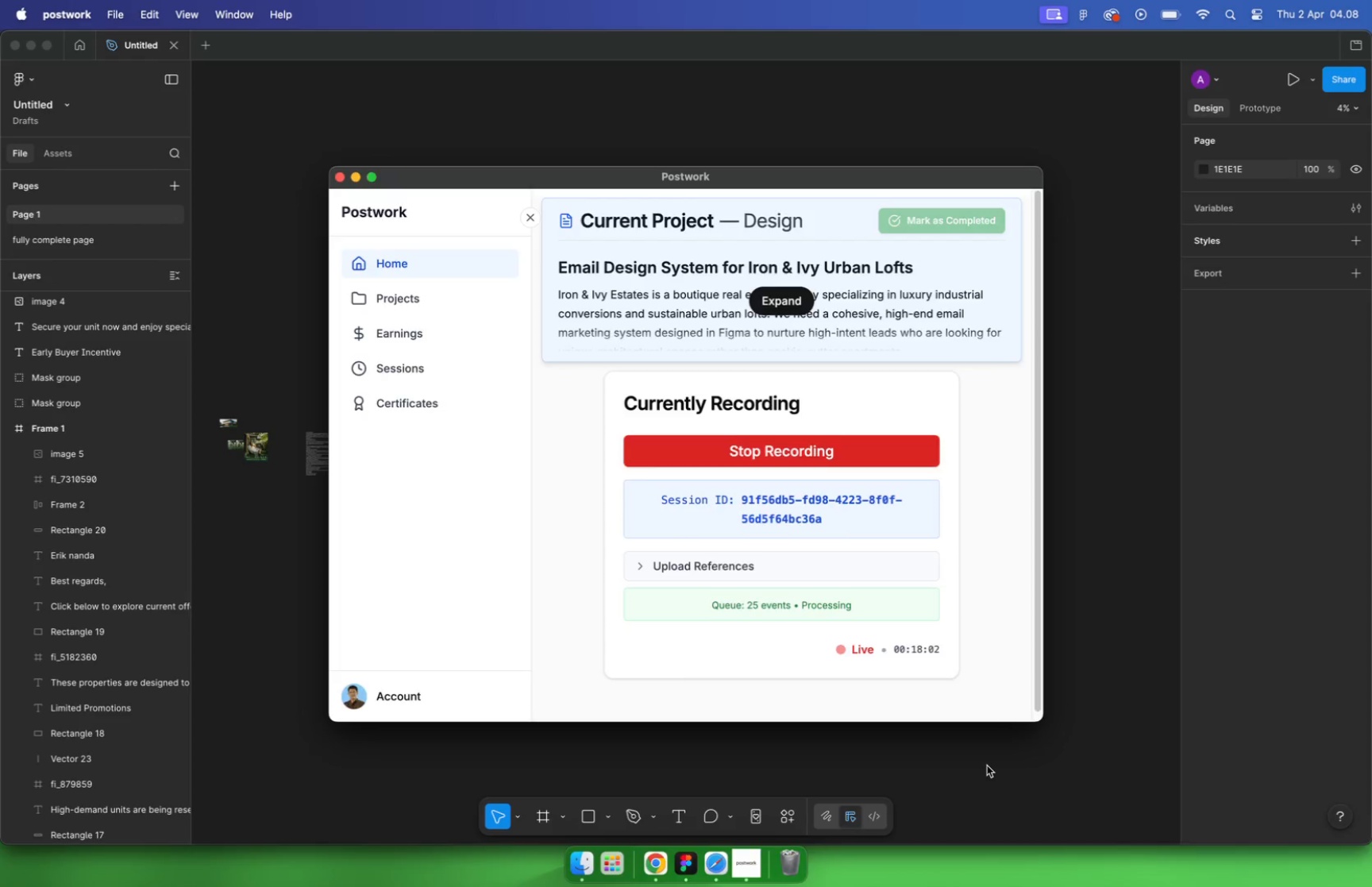 
left_click([669, 868])
 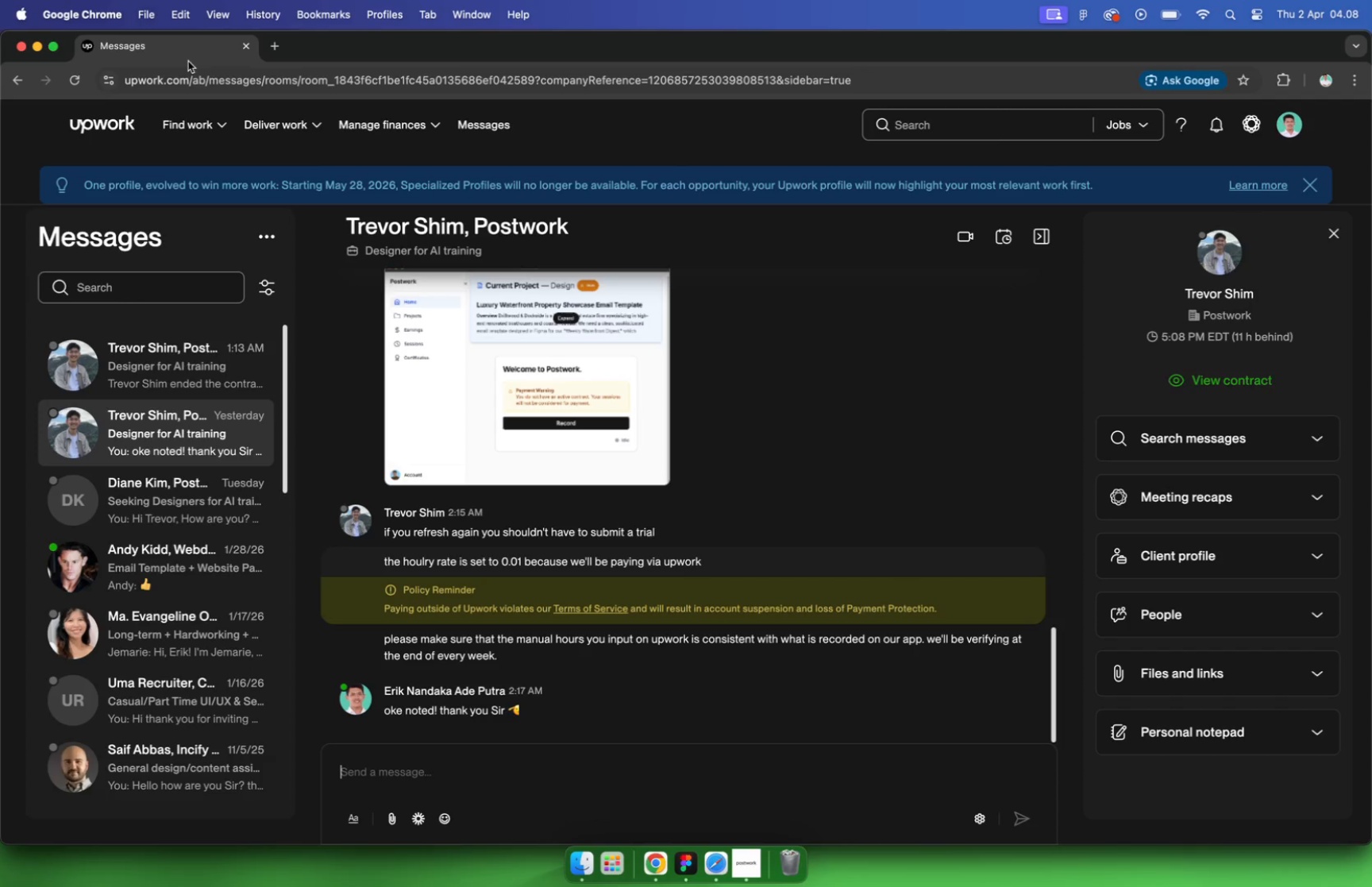 
type(upwork portfolio size)
 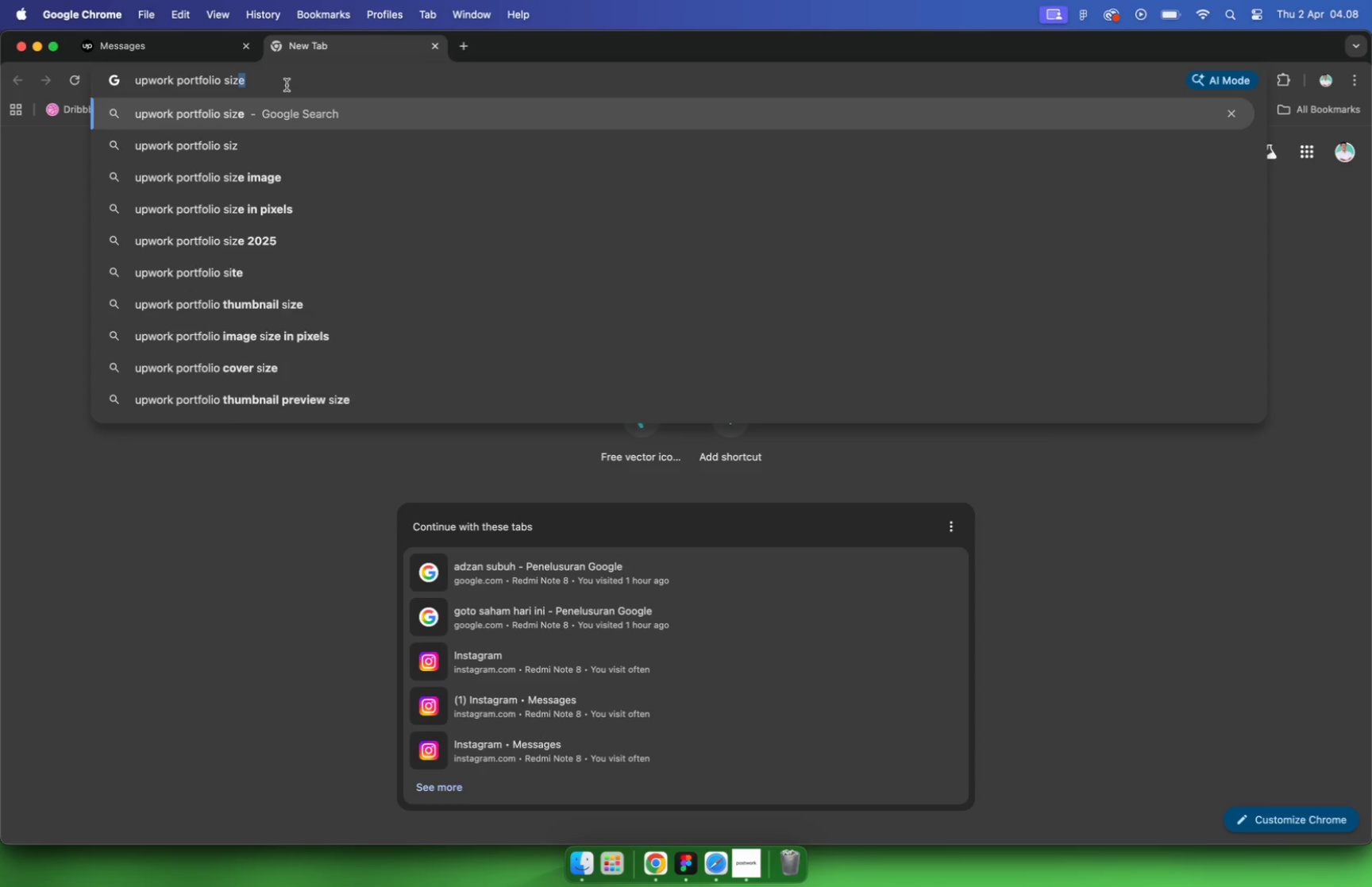 
key(Enter)
 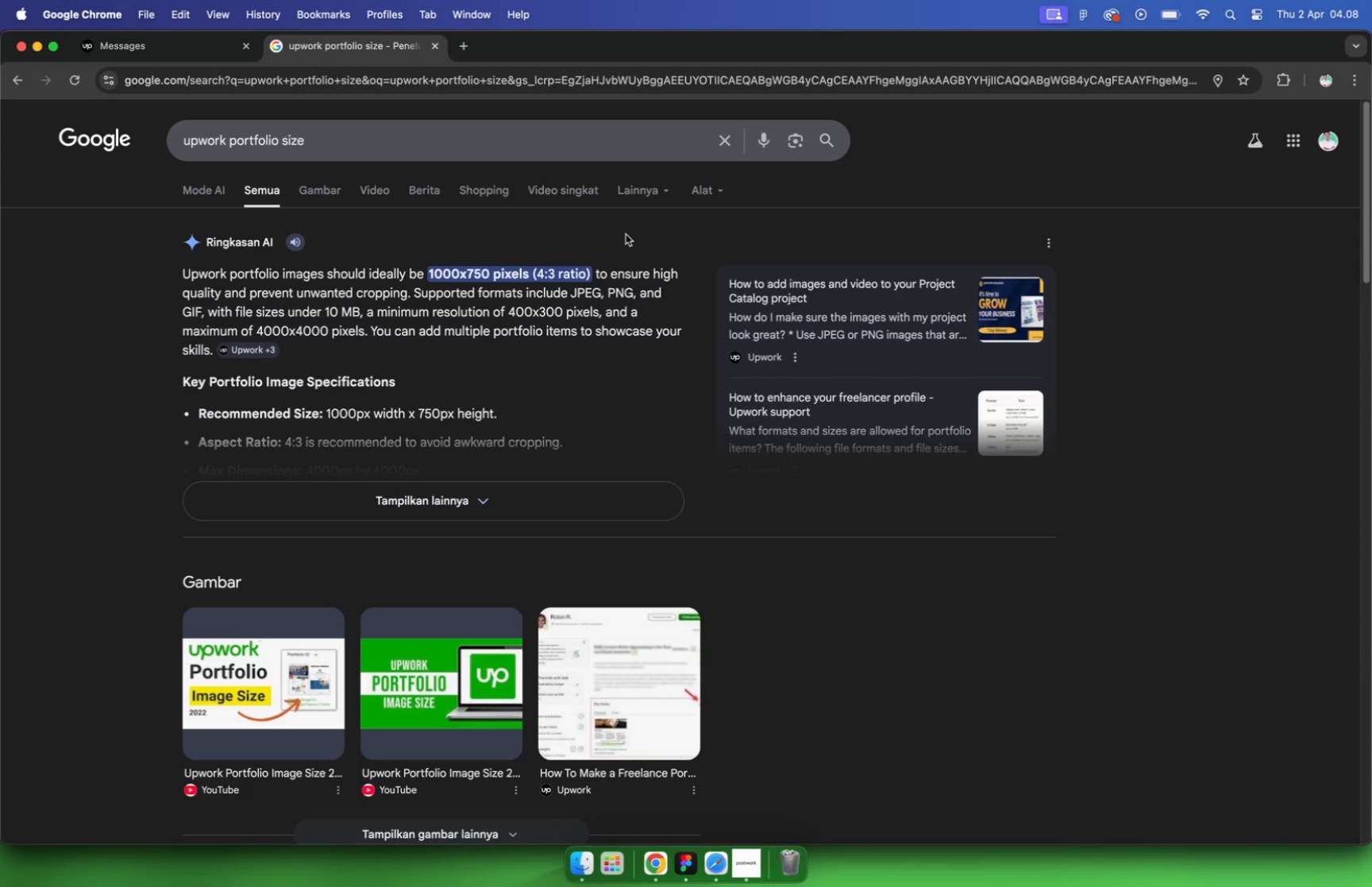 
wait(10.0)
 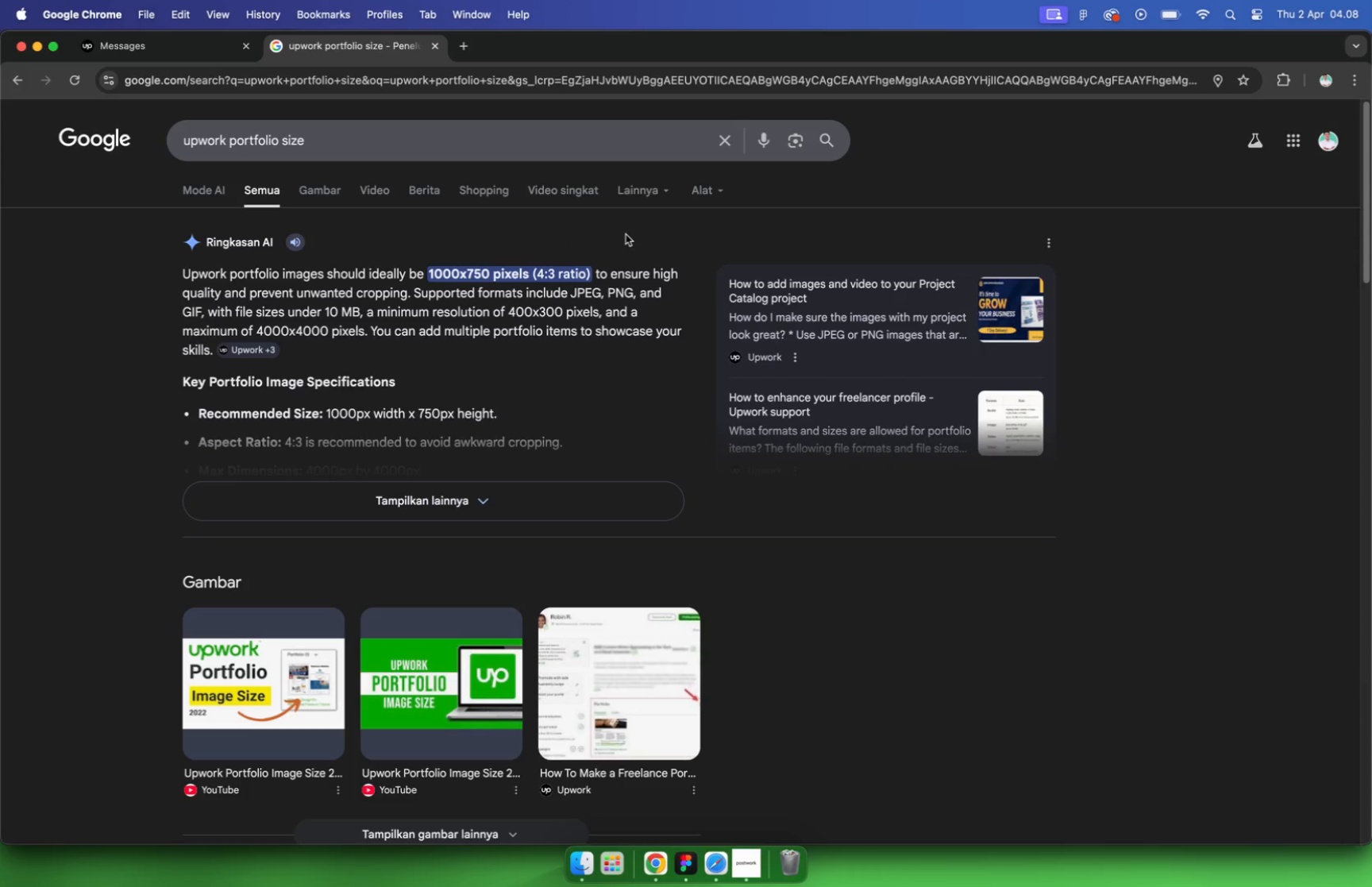 
left_click([685, 862])
 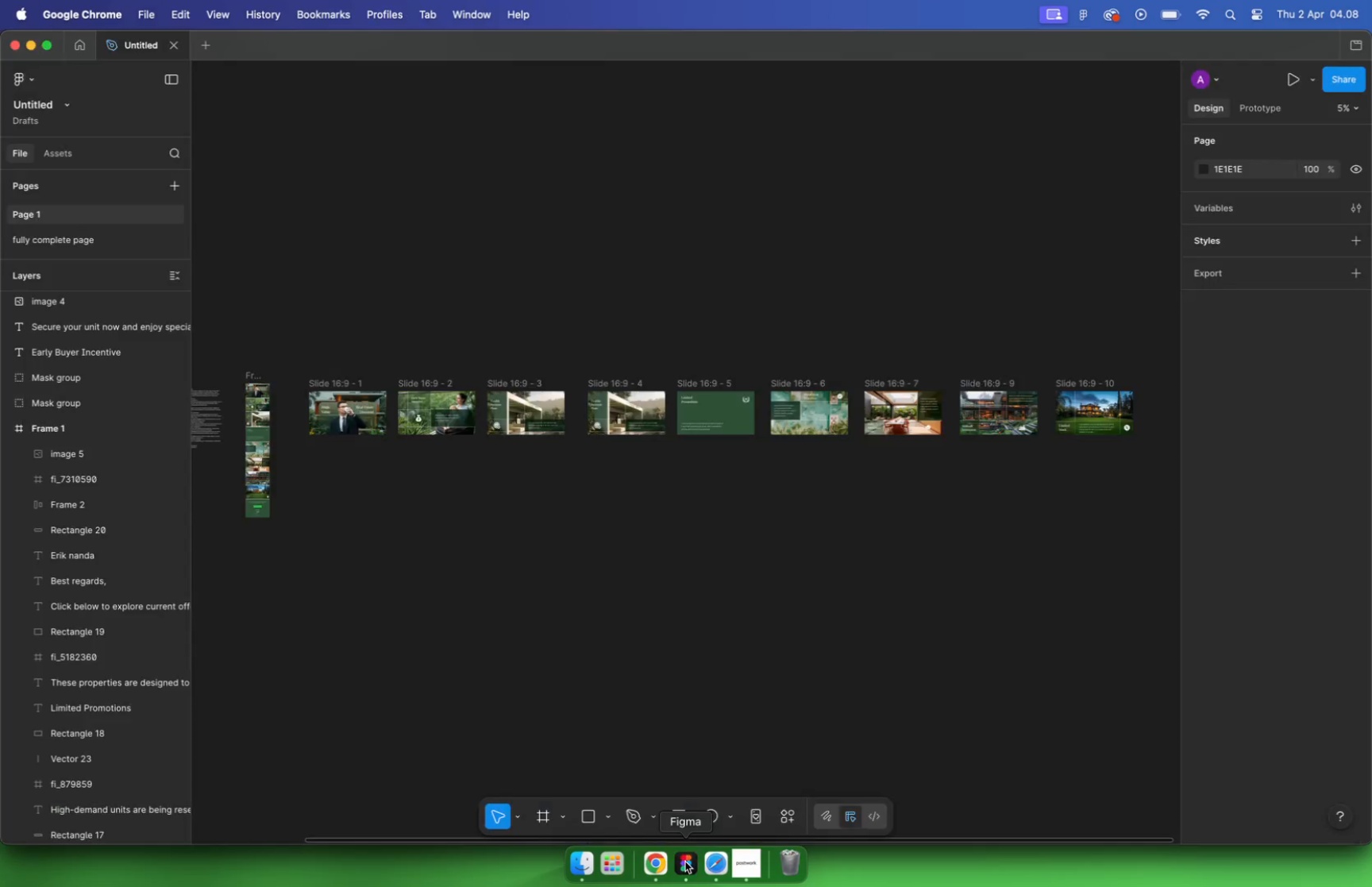 
left_click([706, 604])
 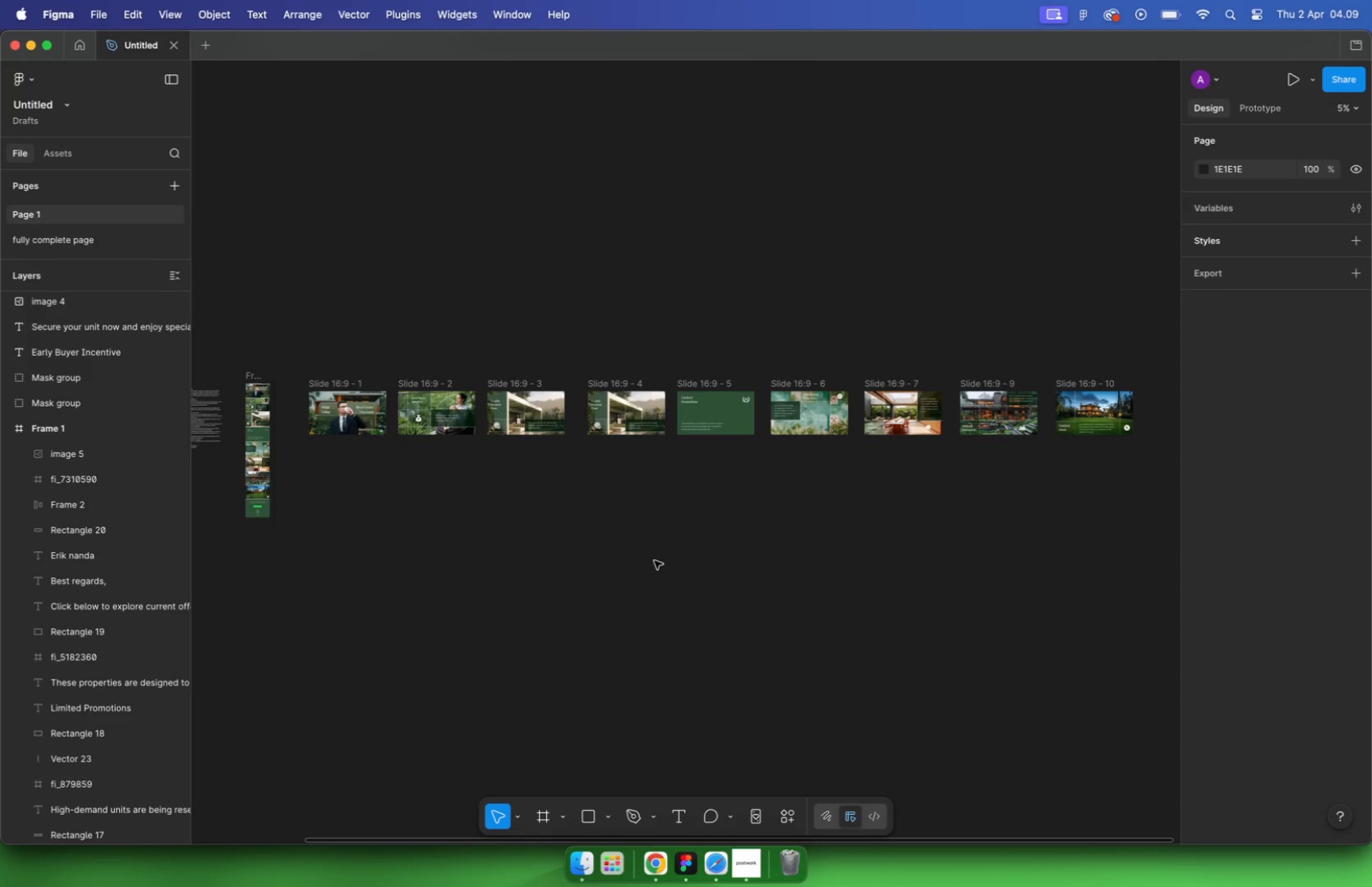 
key(A)
 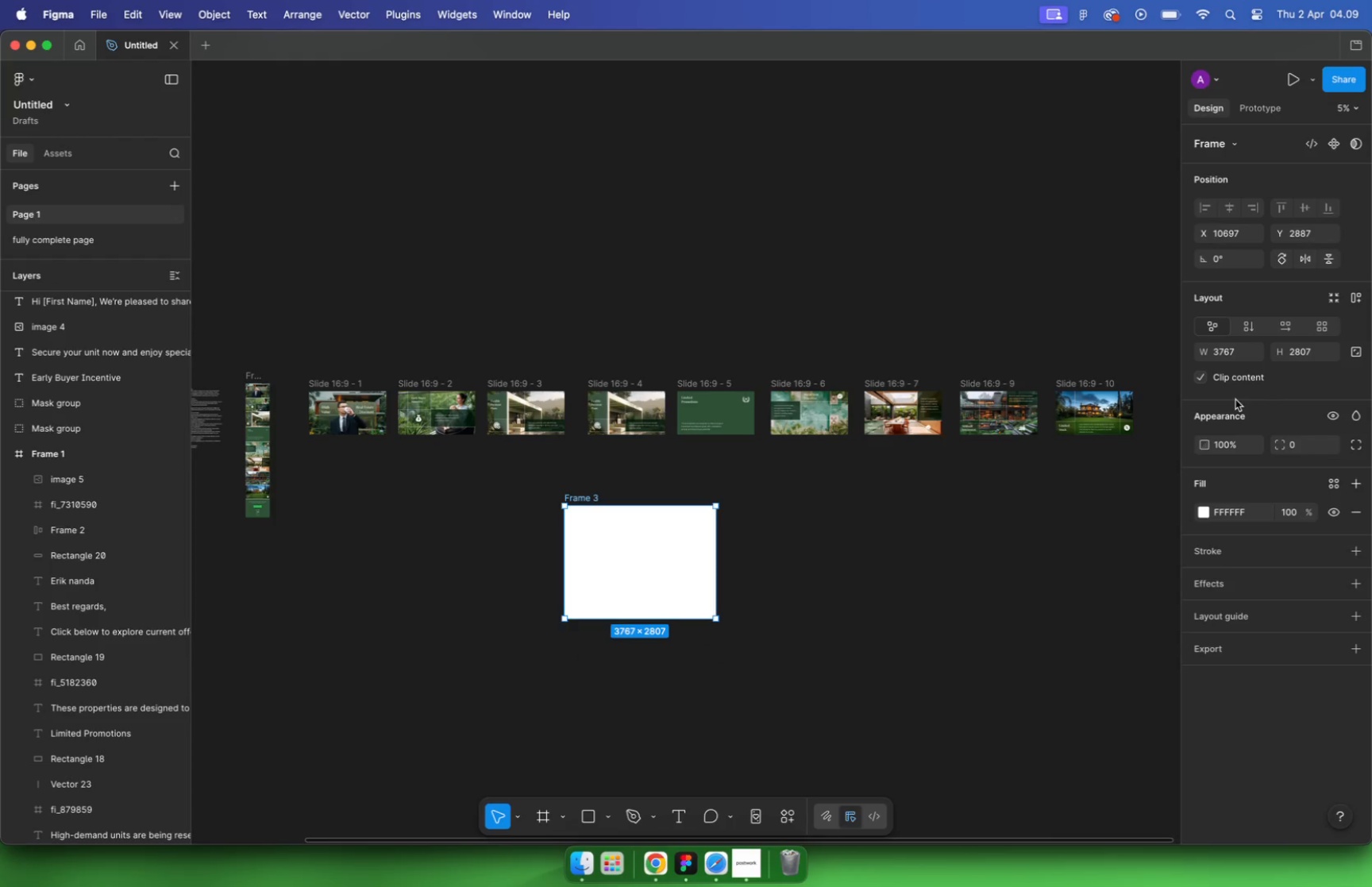 
left_click_drag(start_coordinate=[568, 505], to_coordinate=[715, 618])
 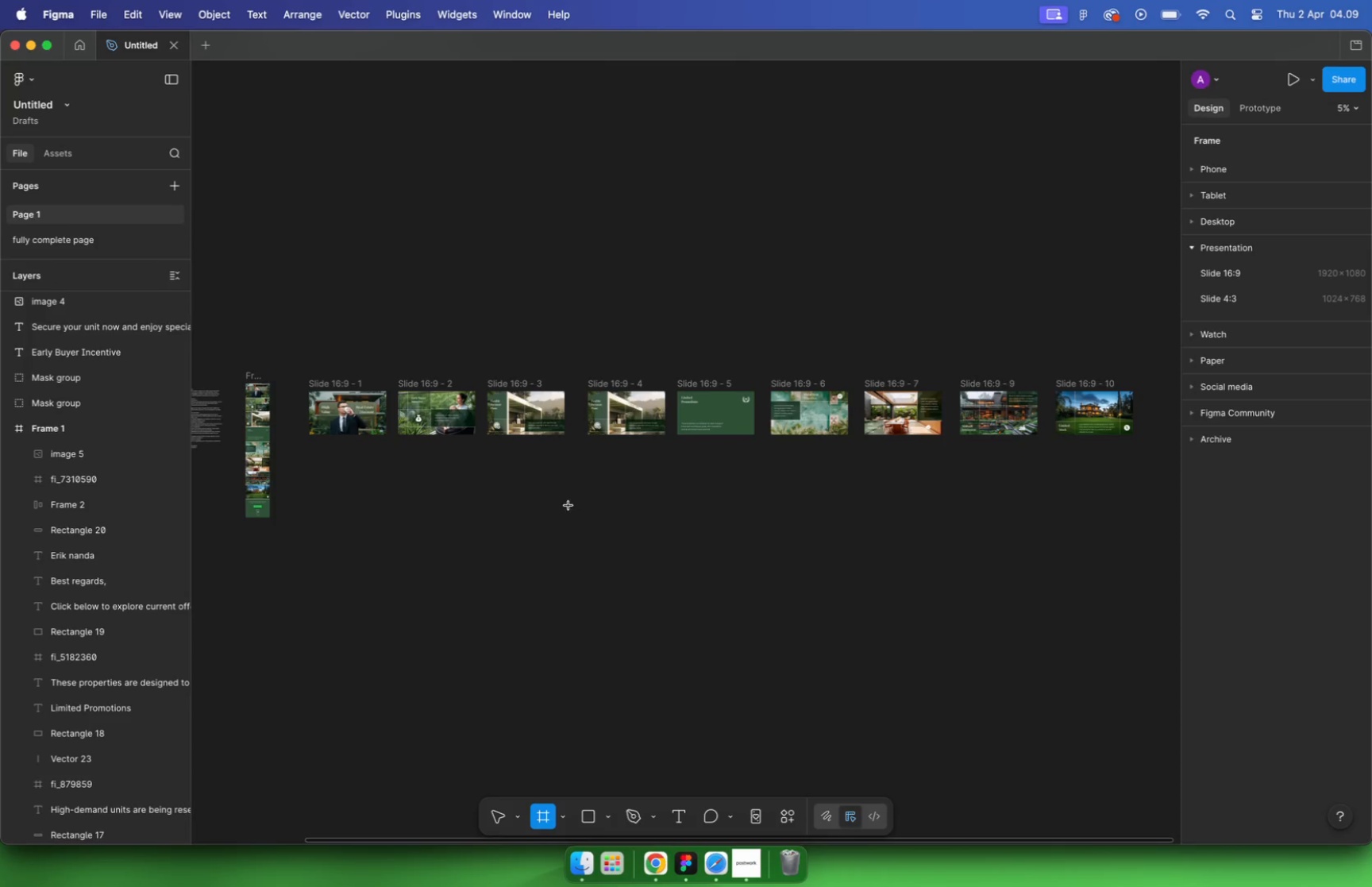 
hold_key(key=ShiftLeft, duration=0.77)
 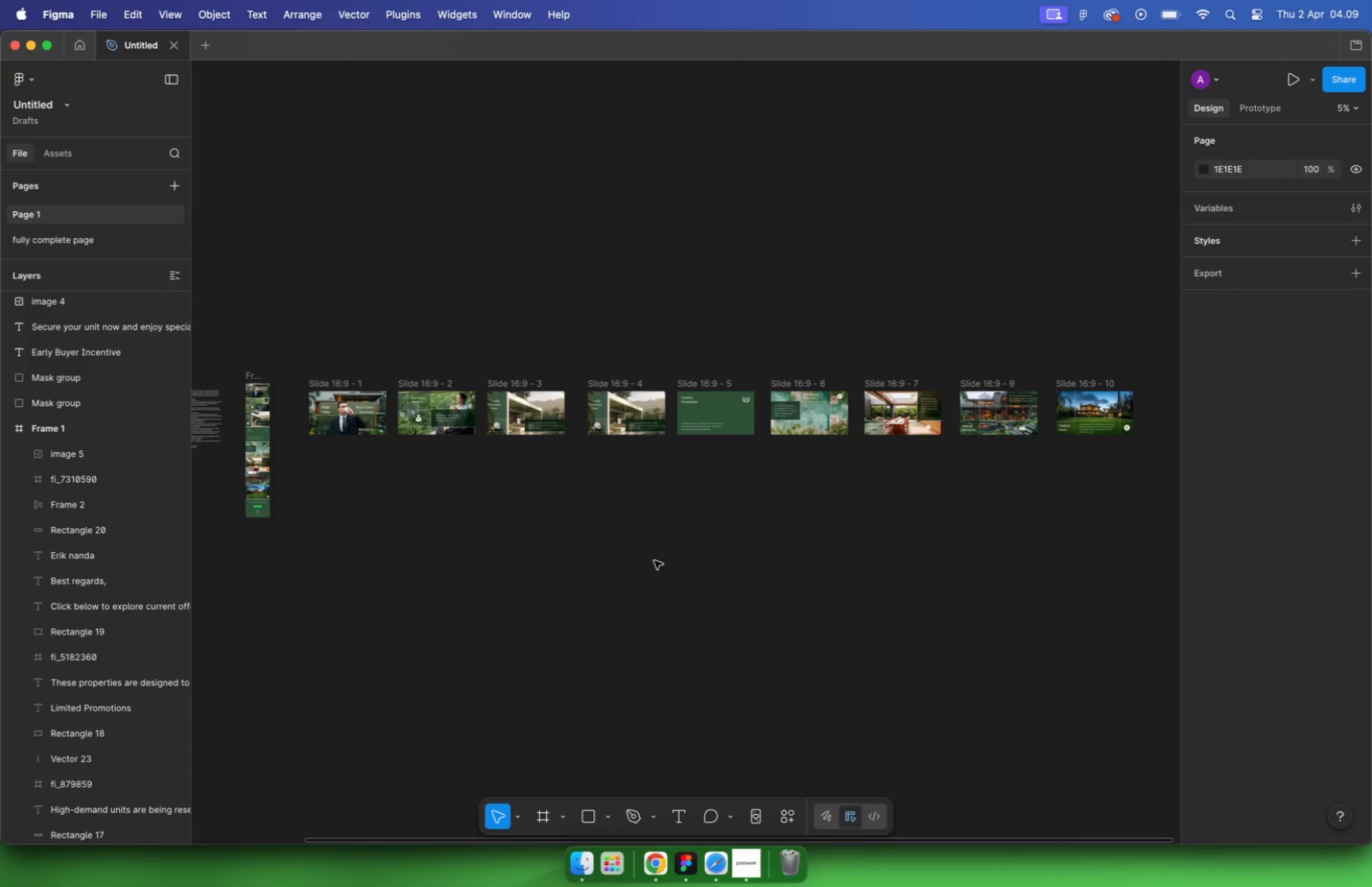 
type(1000)
 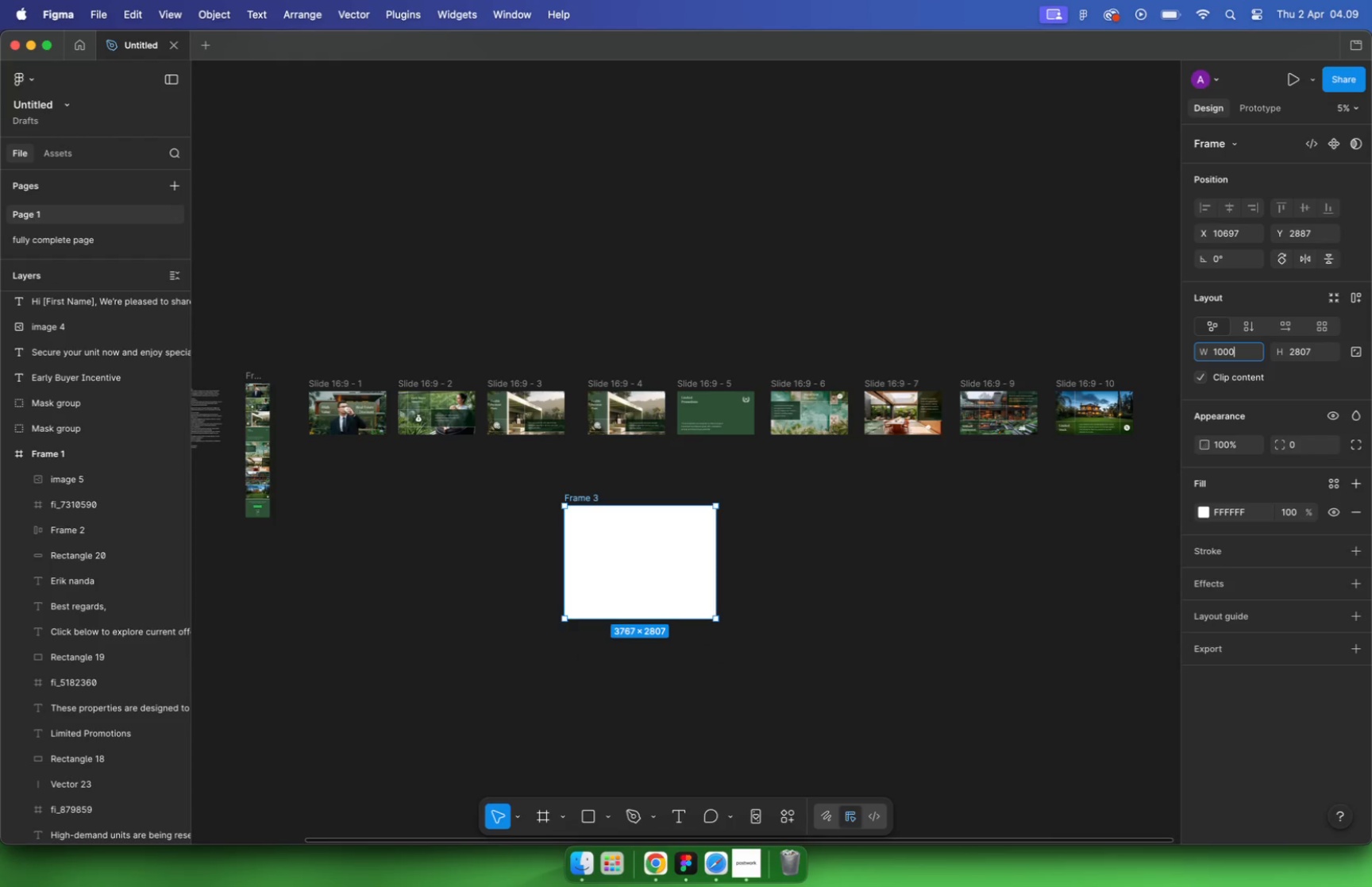 
key(Enter)
 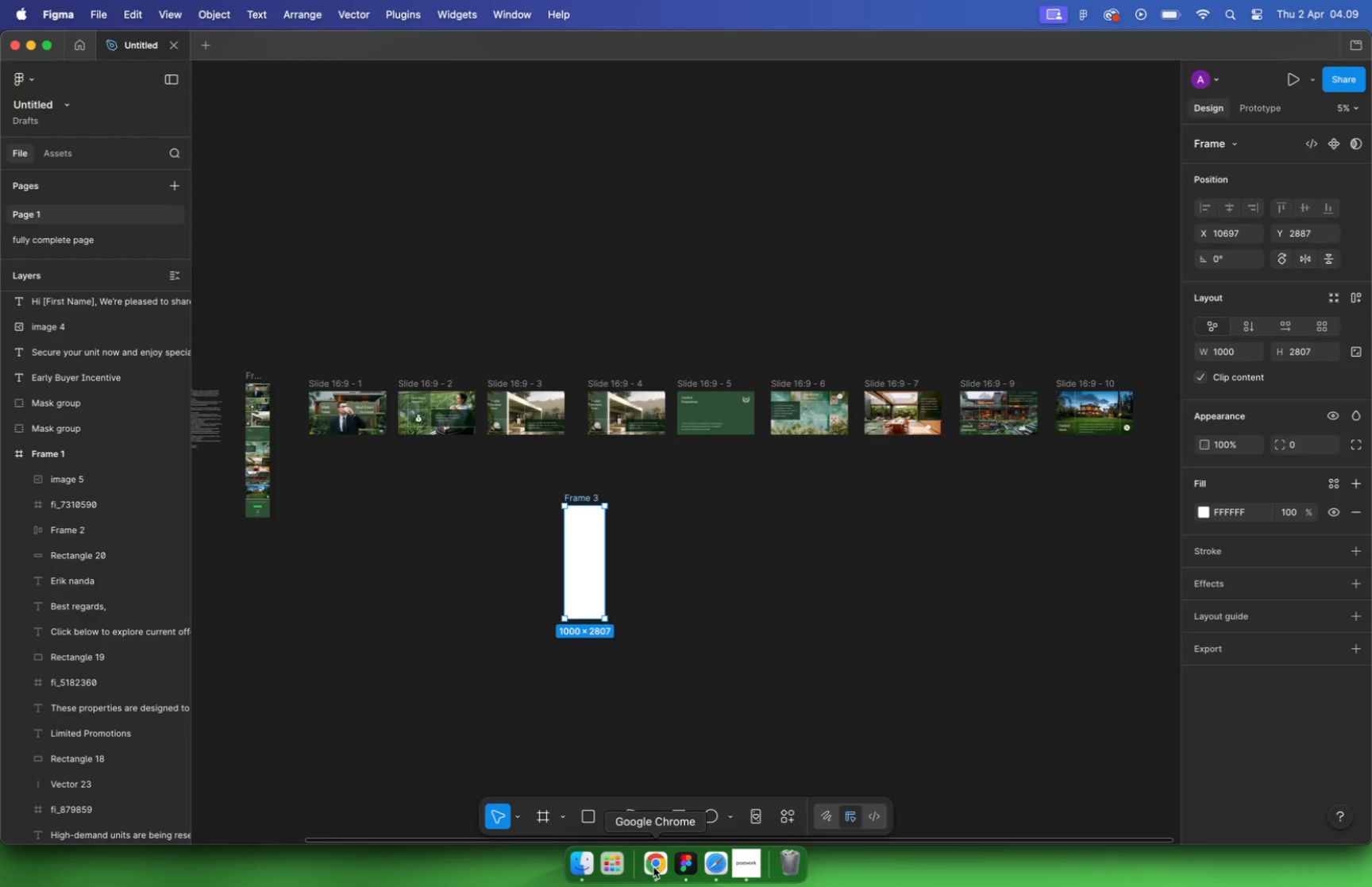 
wait(5.6)
 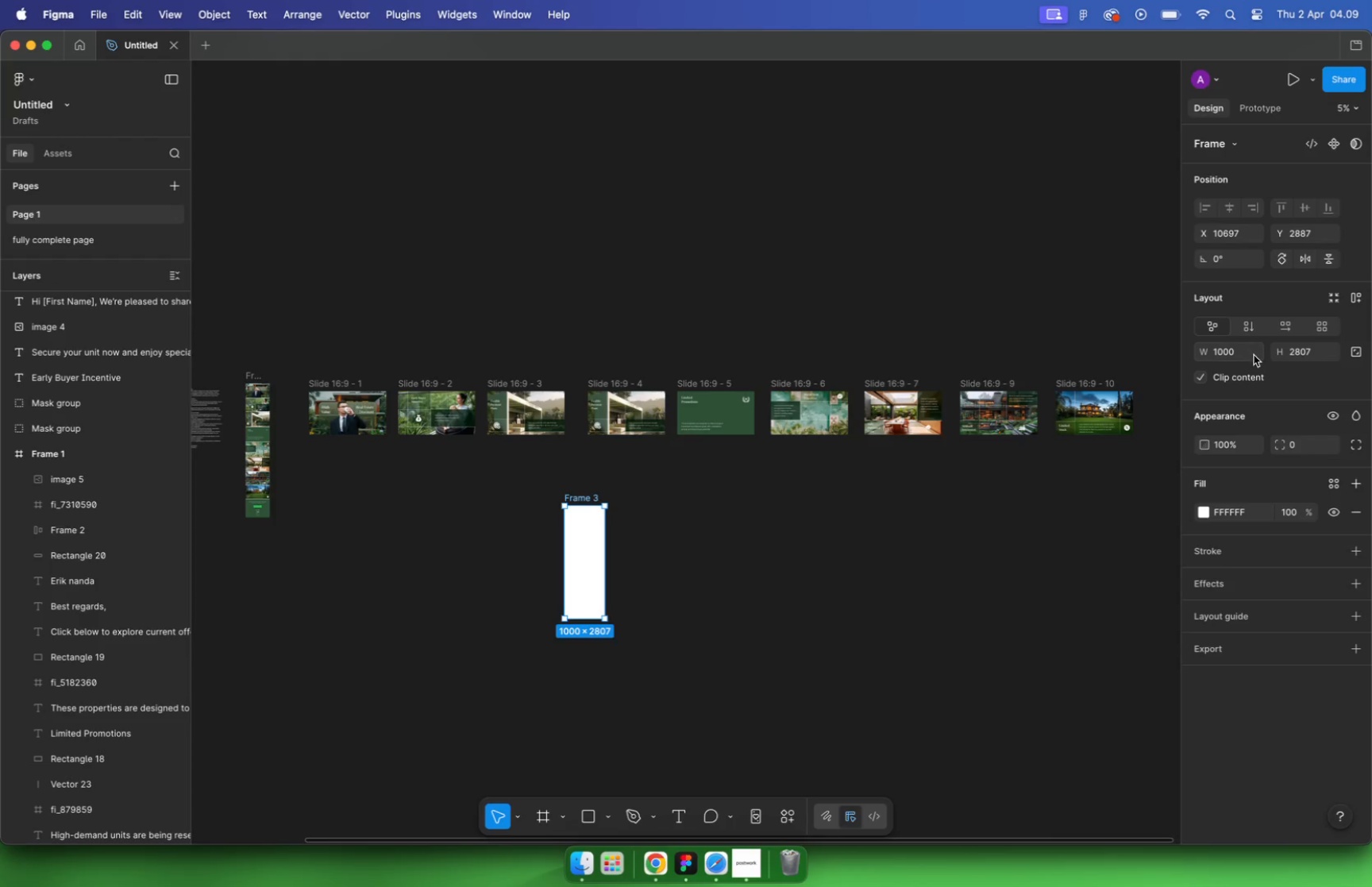 
mouse_move([671, 863])
 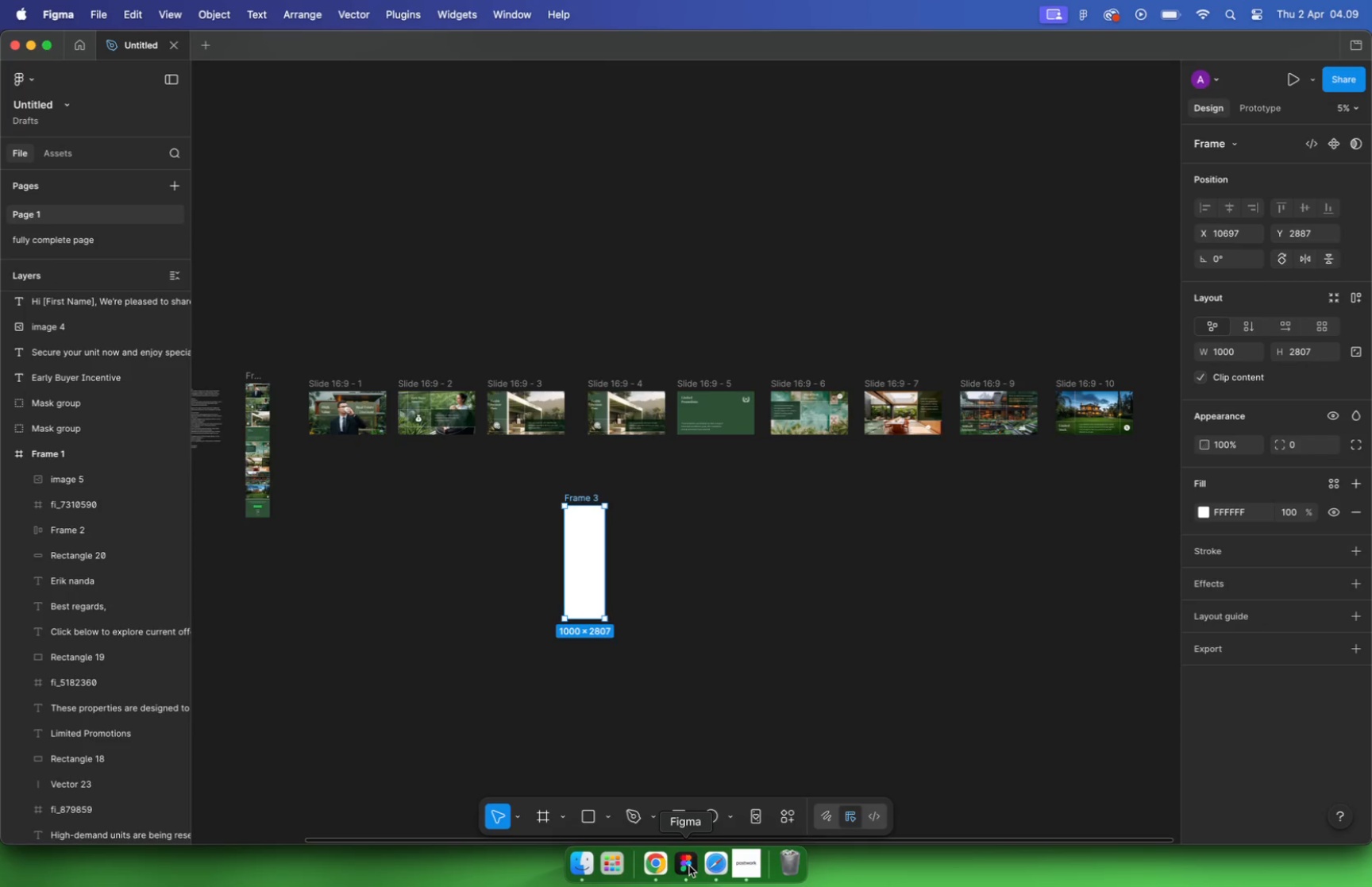 
type(750)
 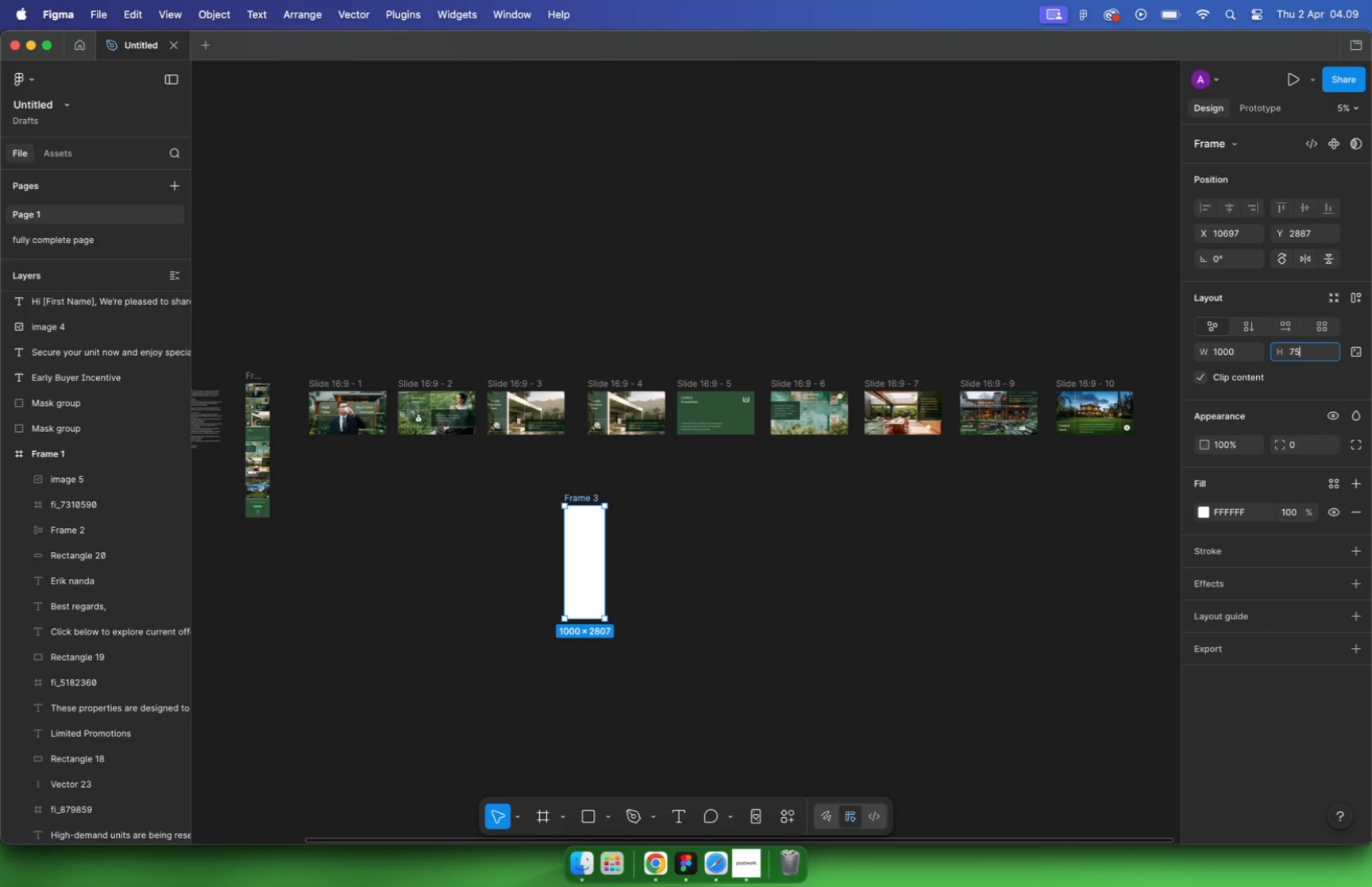 
key(Enter)
 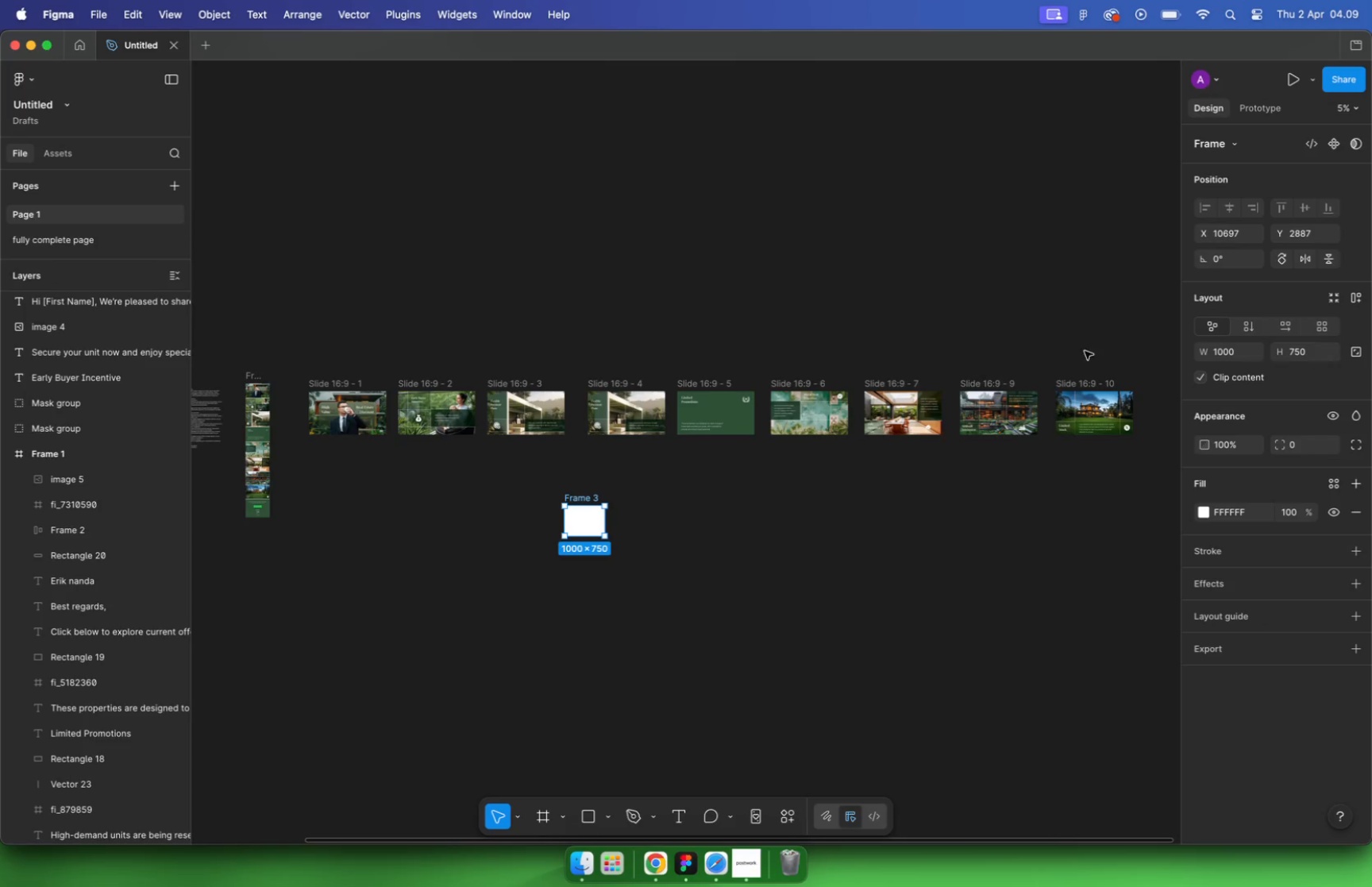 
left_click([452, 513])
 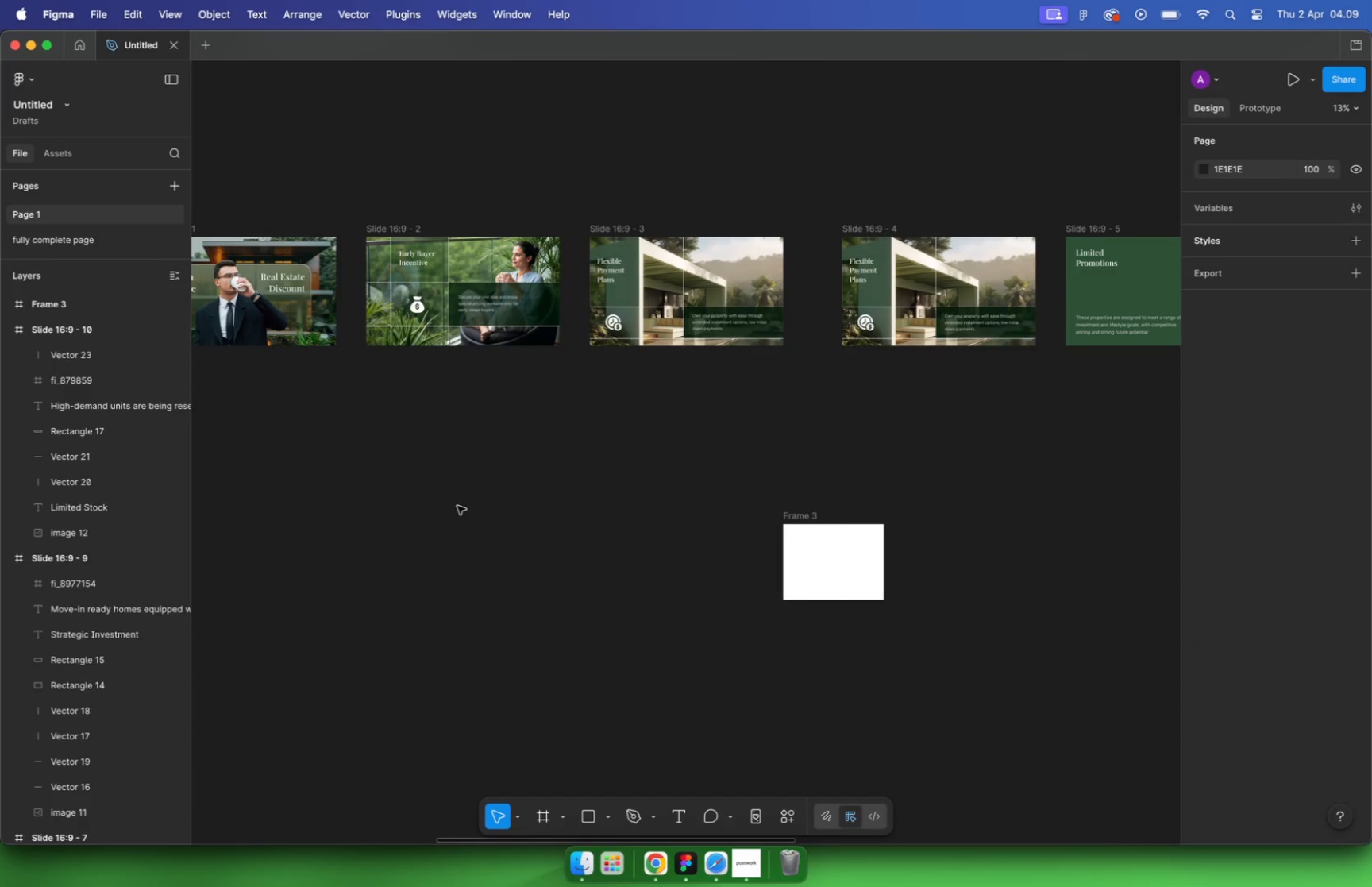 
hold_key(key=CommandLeft, duration=0.86)
scroll: coordinate [461, 439], scroll_direction: down, amount: 10.0
 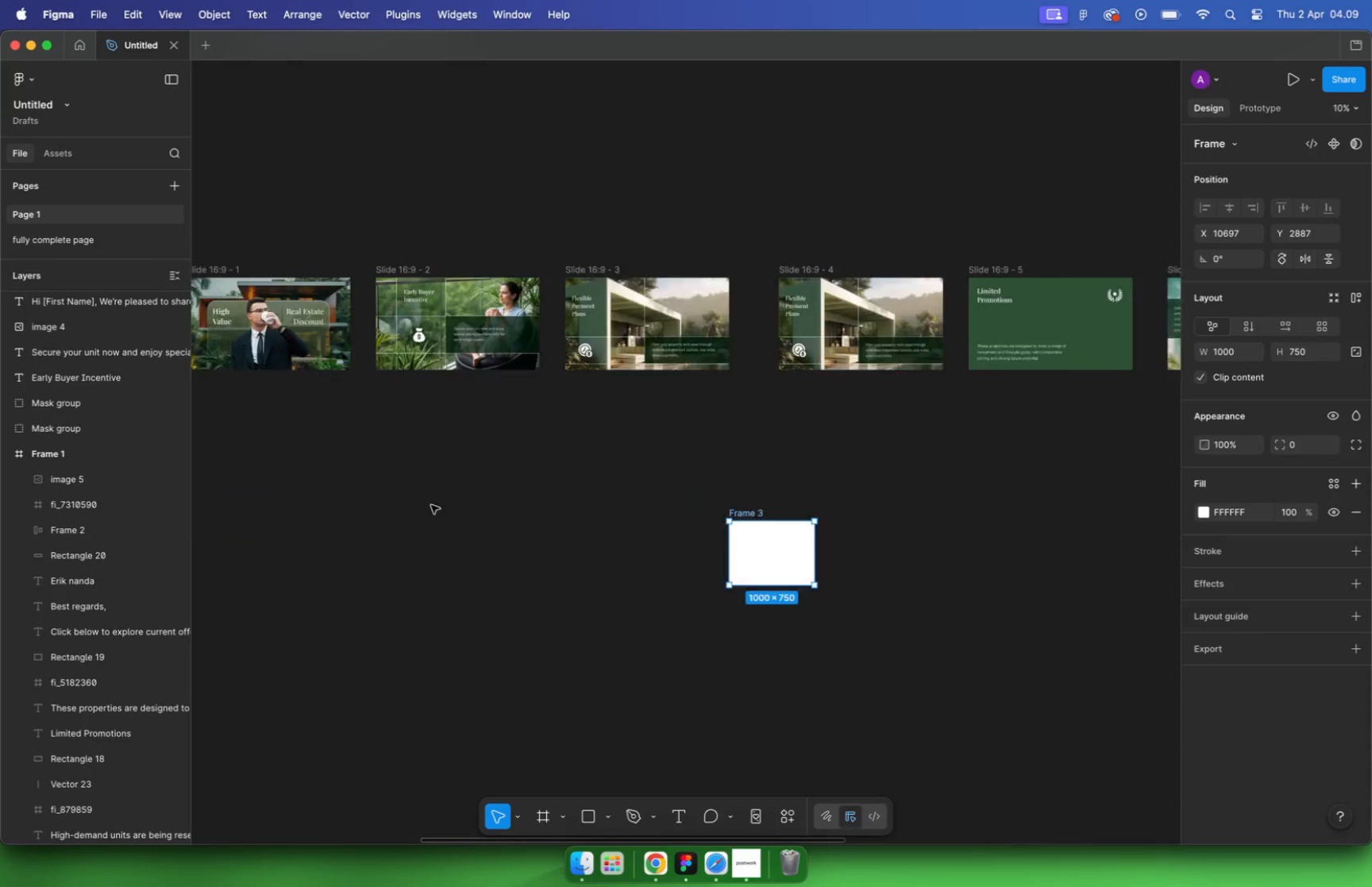 
left_click_drag(start_coordinate=[333, 335], to_coordinate=[465, 465])
 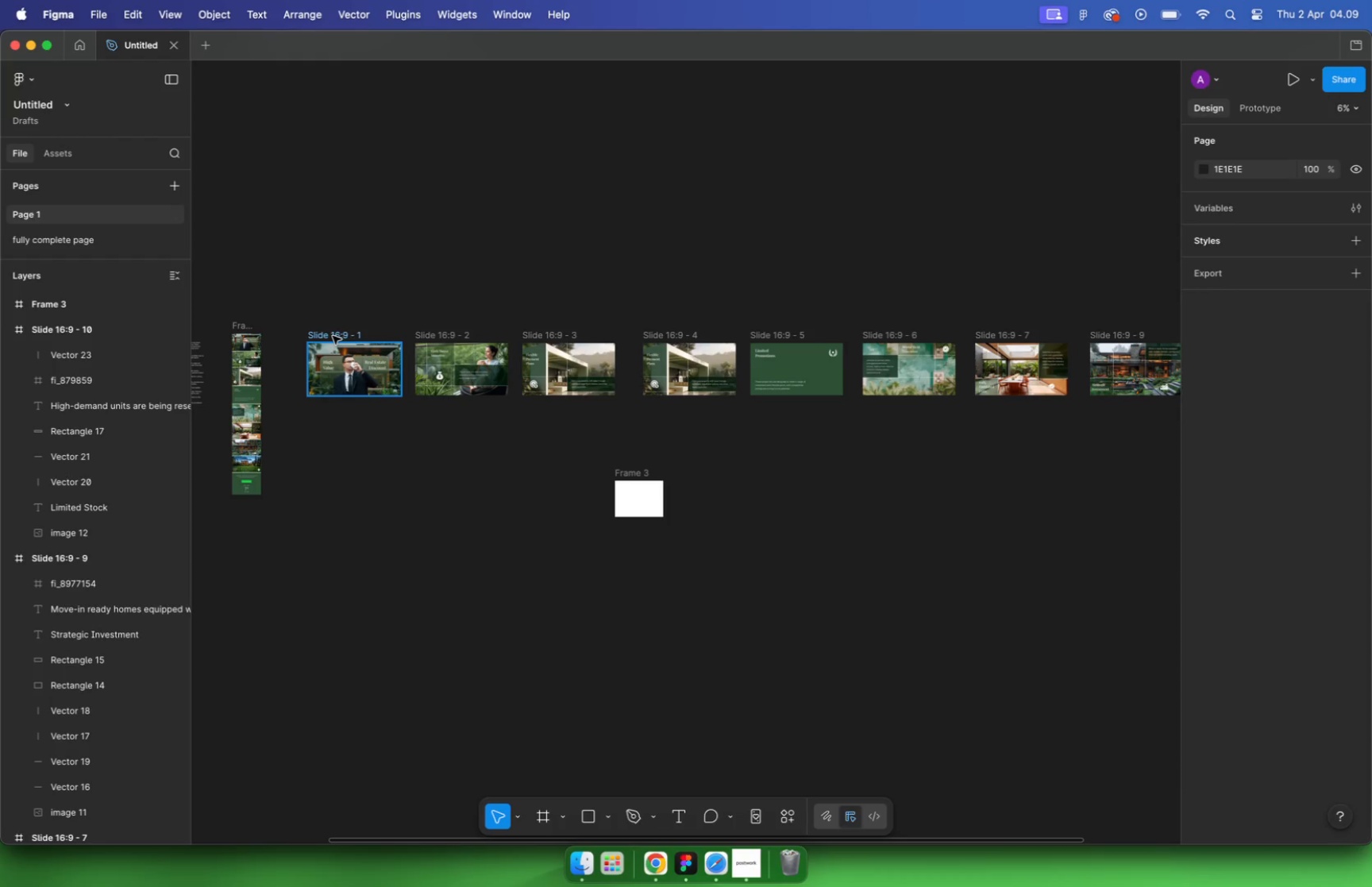 
hold_key(key=OptionLeft, duration=0.81)
 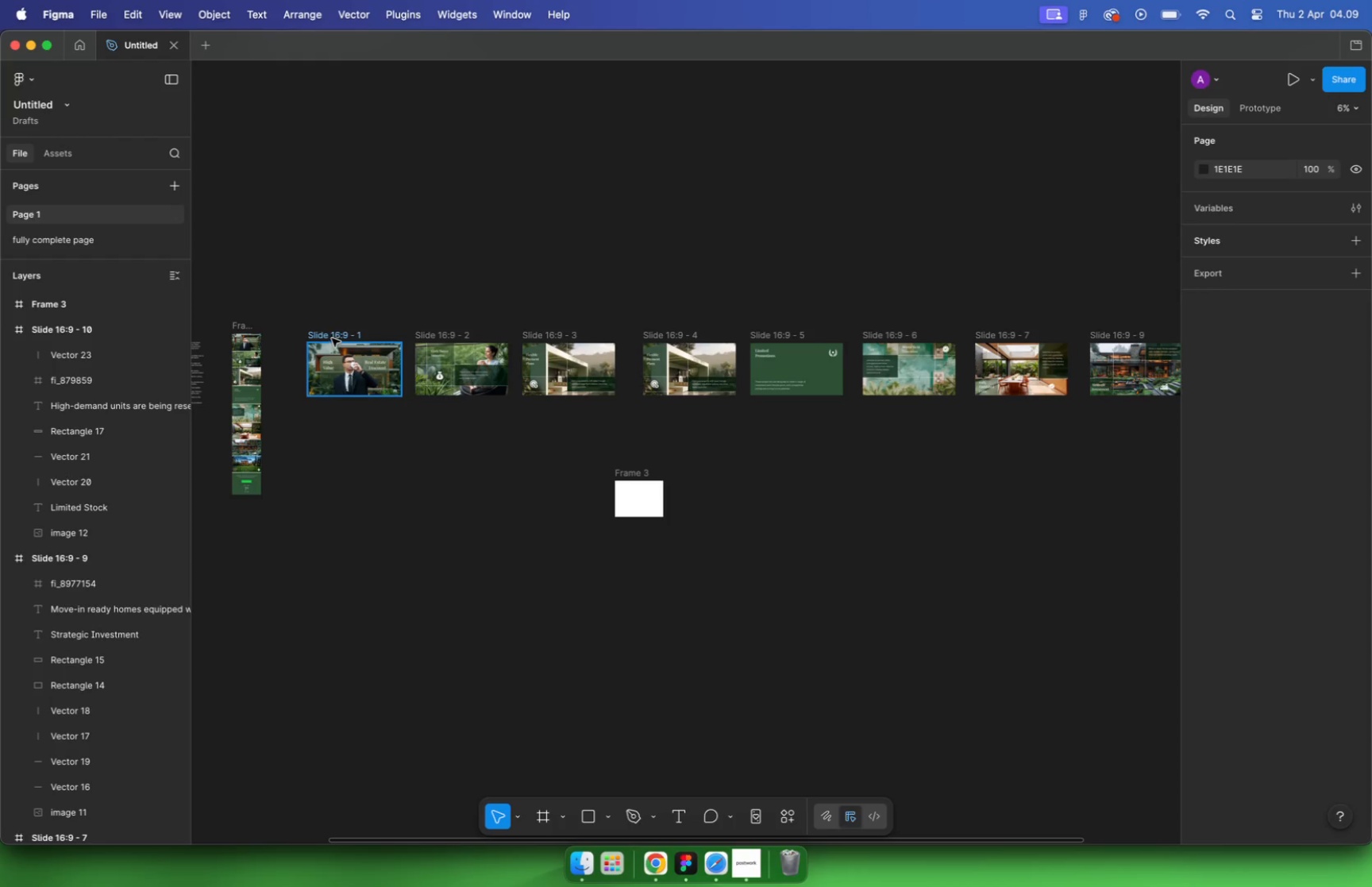 
scroll: coordinate [538, 487], scroll_direction: up, amount: 16.0
 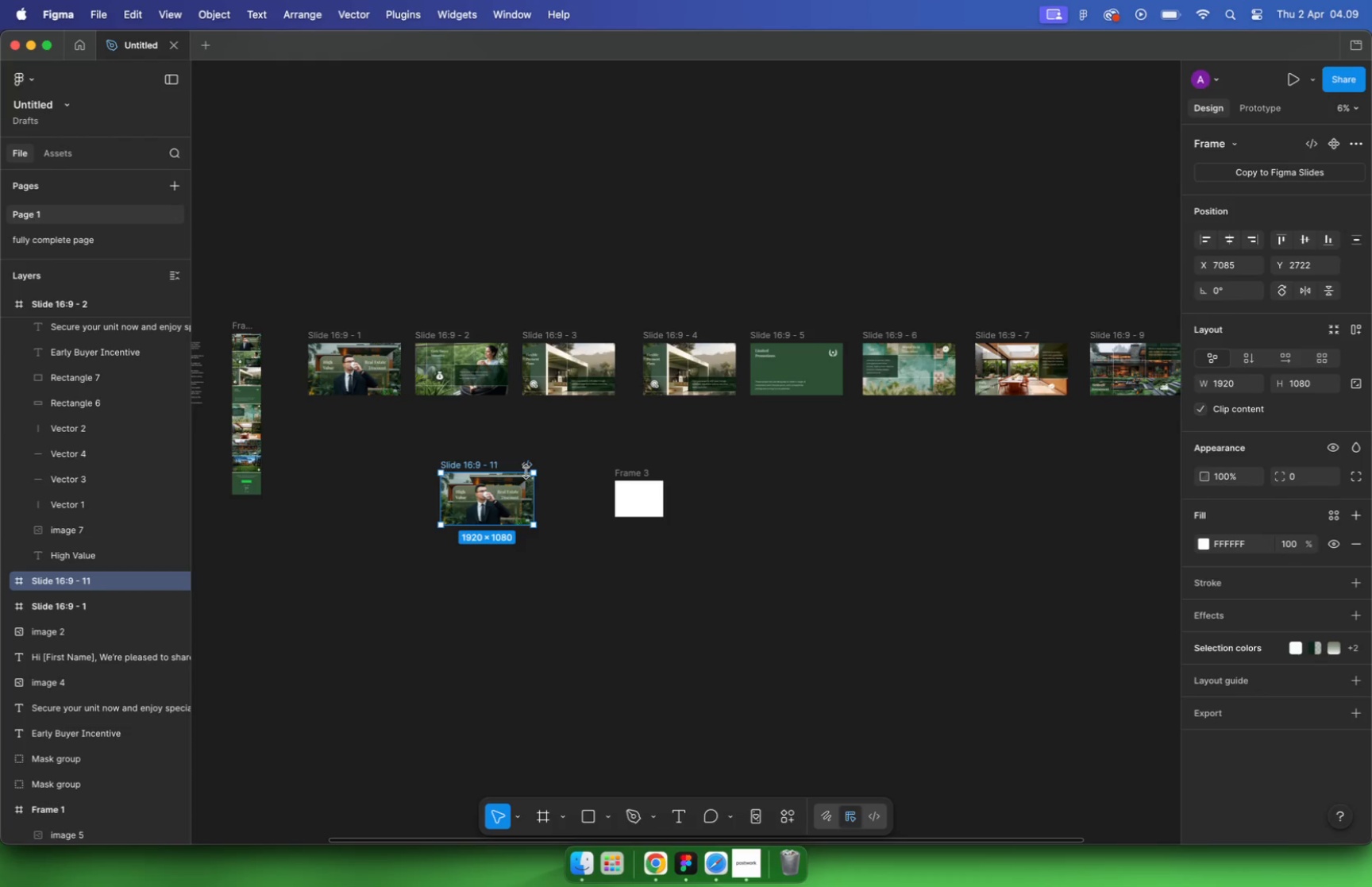 
key(Meta+Z)
 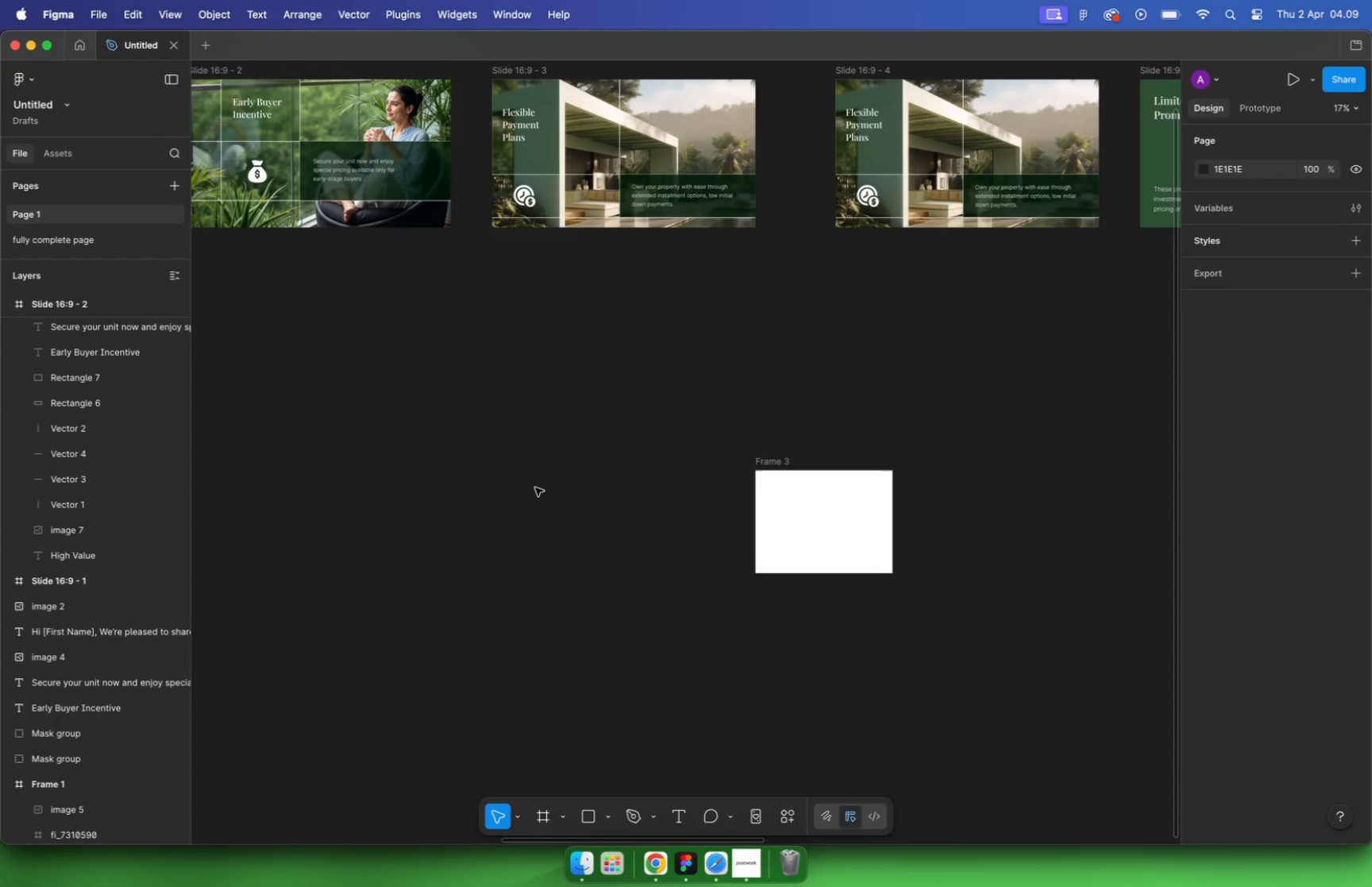 
hold_key(key=CommandLeft, duration=0.77)
scroll: coordinate [520, 424], scroll_direction: down, amount: 10.0
 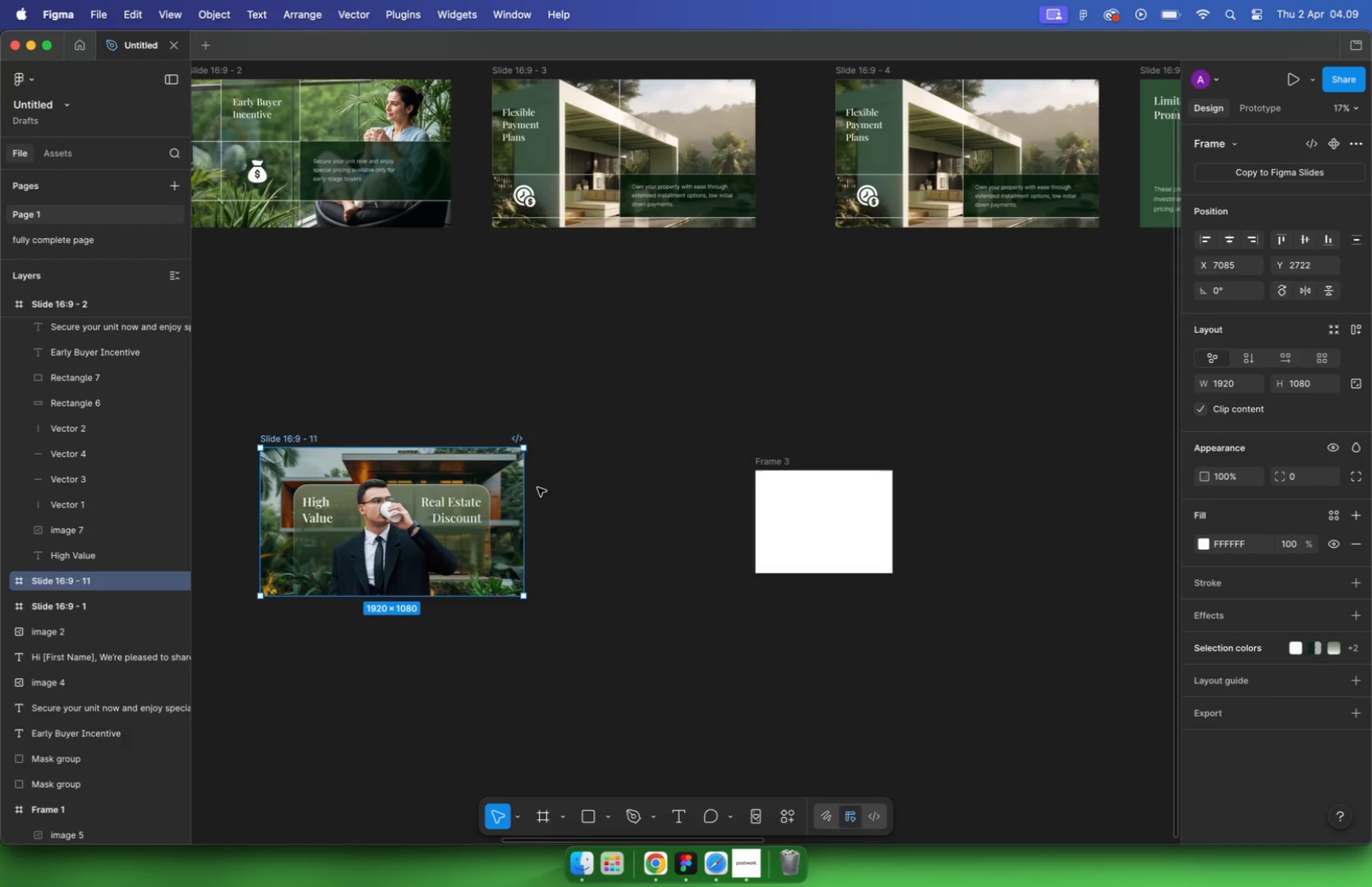 
hold_key(key=CommandLeft, duration=0.52)
 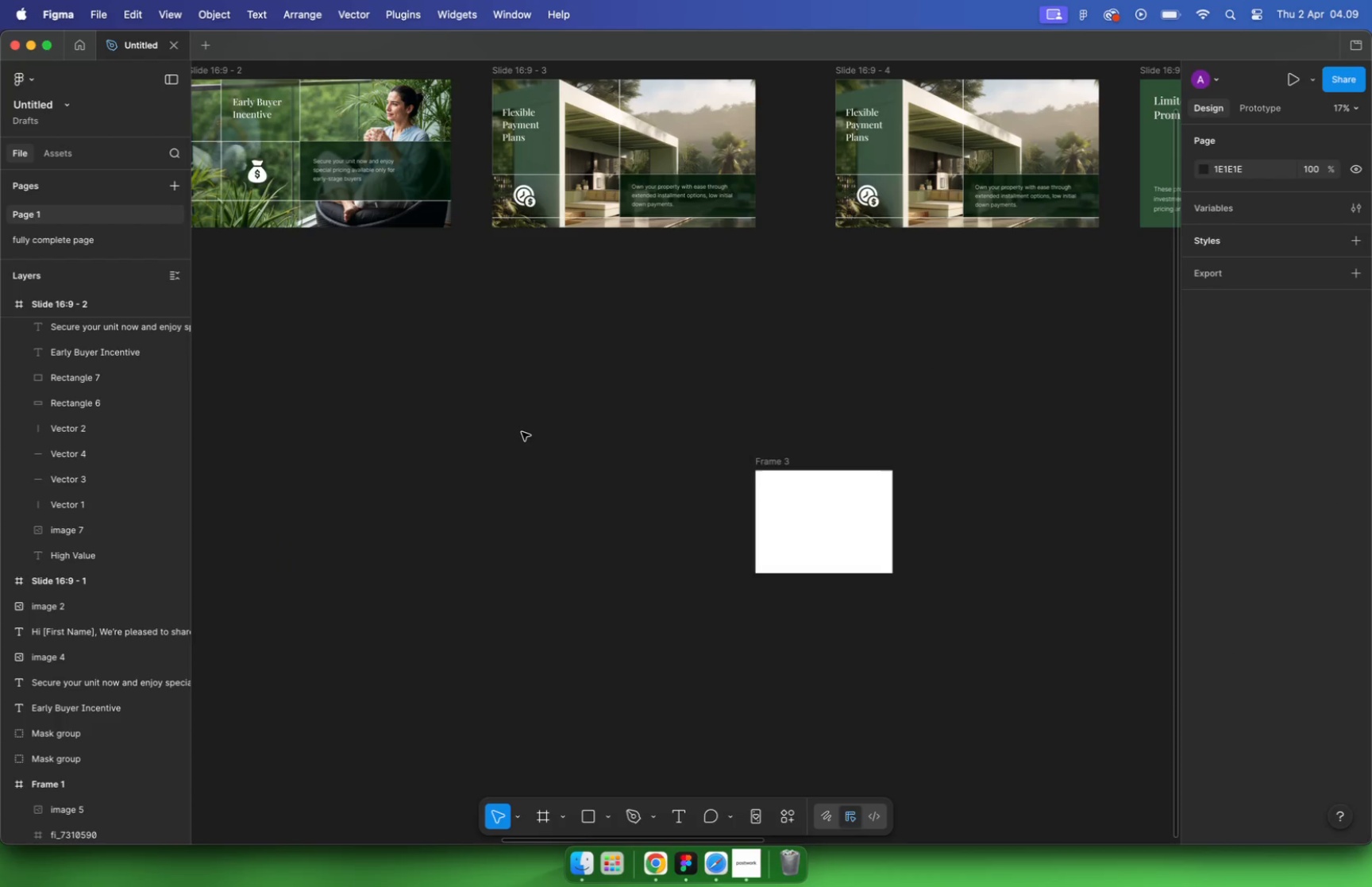 
hold_key(key=CommandLeft, duration=0.43)
 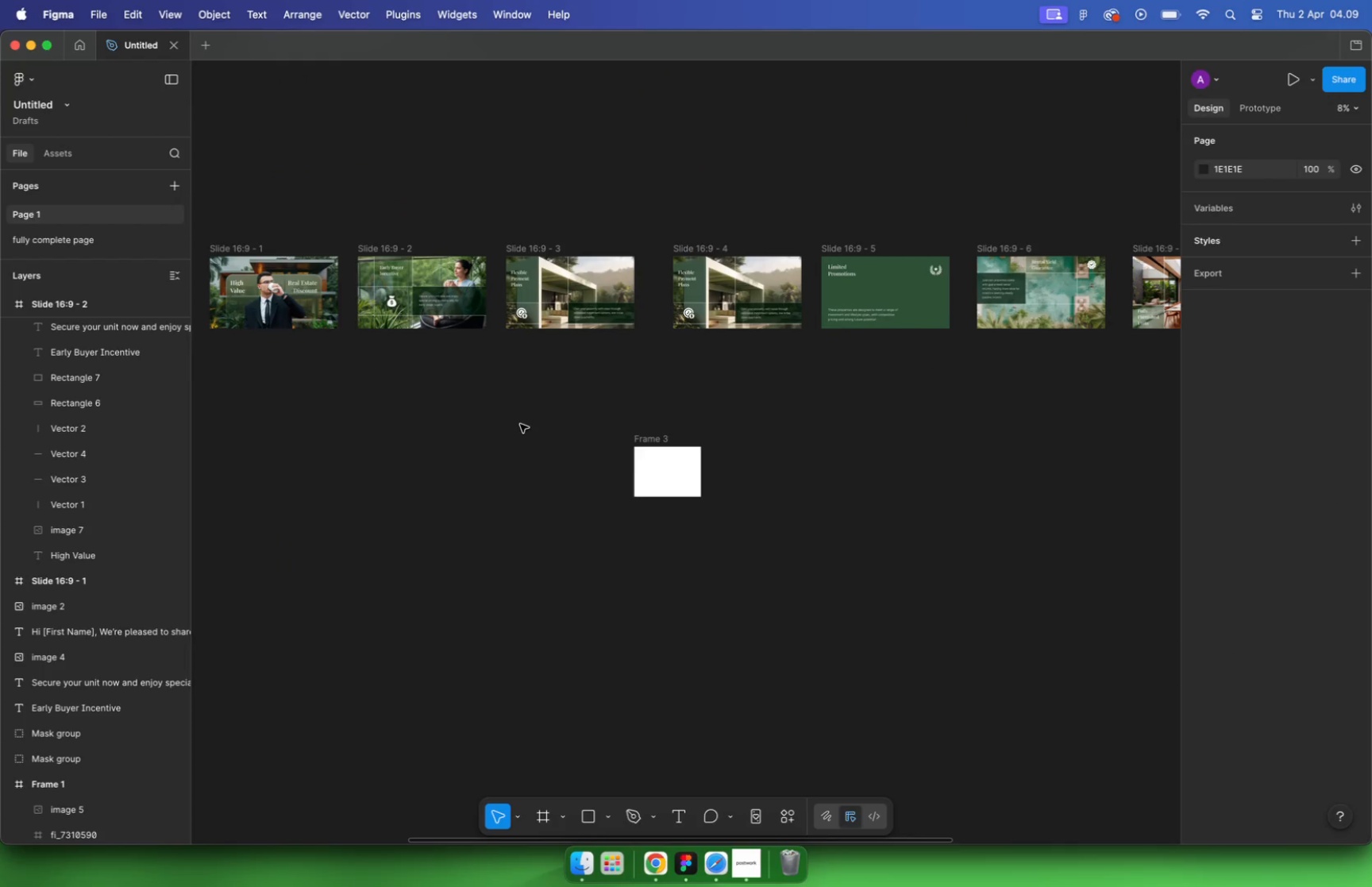 
scroll: coordinate [499, 363], scroll_direction: down, amount: 14.0
 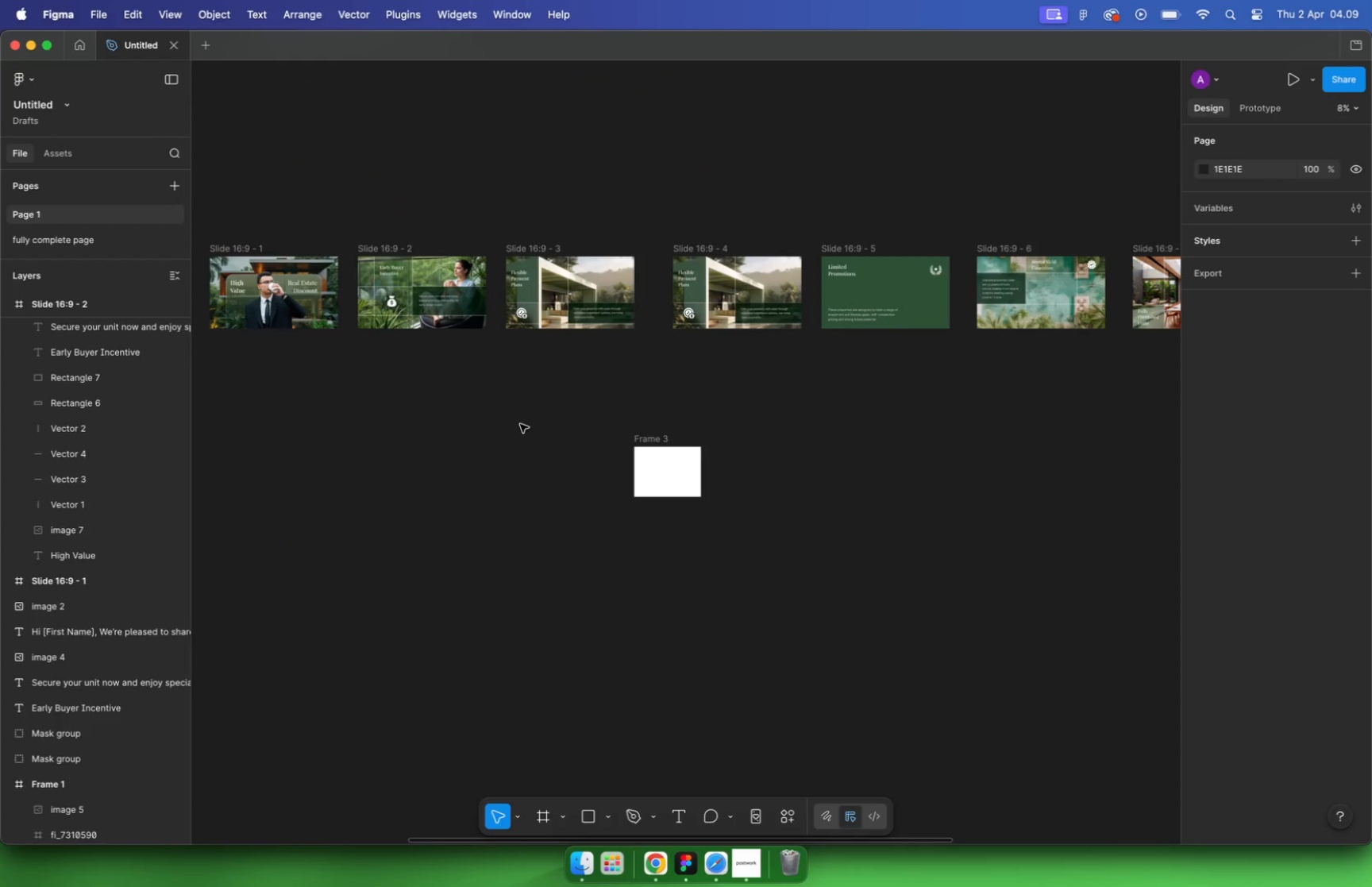 
left_click_drag(start_coordinate=[900, 307], to_coordinate=[402, 379])
 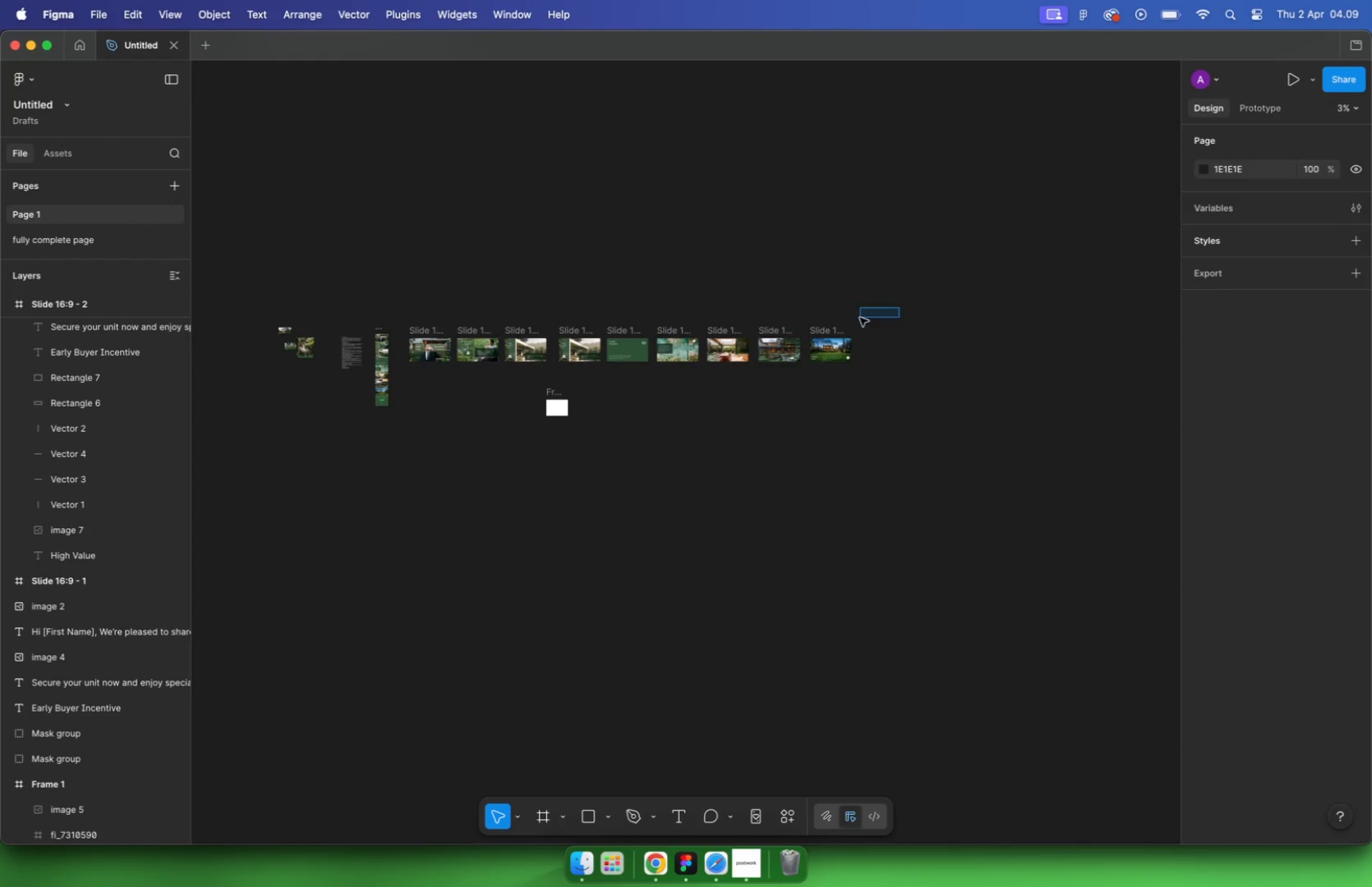 
left_click_drag(start_coordinate=[421, 330], to_coordinate=[557, 425])
 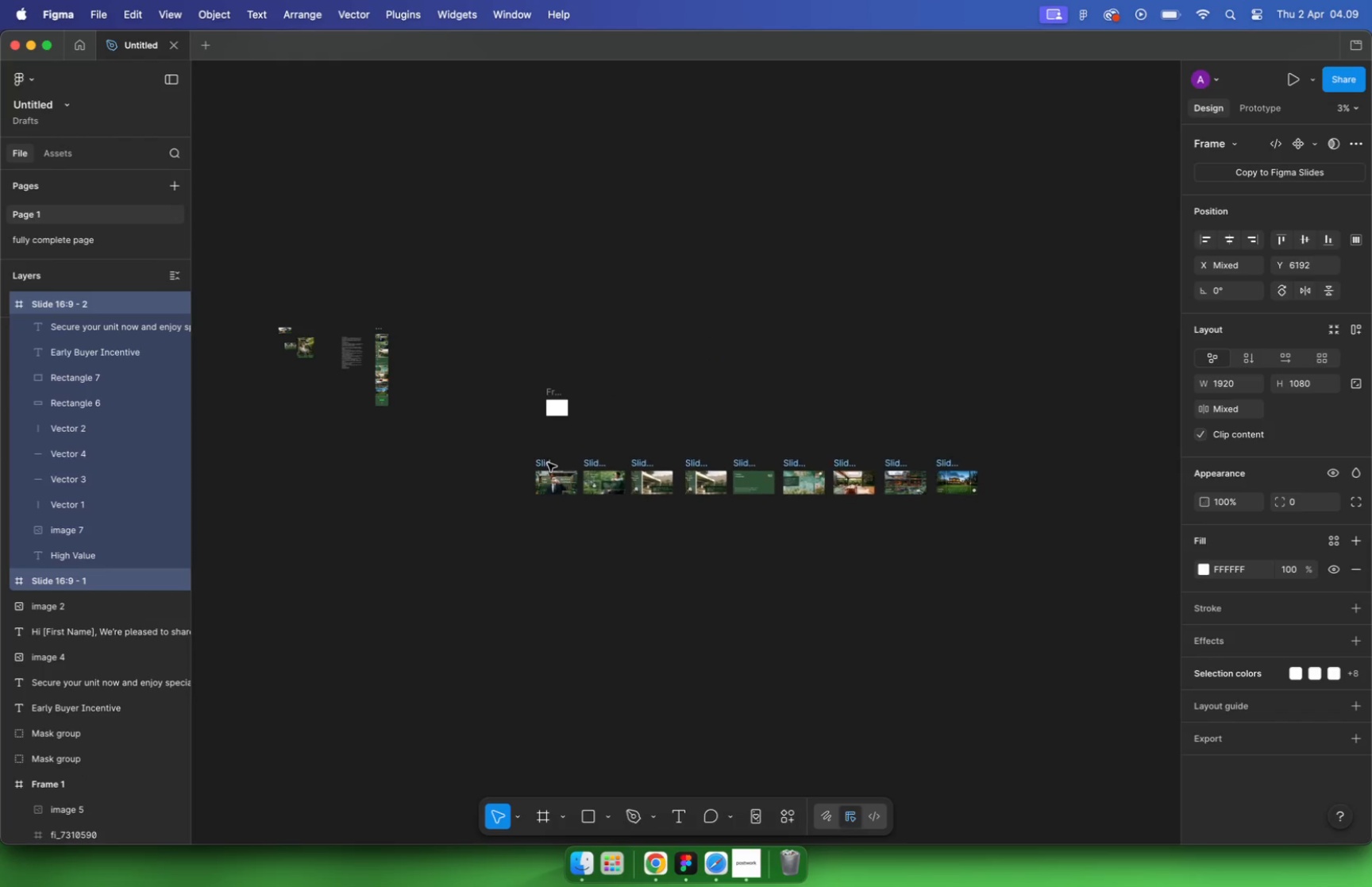 
hold_key(key=OptionLeft, duration=1.29)
 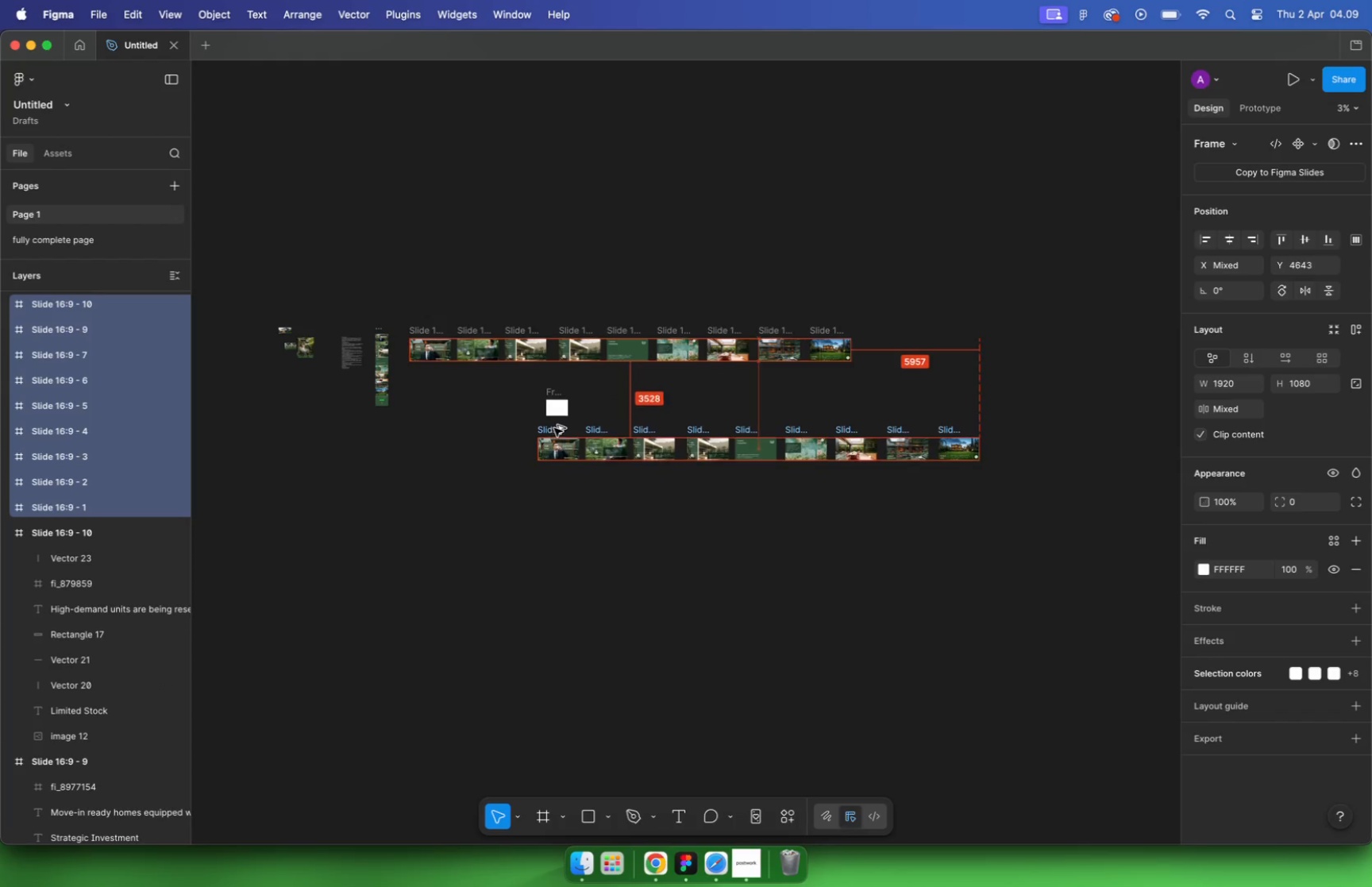 
hold_key(key=CommandLeft, duration=0.76)
scroll: coordinate [975, 436], scroll_direction: up, amount: 16.0
 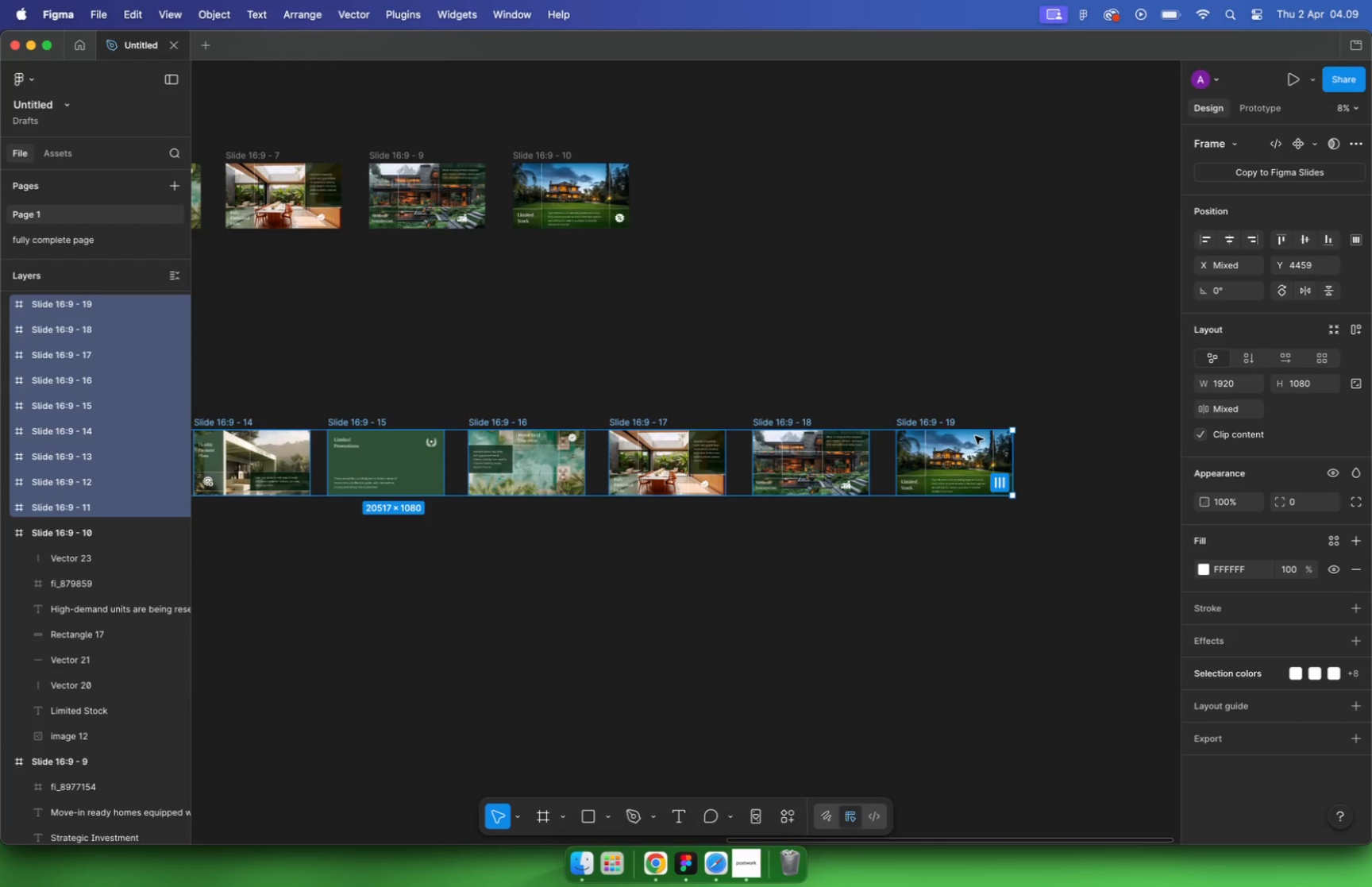 
key(K)
 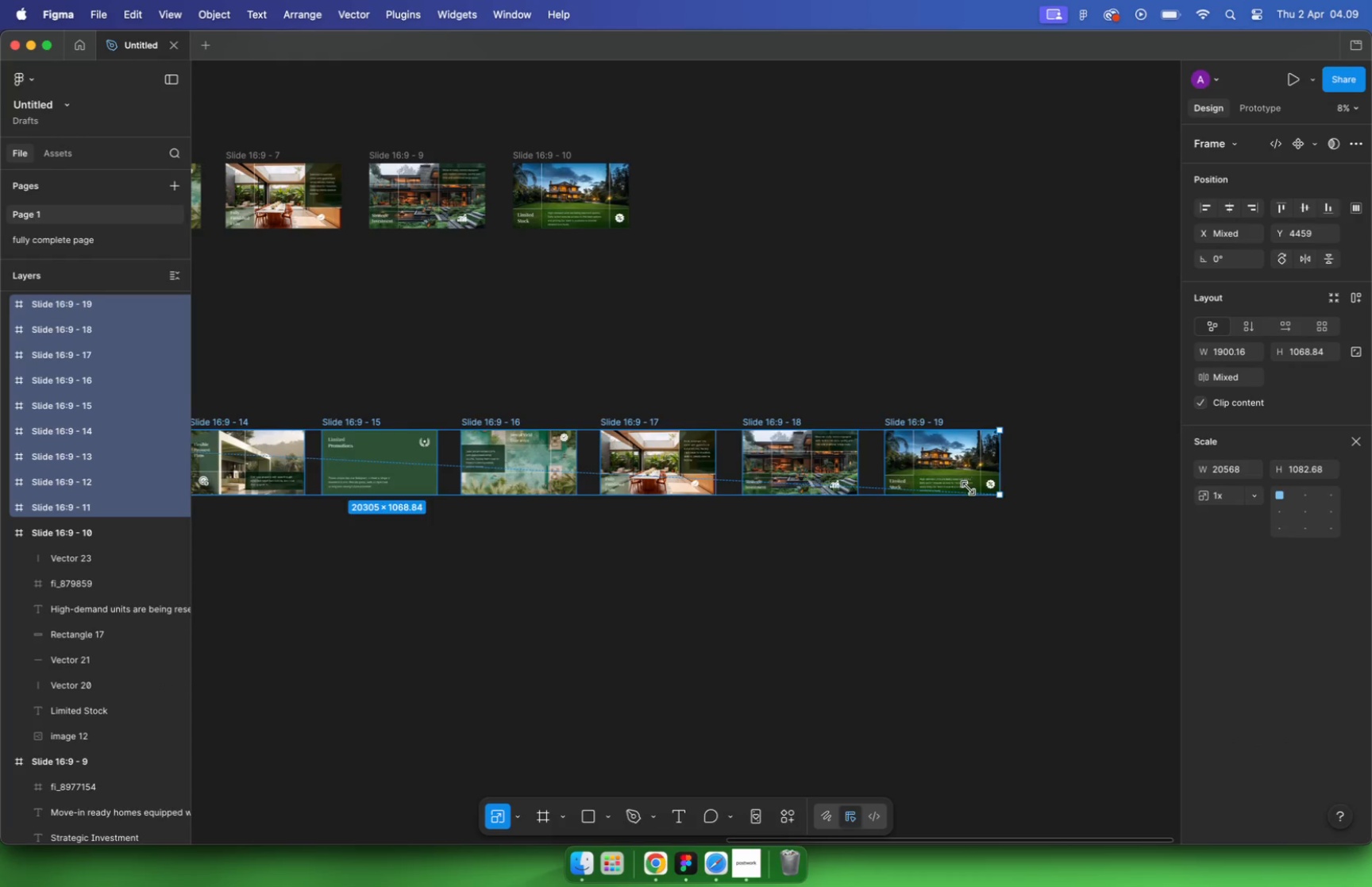 
left_click_drag(start_coordinate=[1015, 492], to_coordinate=[353, 464])
 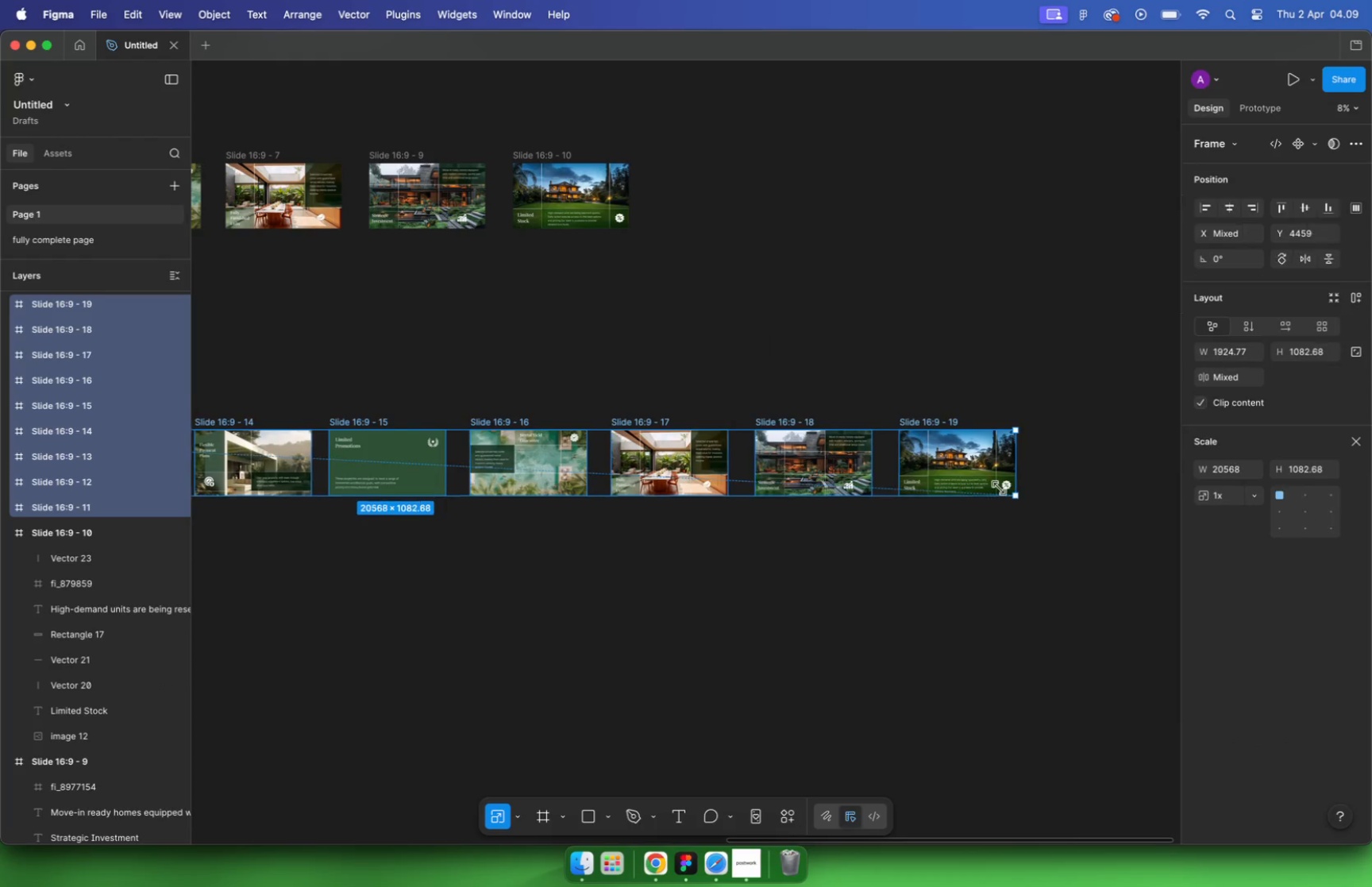 
hold_key(key=ShiftLeft, duration=1.73)
 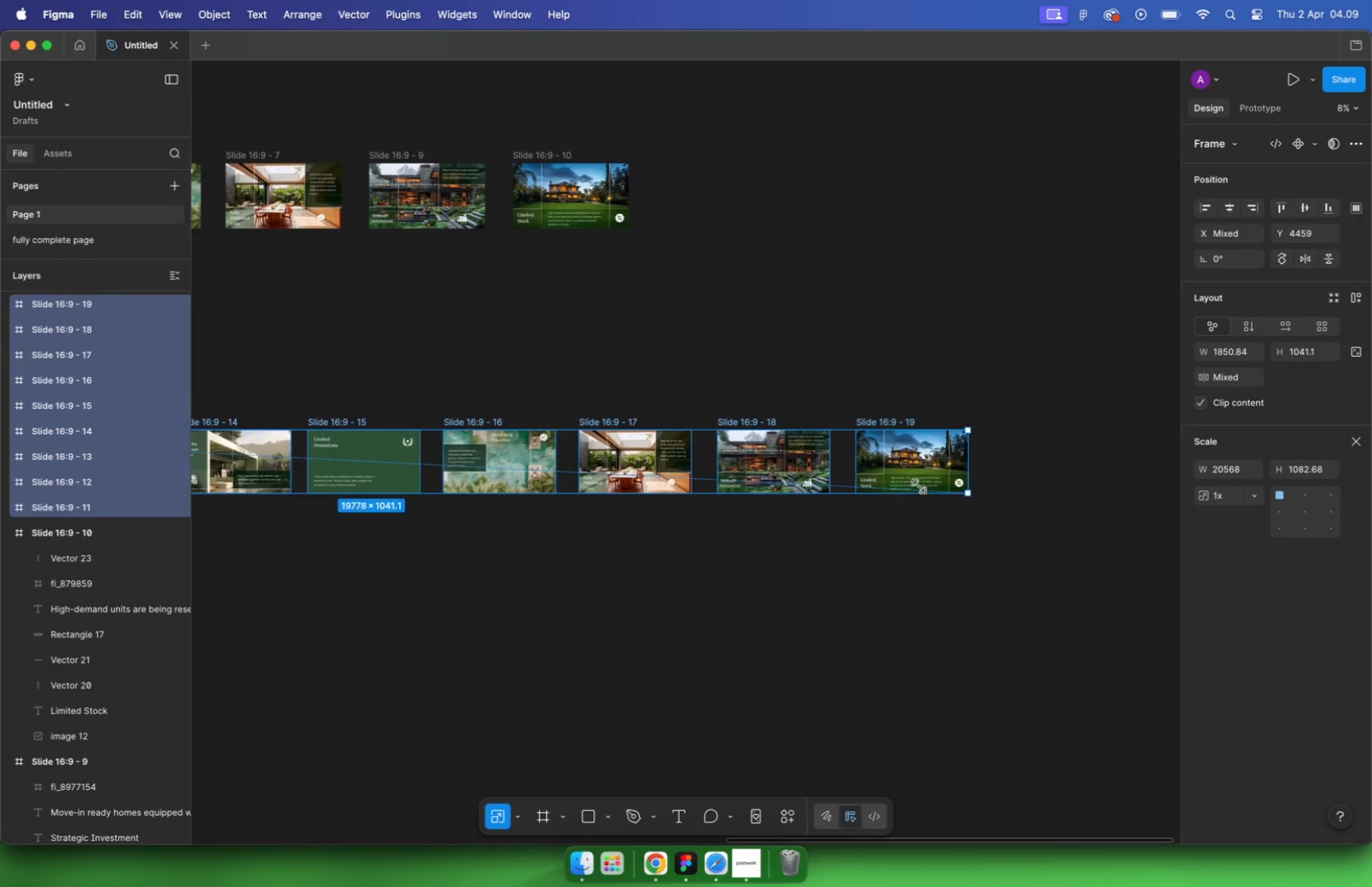 
hold_key(key=CommandLeft, duration=6.49)
scroll: coordinate [675, 474], scroll_direction: down, amount: 15.0
 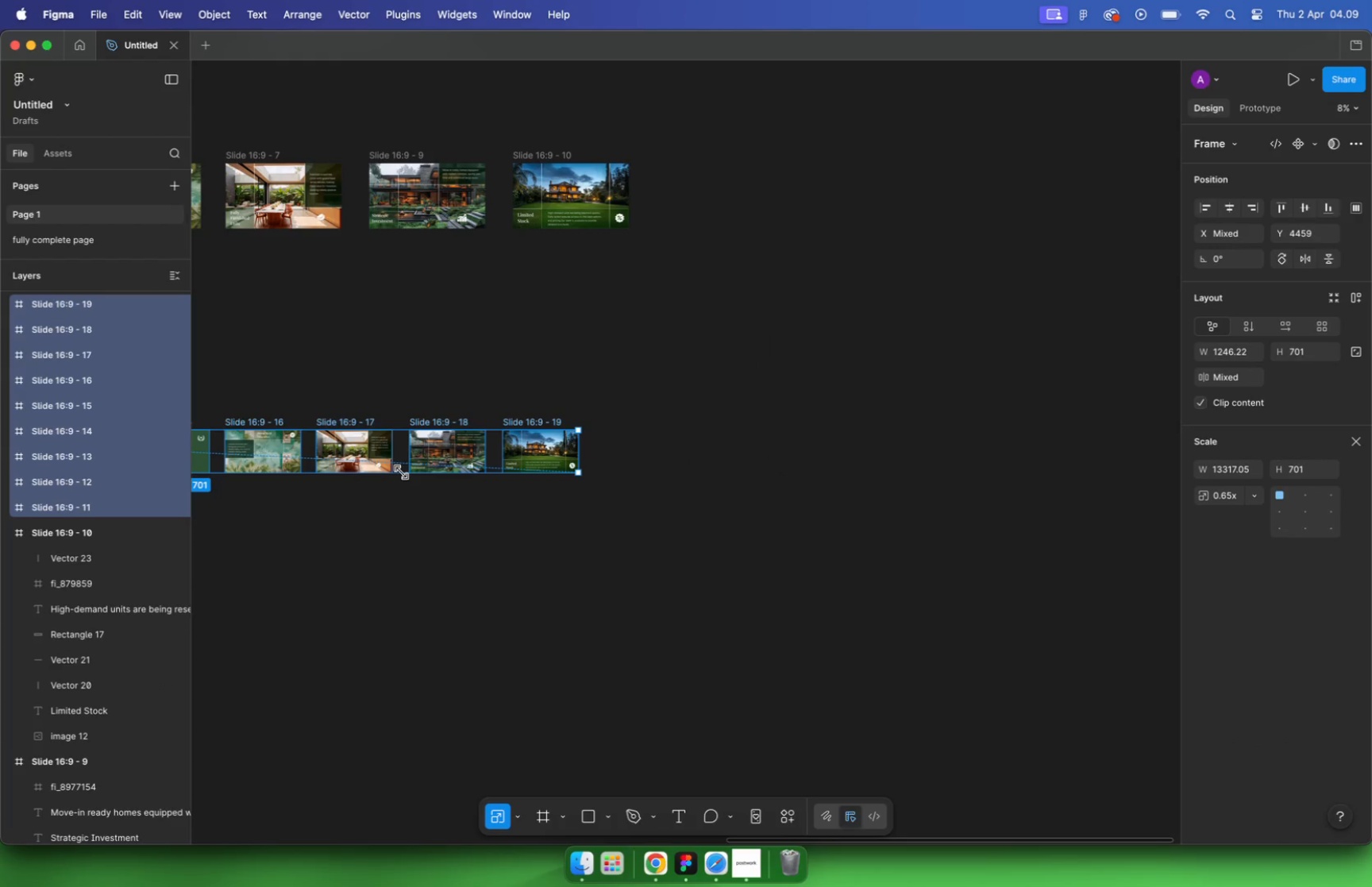 
scroll: coordinate [418, 426], scroll_direction: up, amount: 39.0
 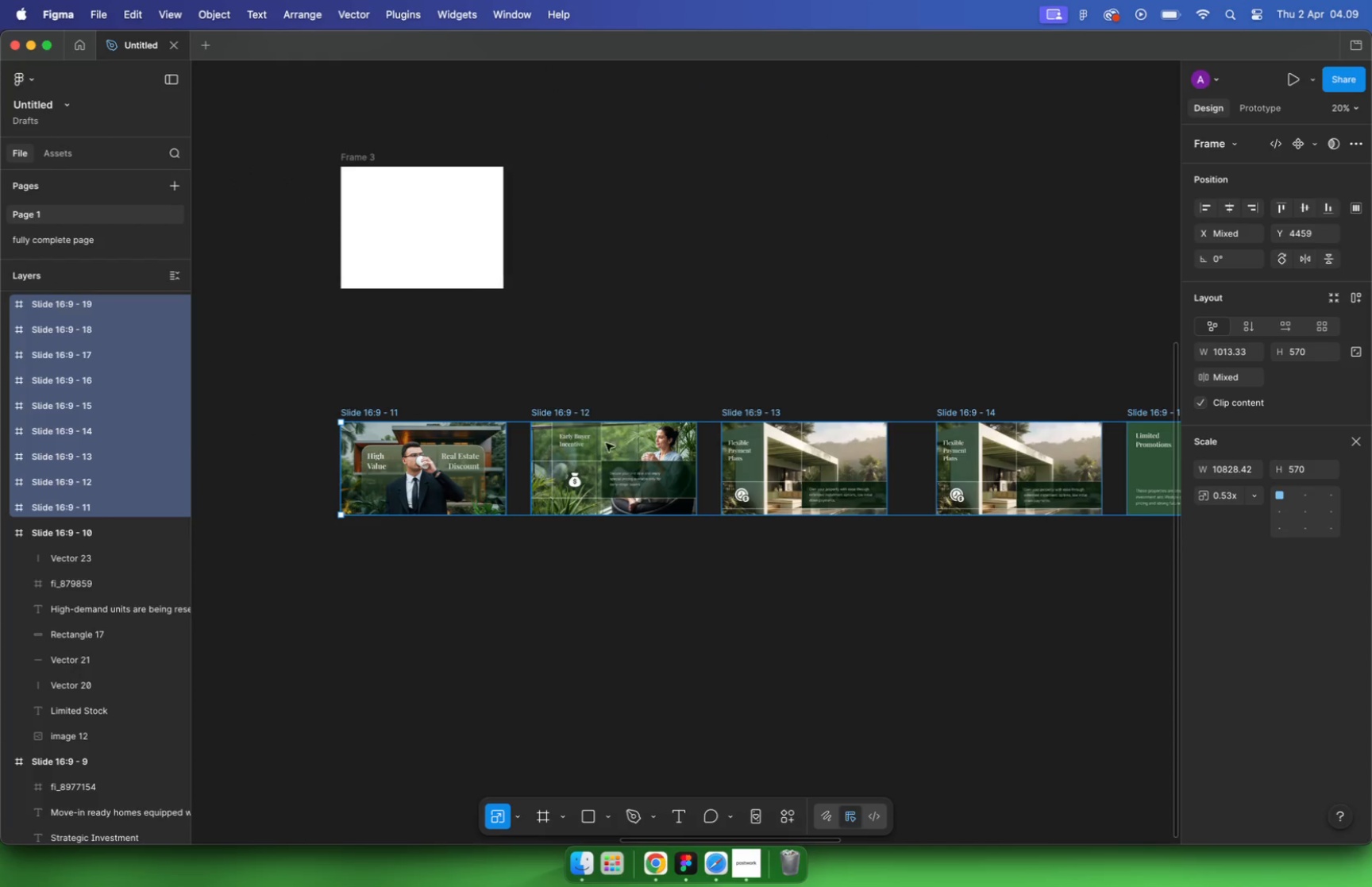 
scroll: coordinate [494, 475], scroll_direction: down, amount: 6.0
 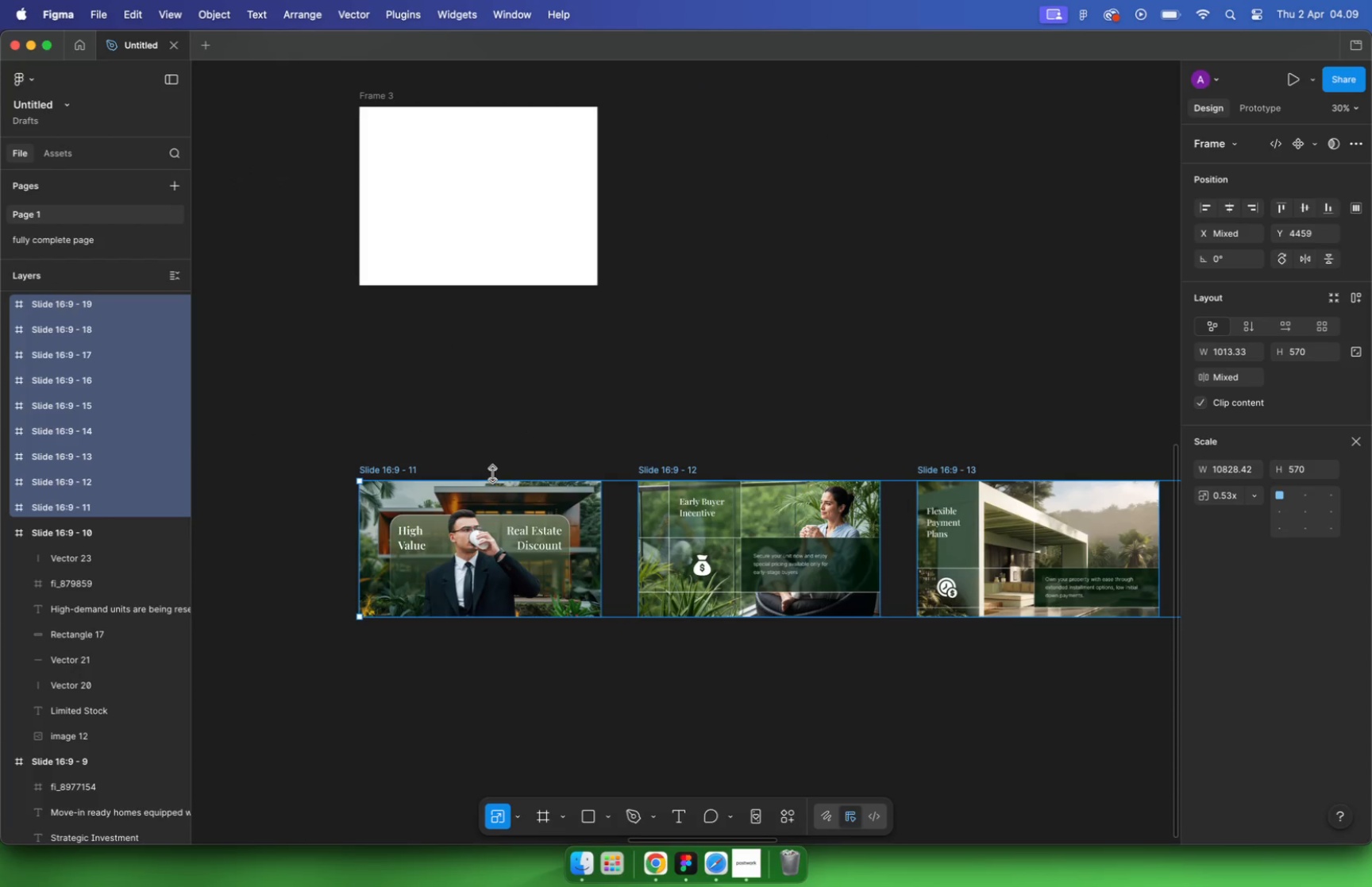 
left_click([710, 416])
 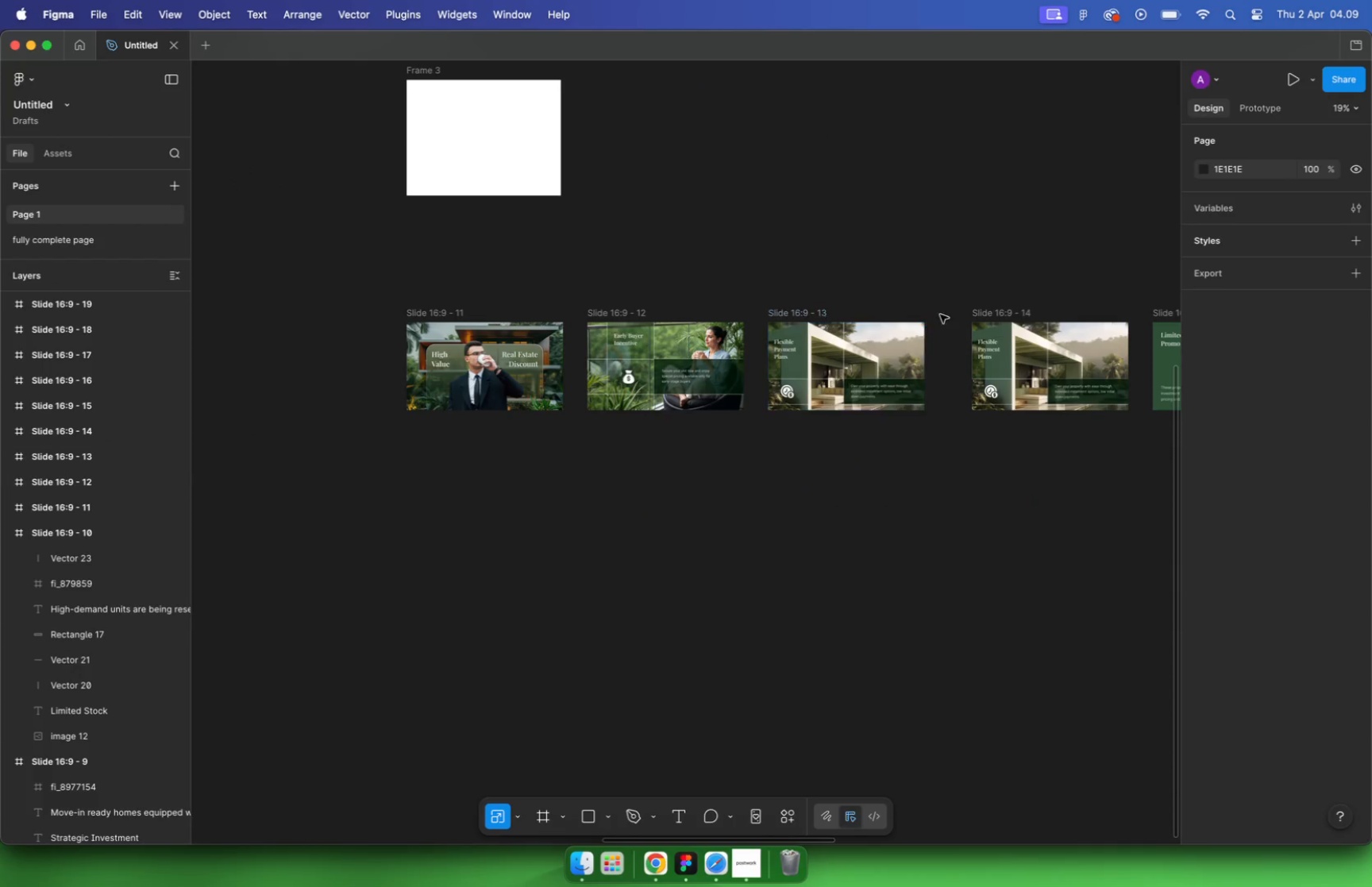 
scroll: coordinate [490, 419], scroll_direction: down, amount: 5.0
 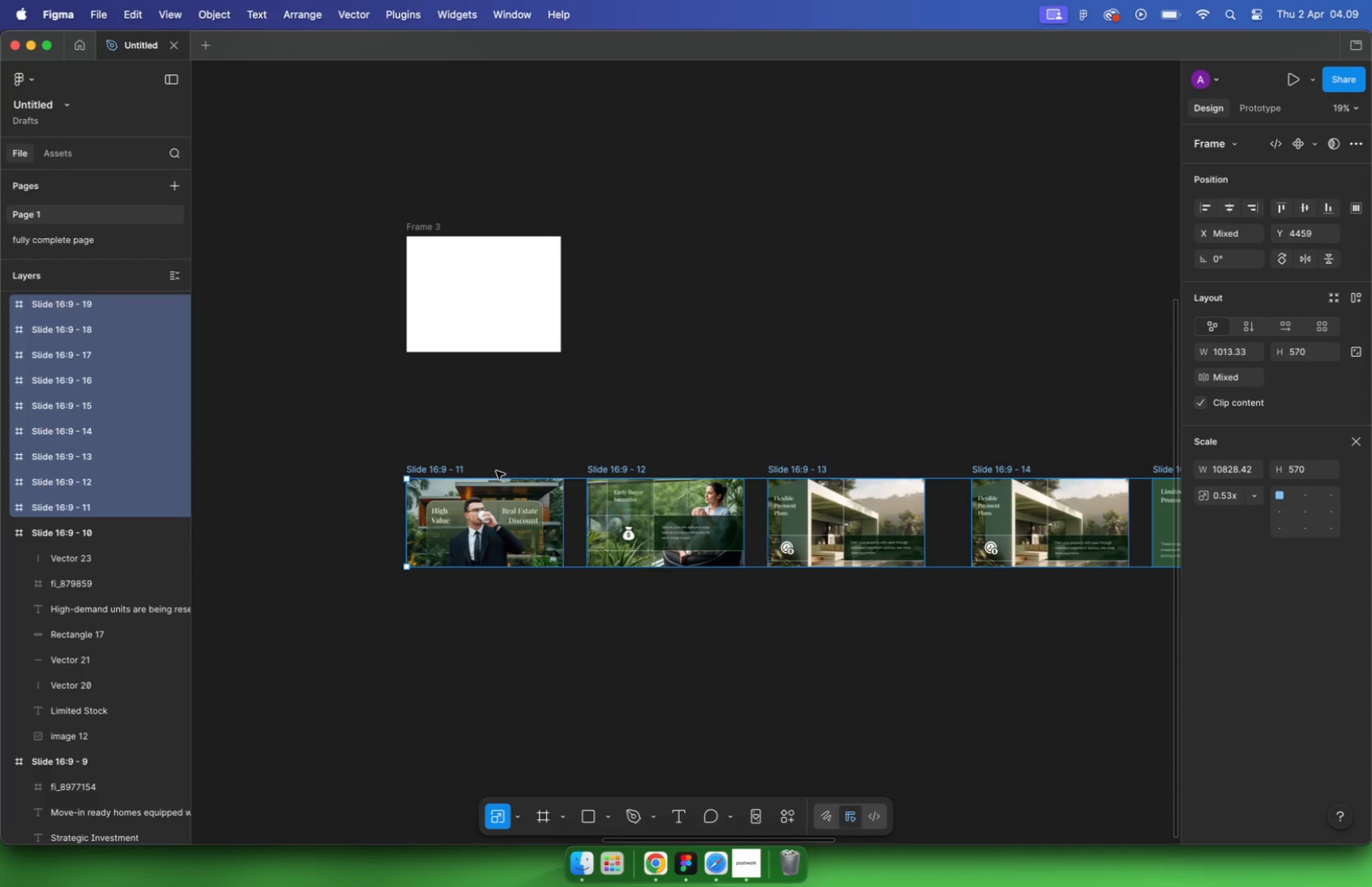 
left_click([992, 314])
 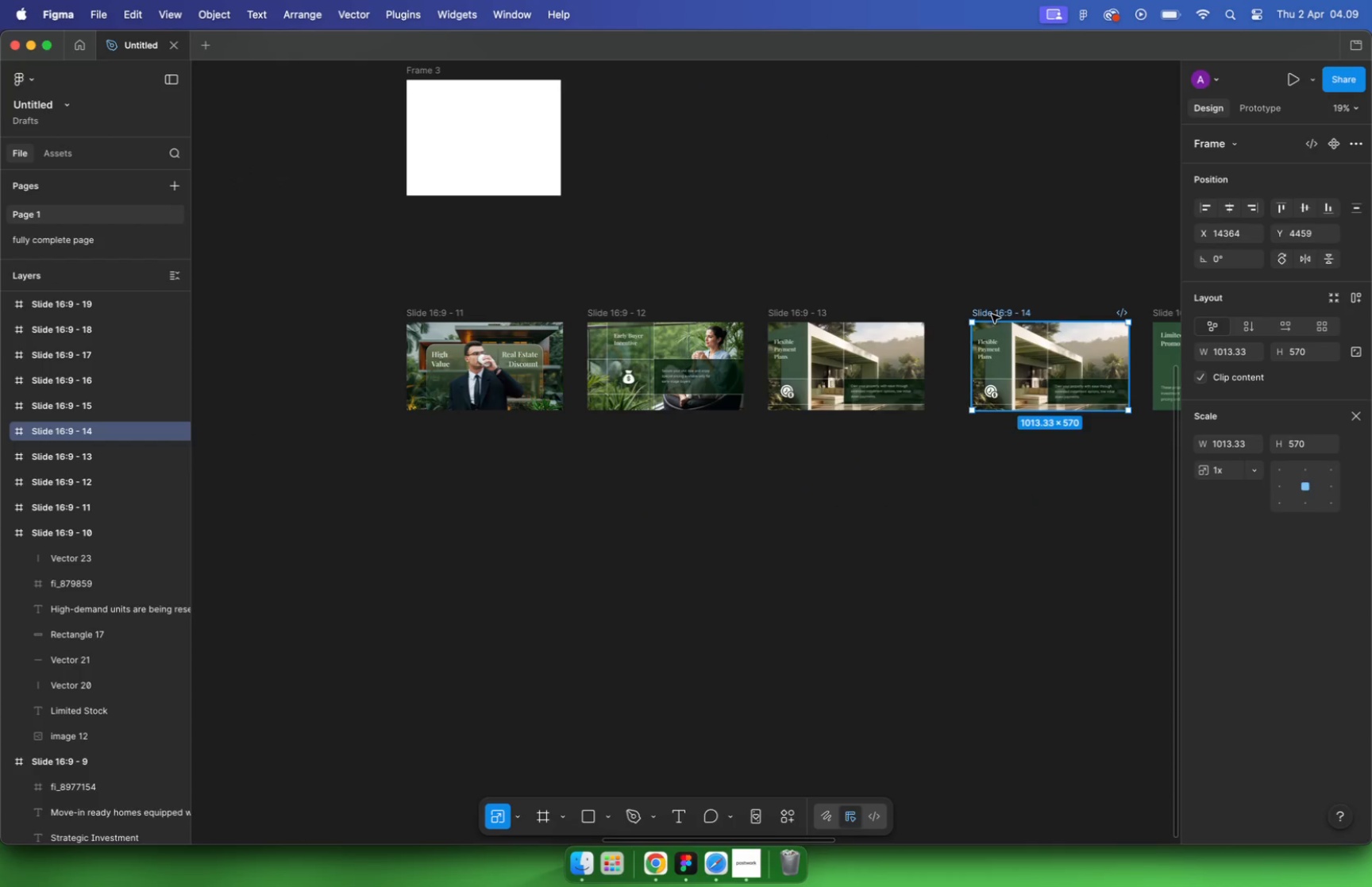 
key(Backspace)
 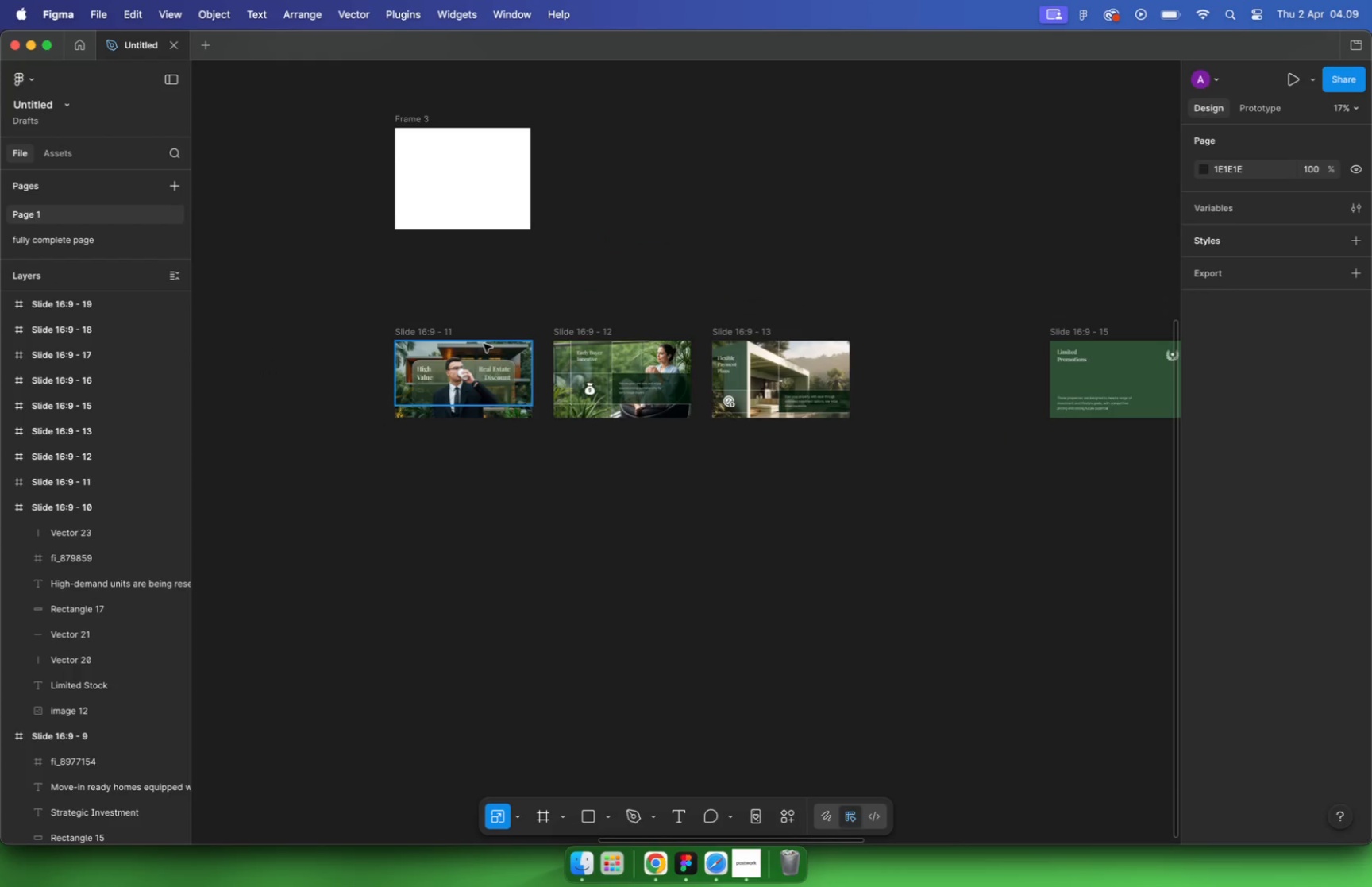 
hold_key(key=CommandLeft, duration=2.9)
scroll: coordinate [422, 298], scroll_direction: up, amount: 6.0
 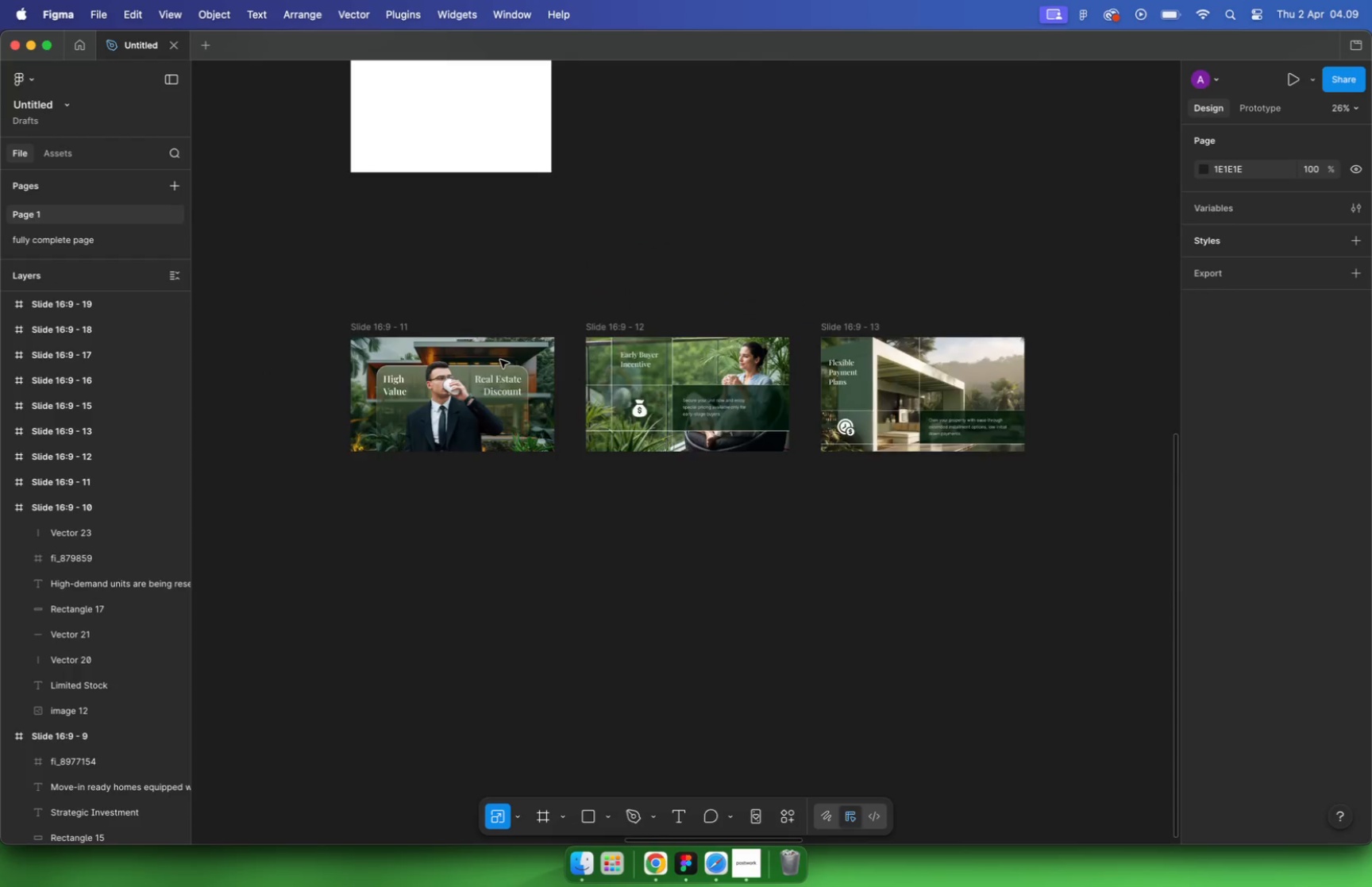 
left_click([443, 489])
 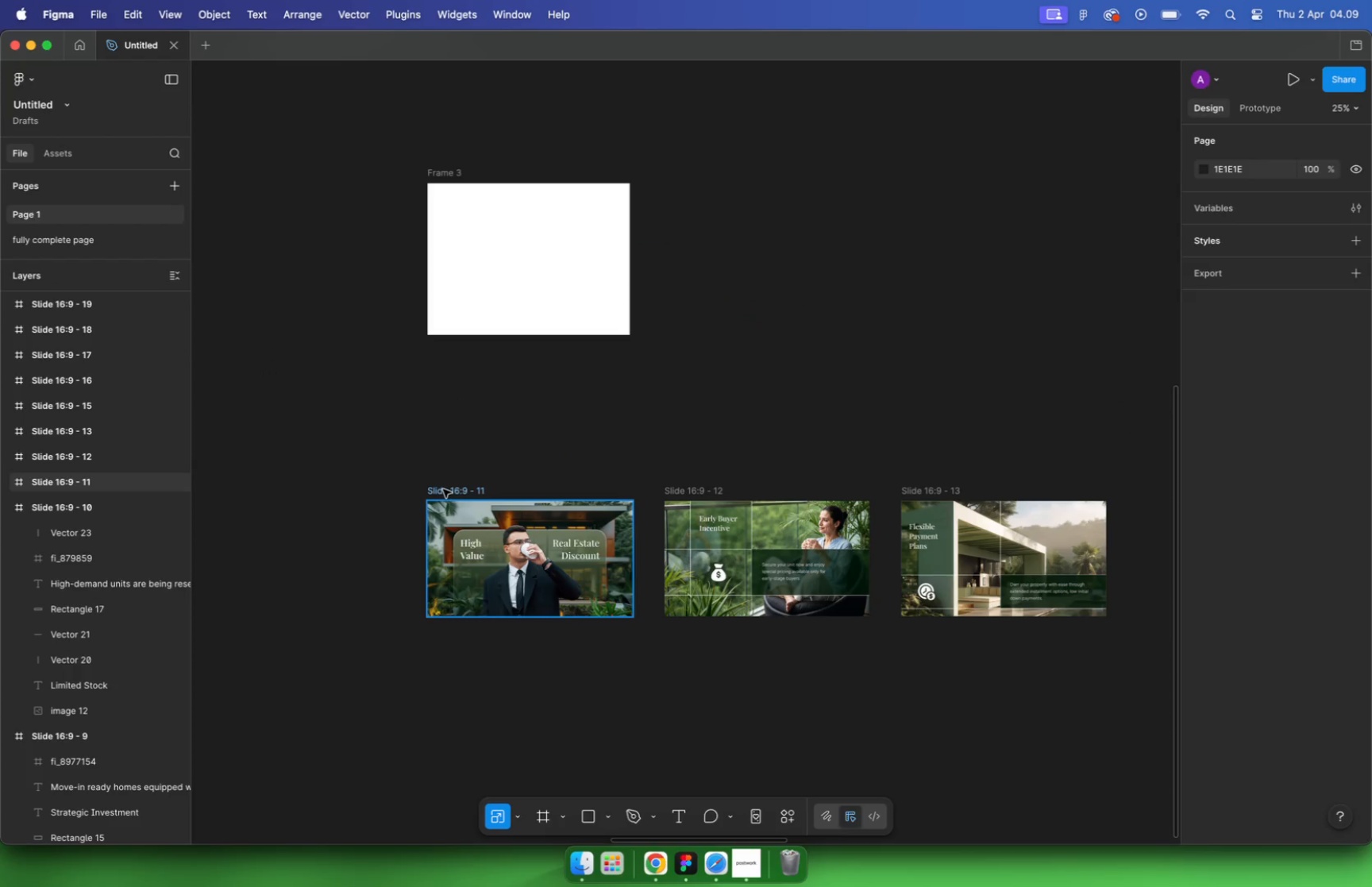 
left_click_drag(start_coordinate=[441, 492], to_coordinate=[453, 208])
 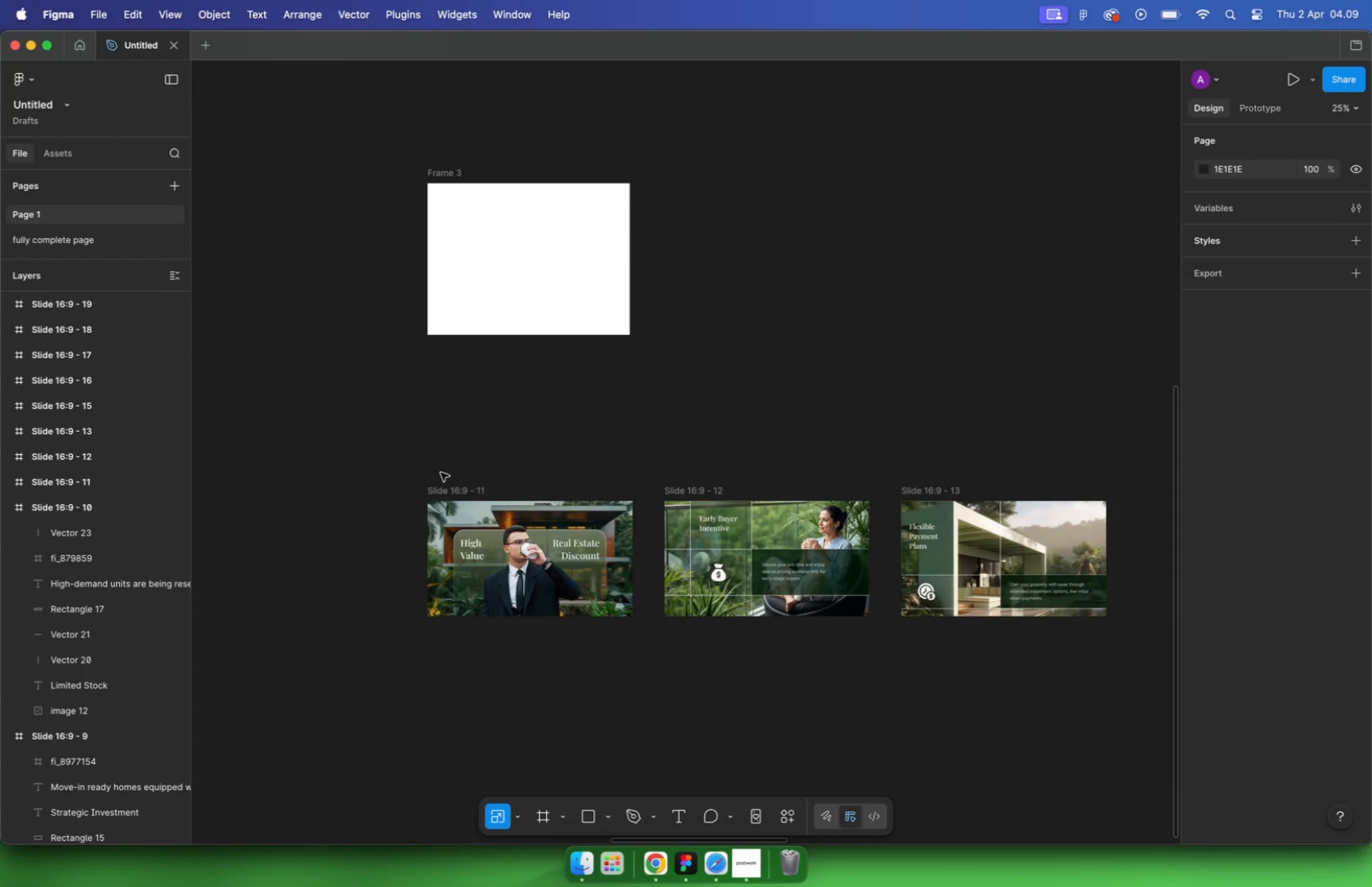 
hold_key(key=CommandLeft, duration=0.97)
scroll: coordinate [456, 212], scroll_direction: up, amount: 7.0
 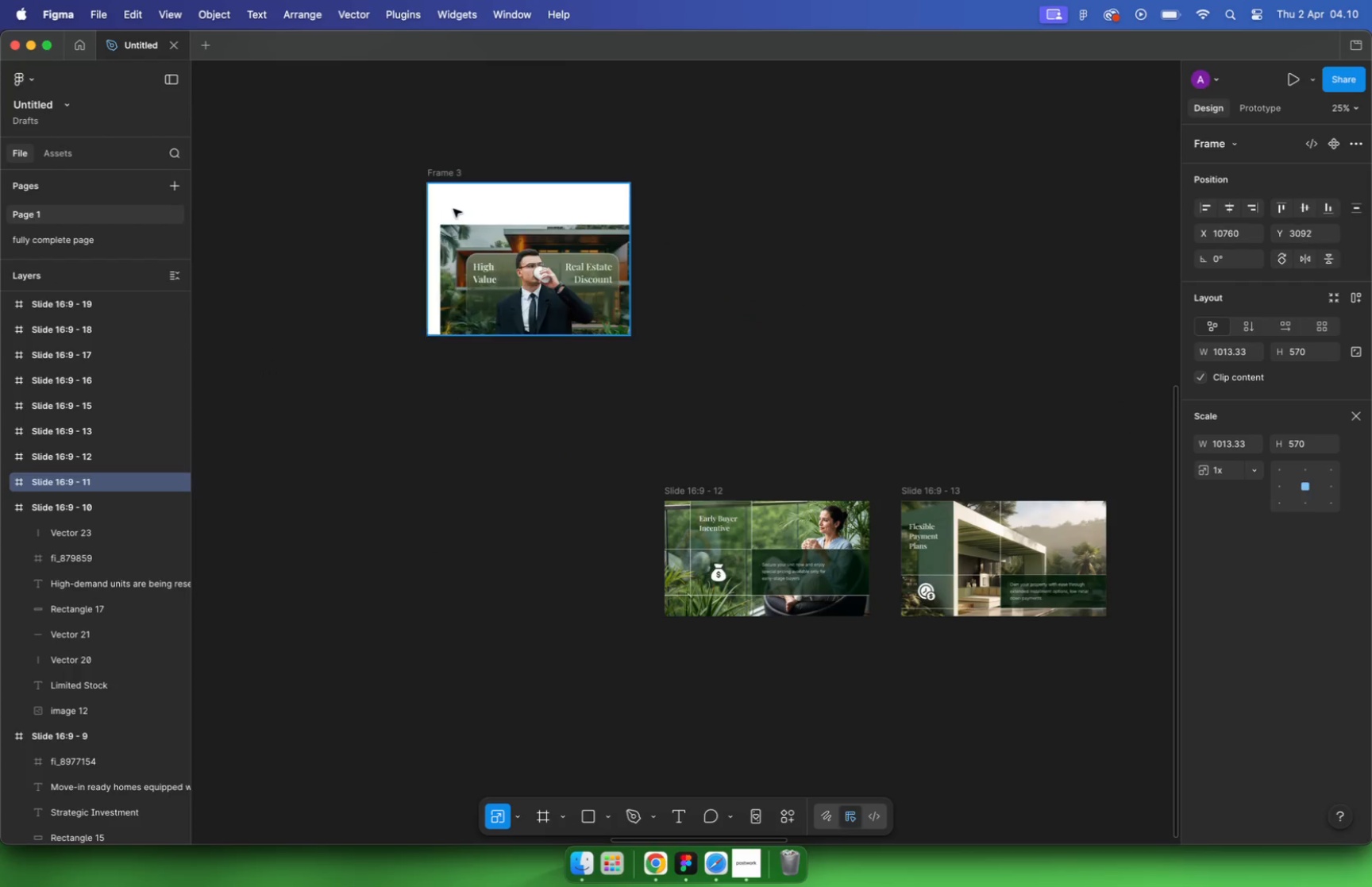 
key(Meta+Z)
 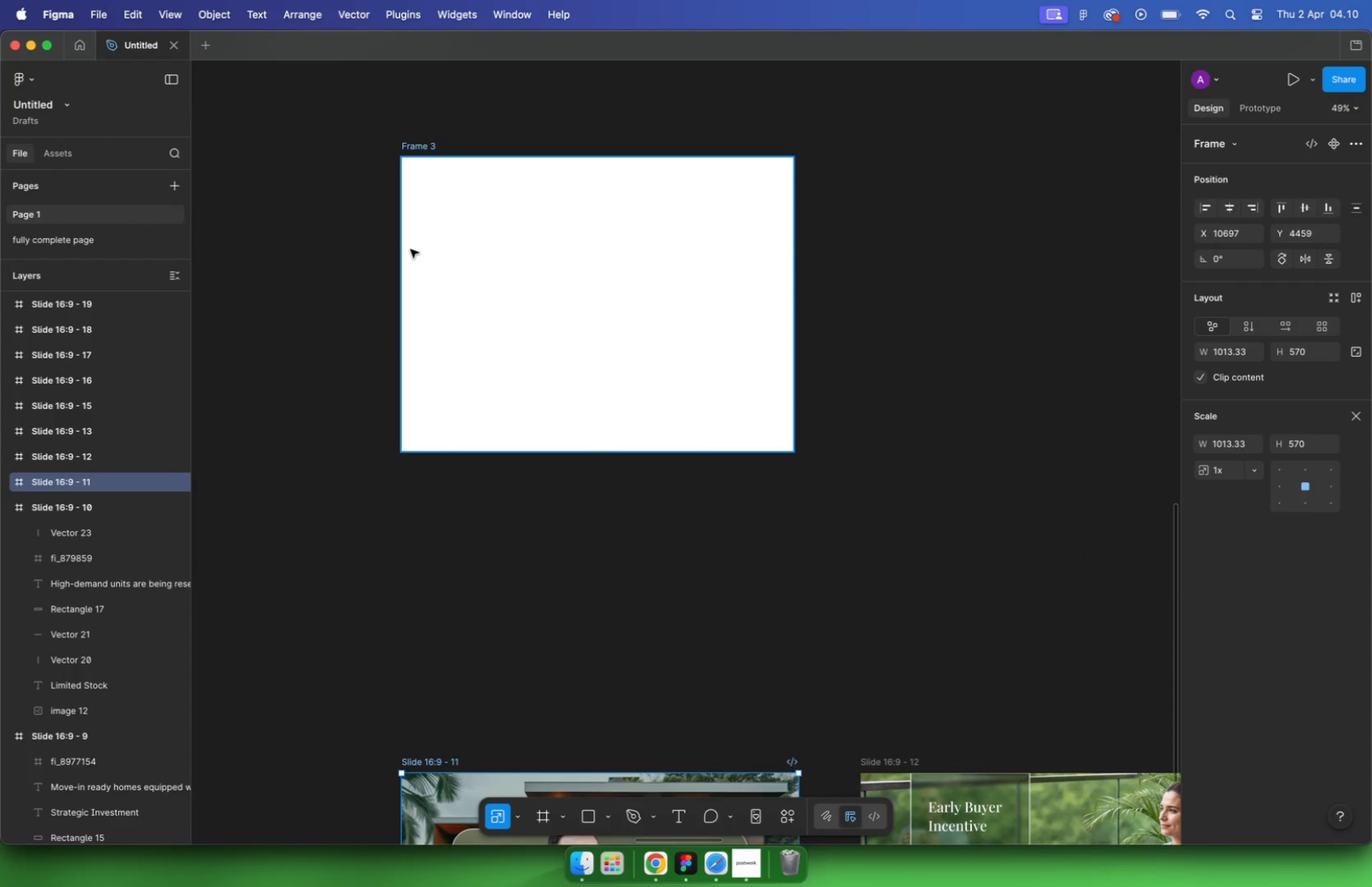 
hold_key(key=CommandLeft, duration=1.2)
scroll: coordinate [410, 268], scroll_direction: down, amount: 28.0
 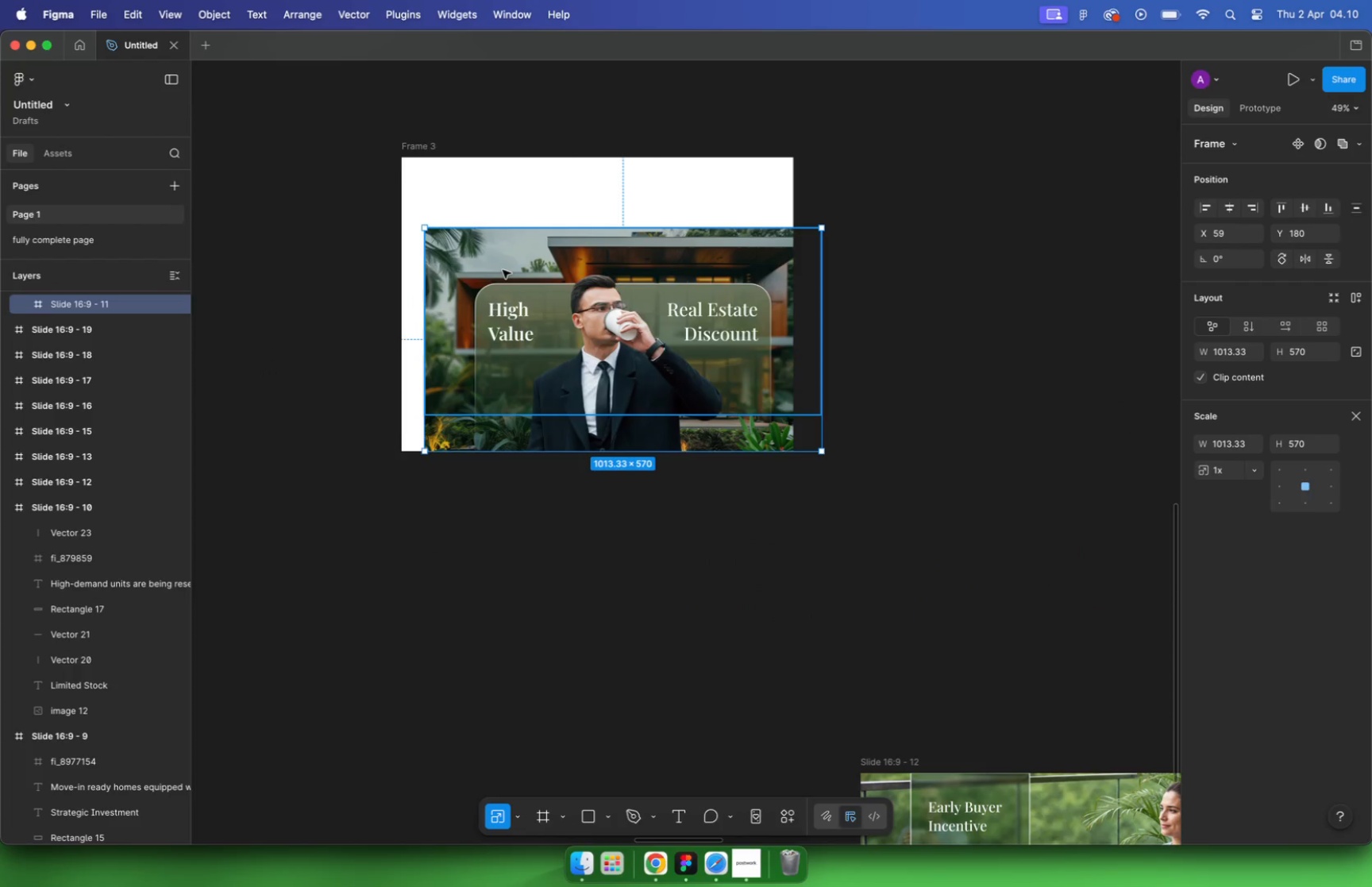 
left_click_drag(start_coordinate=[1049, 310], to_coordinate=[667, 448])
 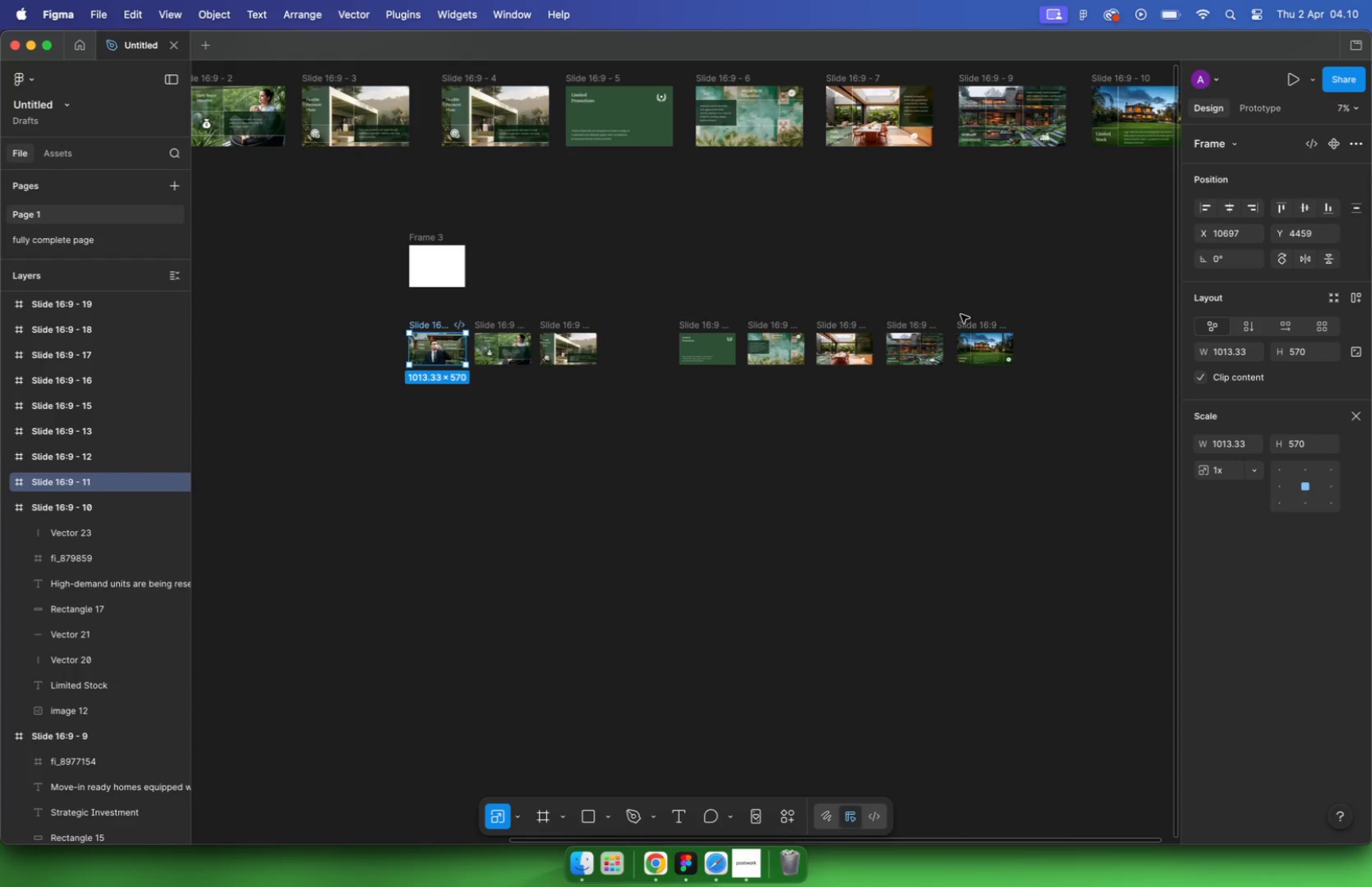 
hold_key(key=ShiftLeft, duration=0.69)
 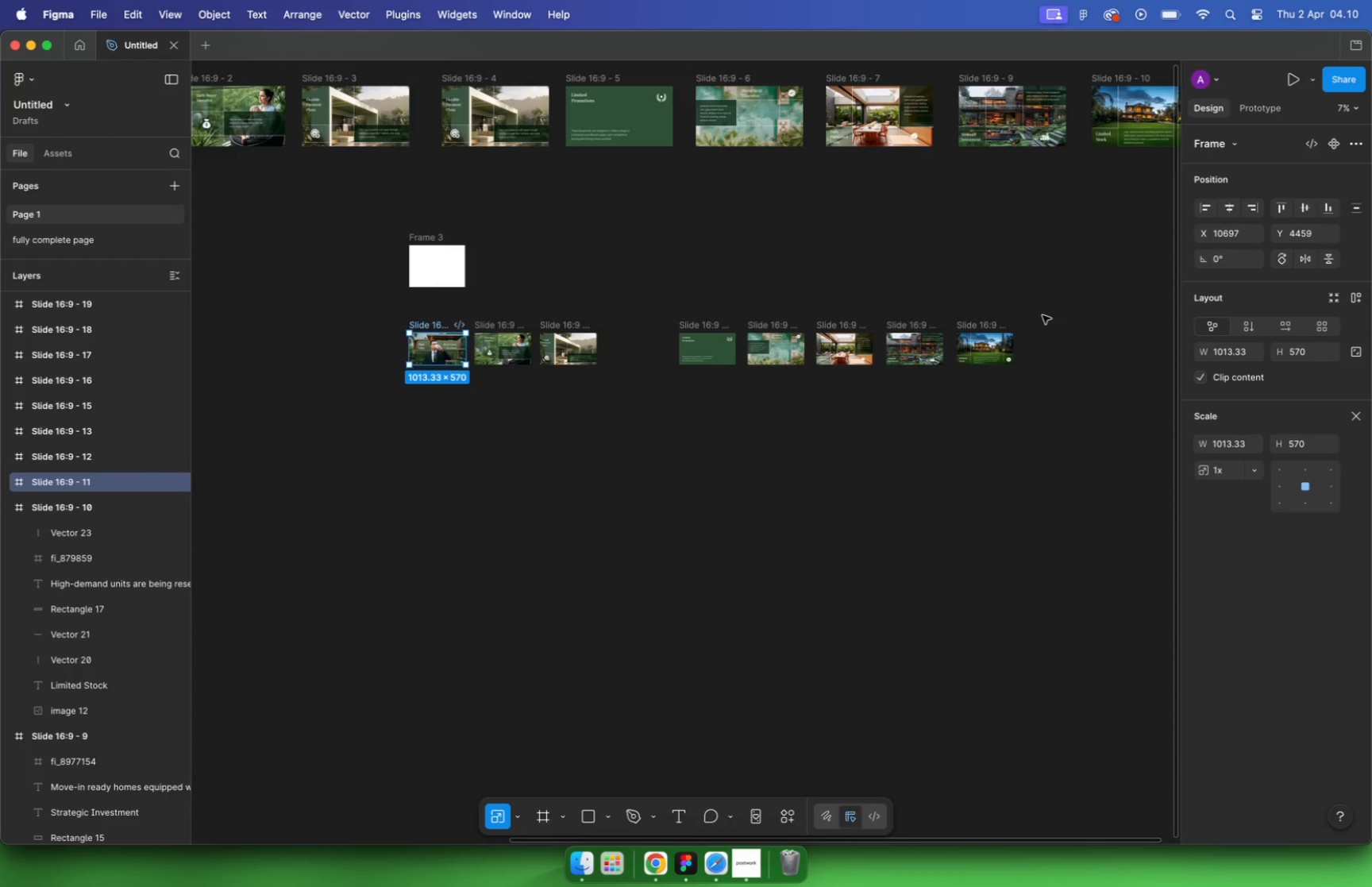 
left_click_drag(start_coordinate=[695, 325], to_coordinate=[626, 333])
 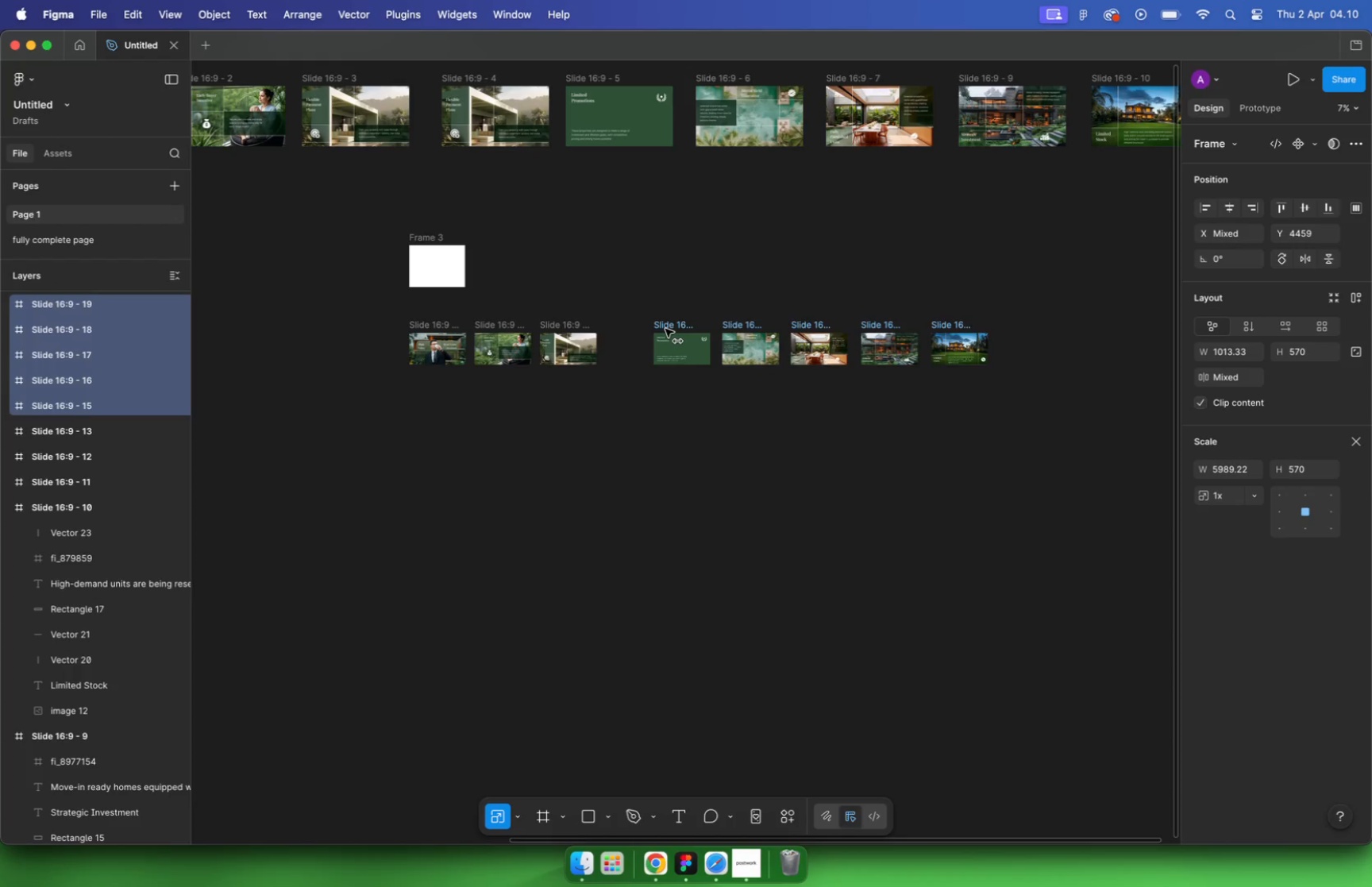 
hold_key(key=ShiftLeft, duration=1.74)
 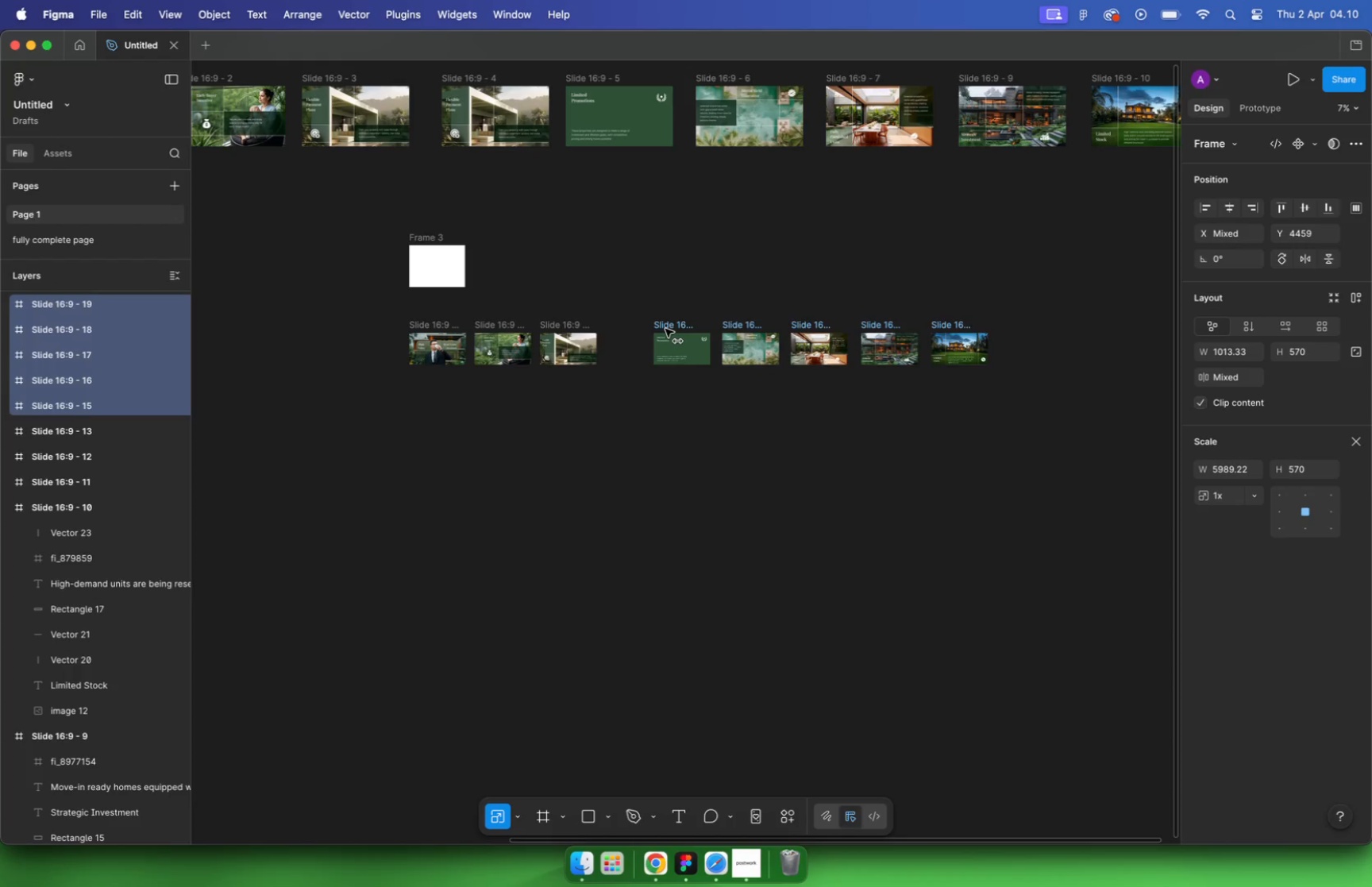 
left_click_drag(start_coordinate=[1007, 308], to_coordinate=[381, 411])
 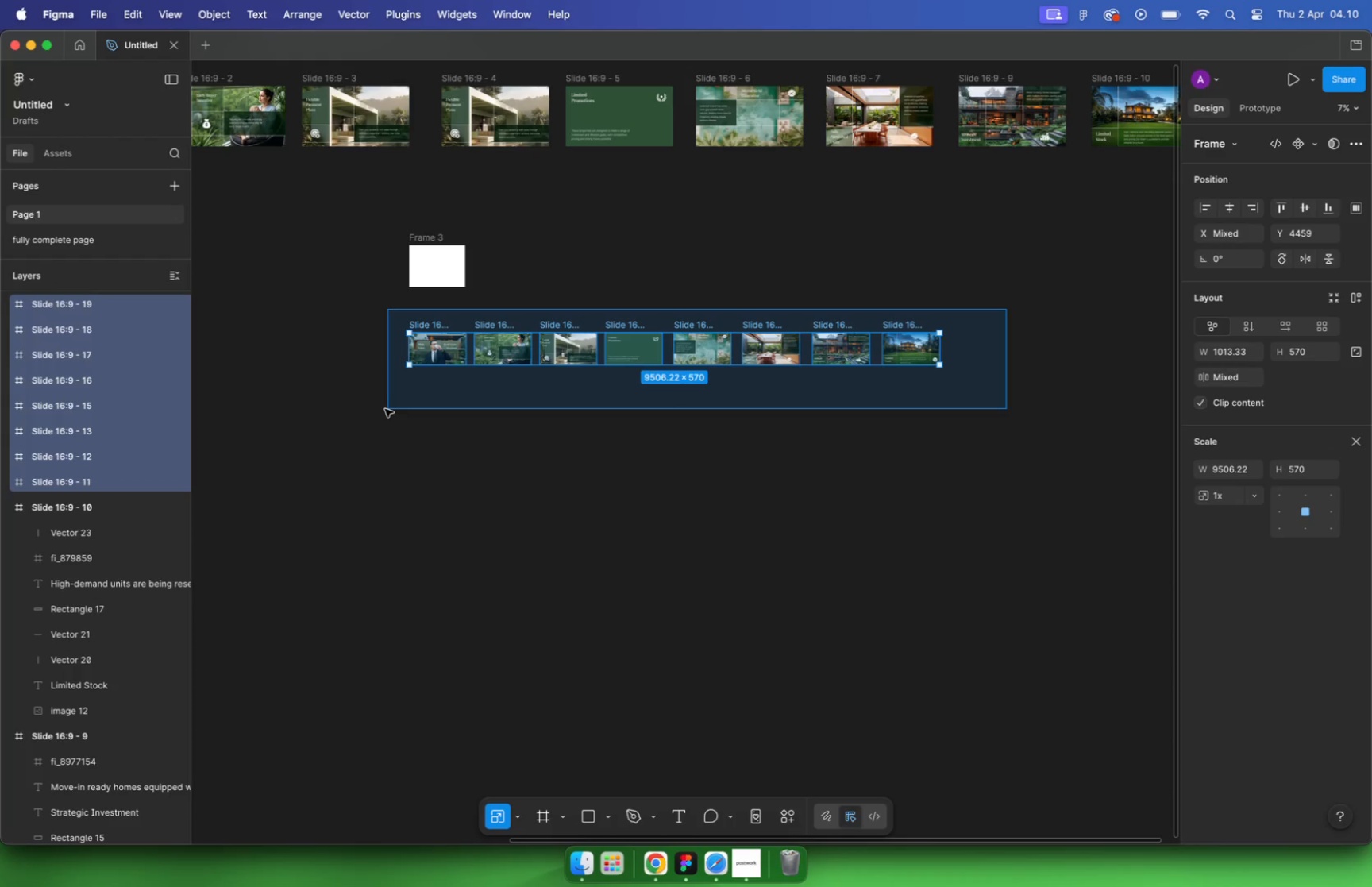 
key(K)
 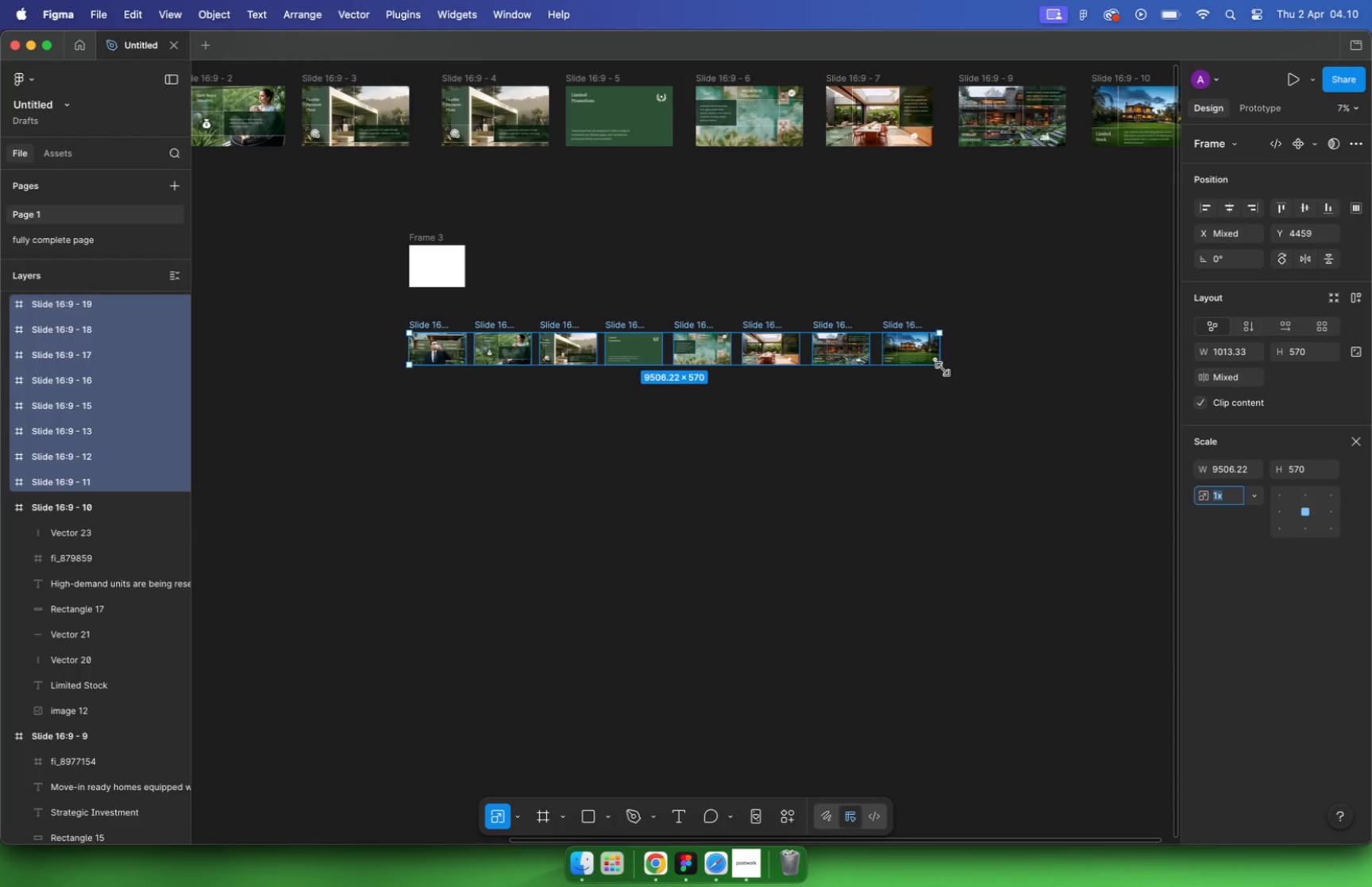 
left_click_drag(start_coordinate=[942, 368], to_coordinate=[668, 350])
 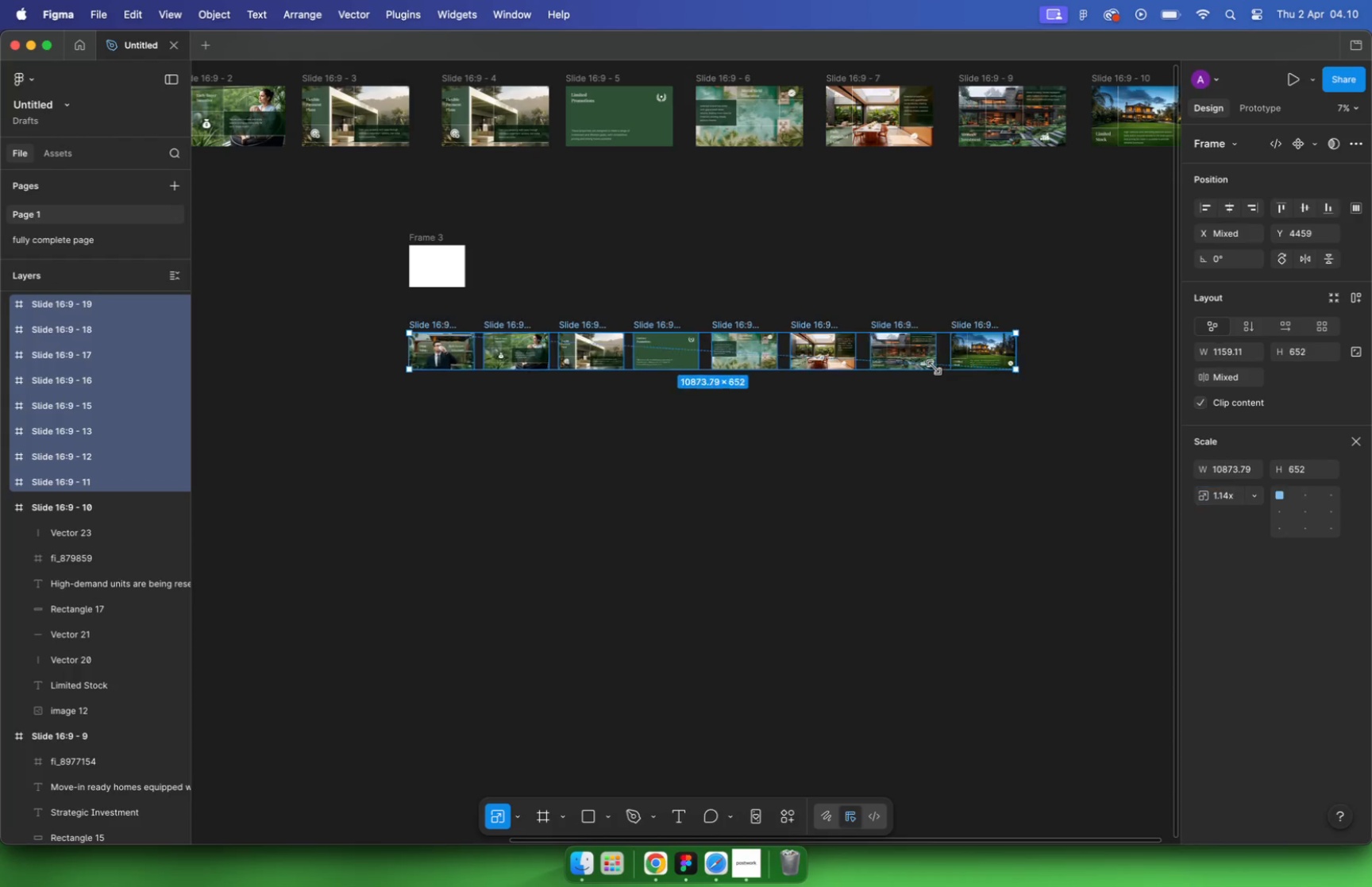 
hold_key(key=ShiftLeft, duration=1.7)
 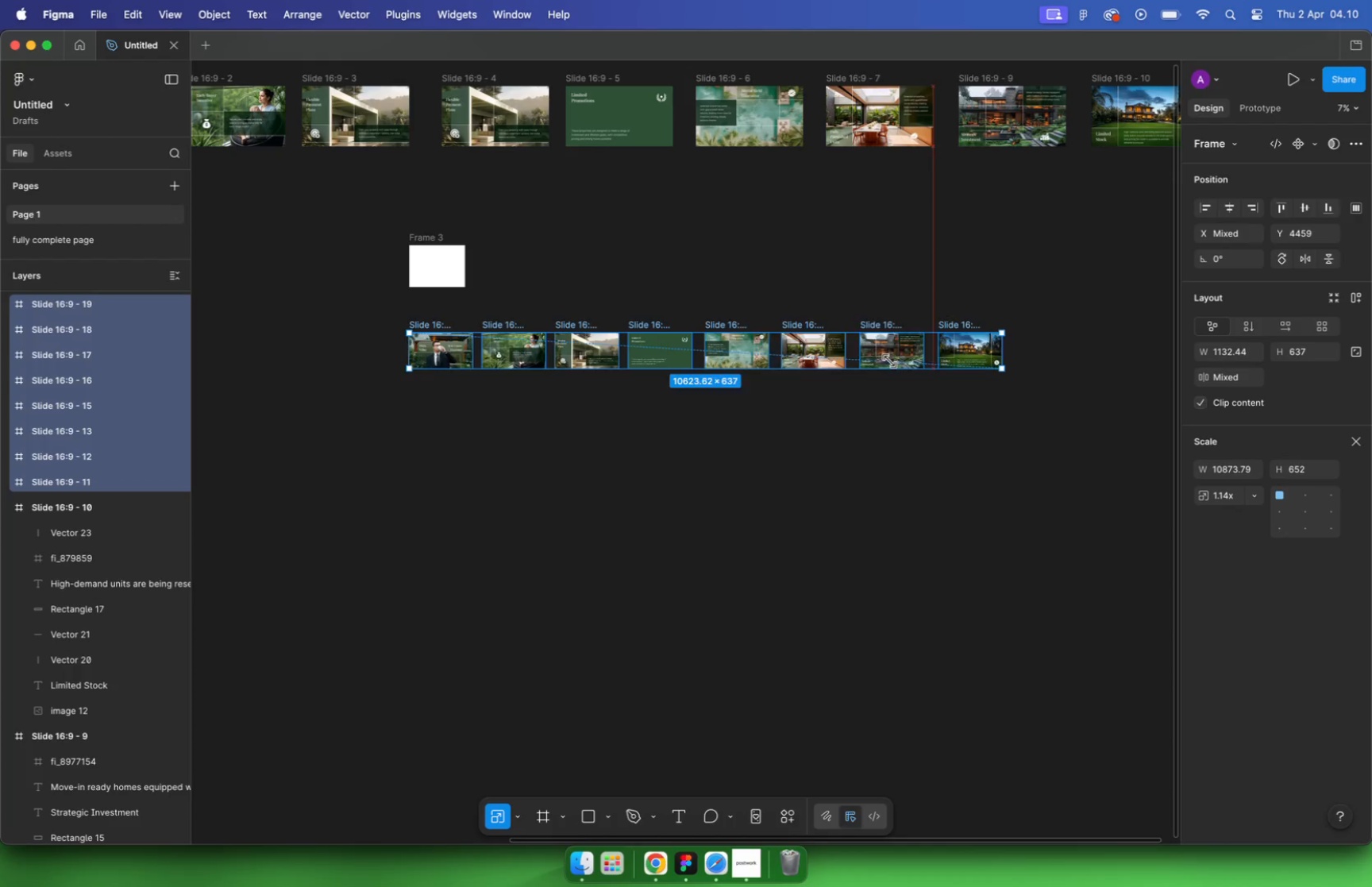 
hold_key(key=CommandLeft, duration=3.4)
scroll: coordinate [420, 344], scroll_direction: up, amount: 38.0
 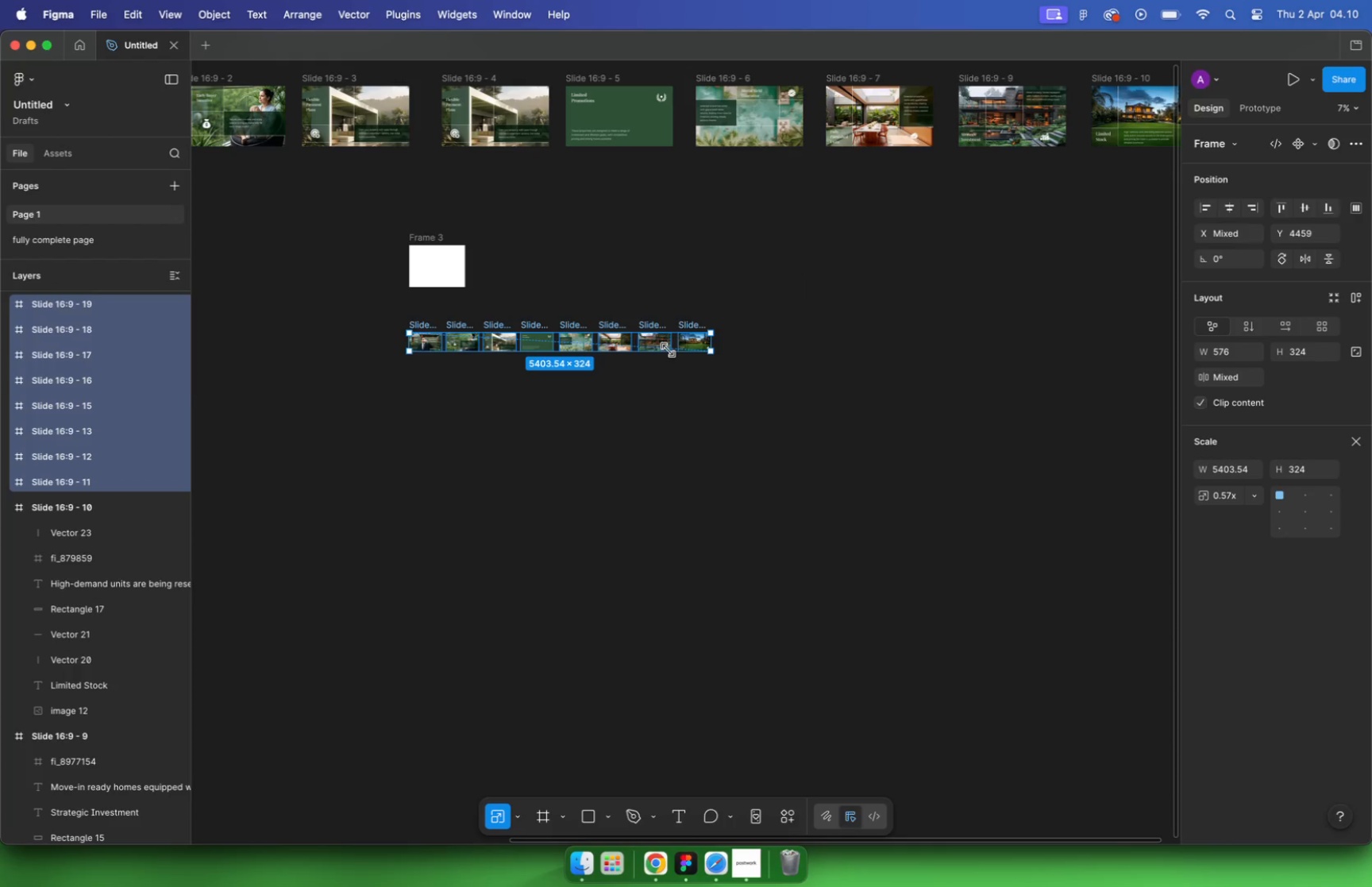 
scroll: coordinate [421, 344], scroll_direction: down, amount: 27.0
 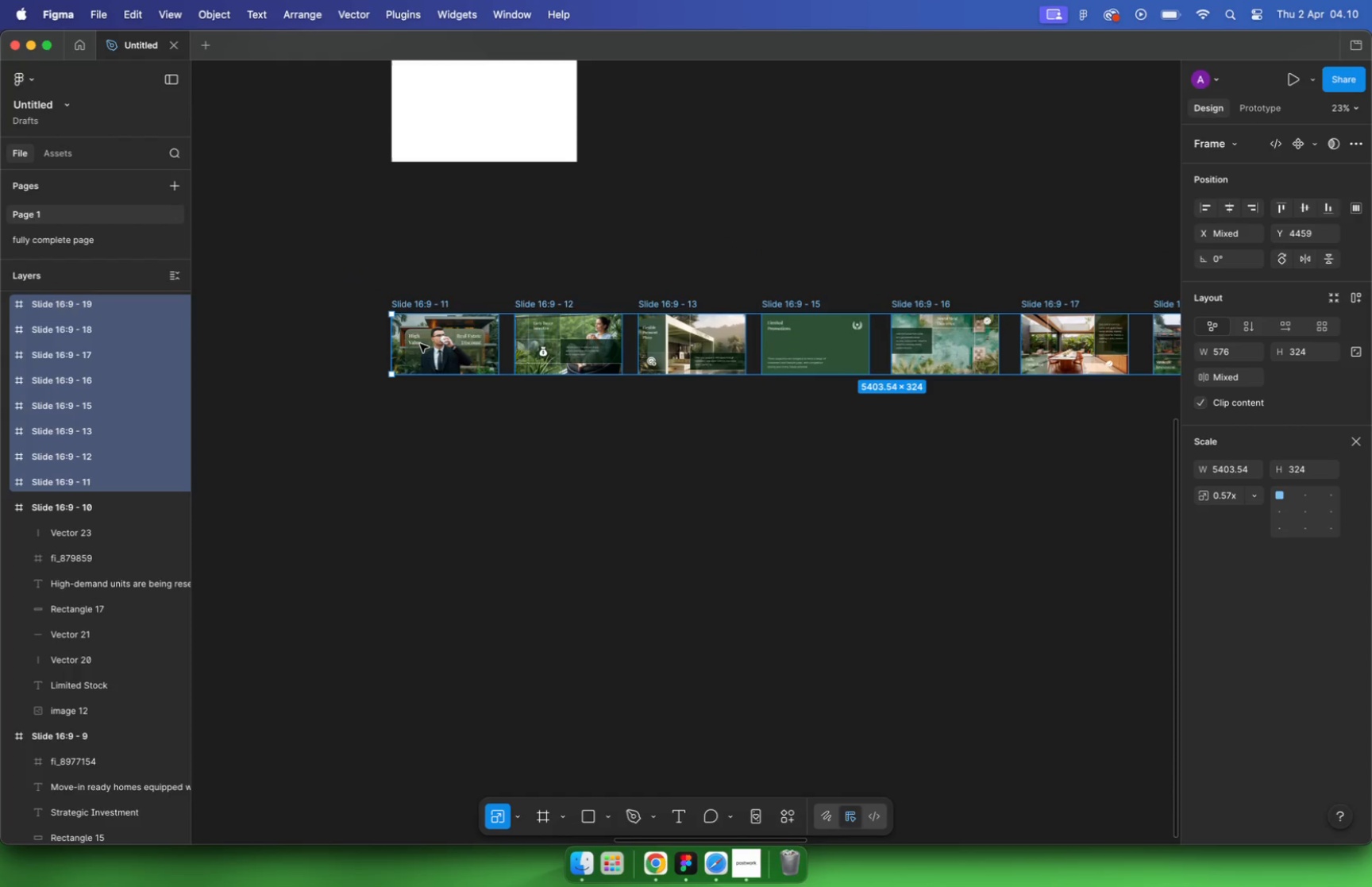 
left_click_drag(start_coordinate=[1054, 361], to_coordinate=[959, 343])
 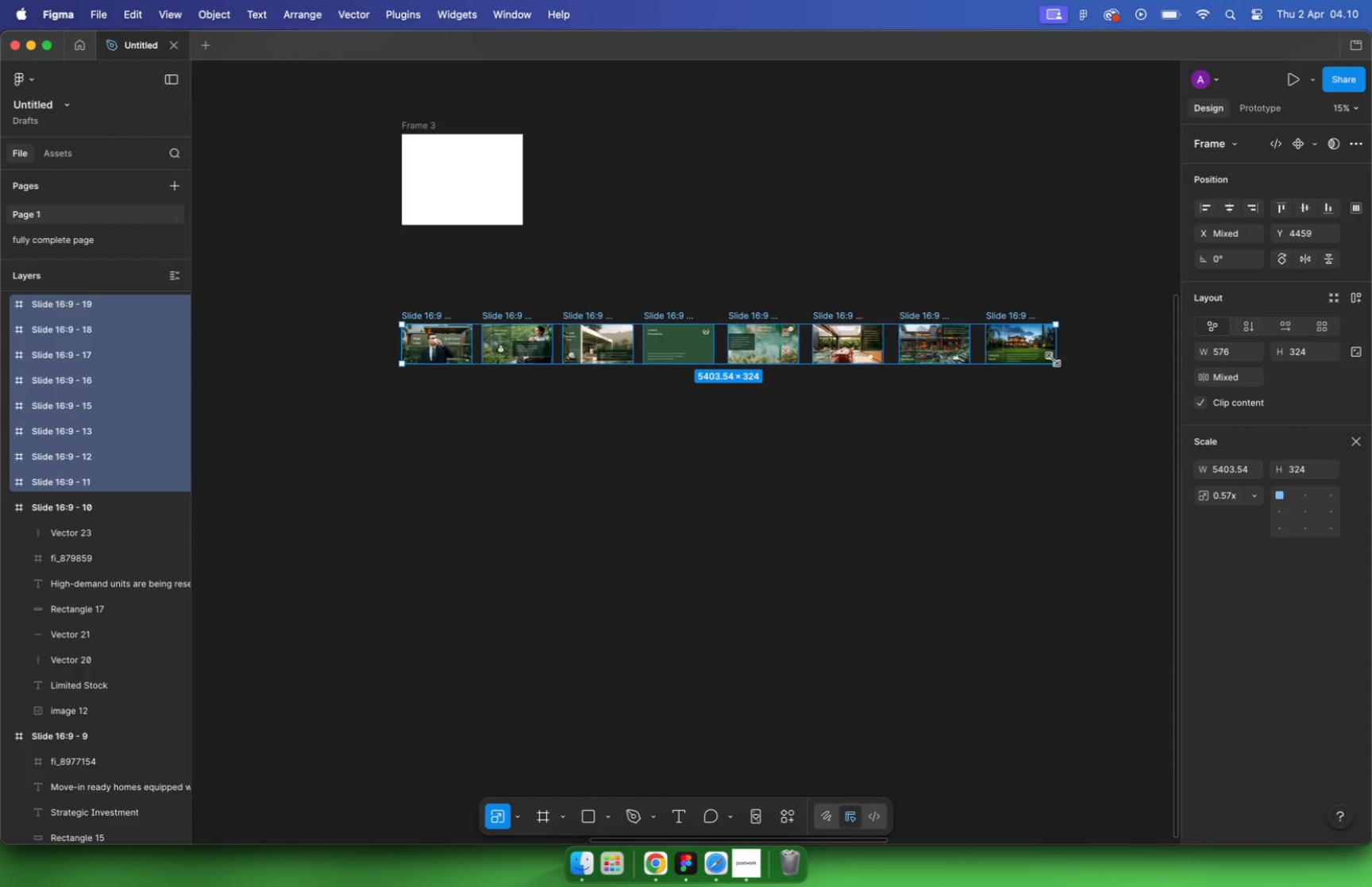 
hold_key(key=ShiftLeft, duration=1.29)
 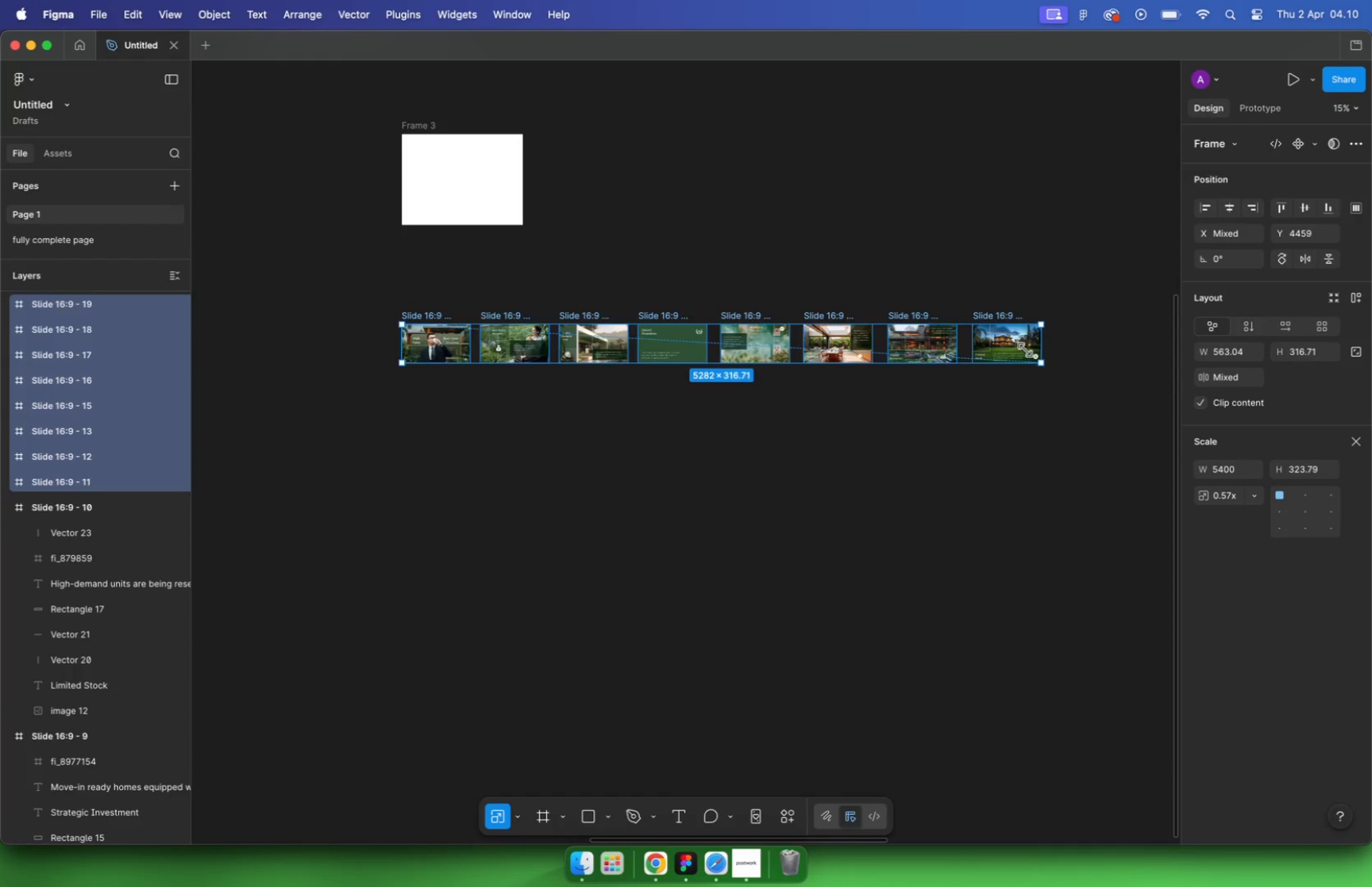 
left_click_drag(start_coordinate=[424, 314], to_coordinate=[566, 255])
 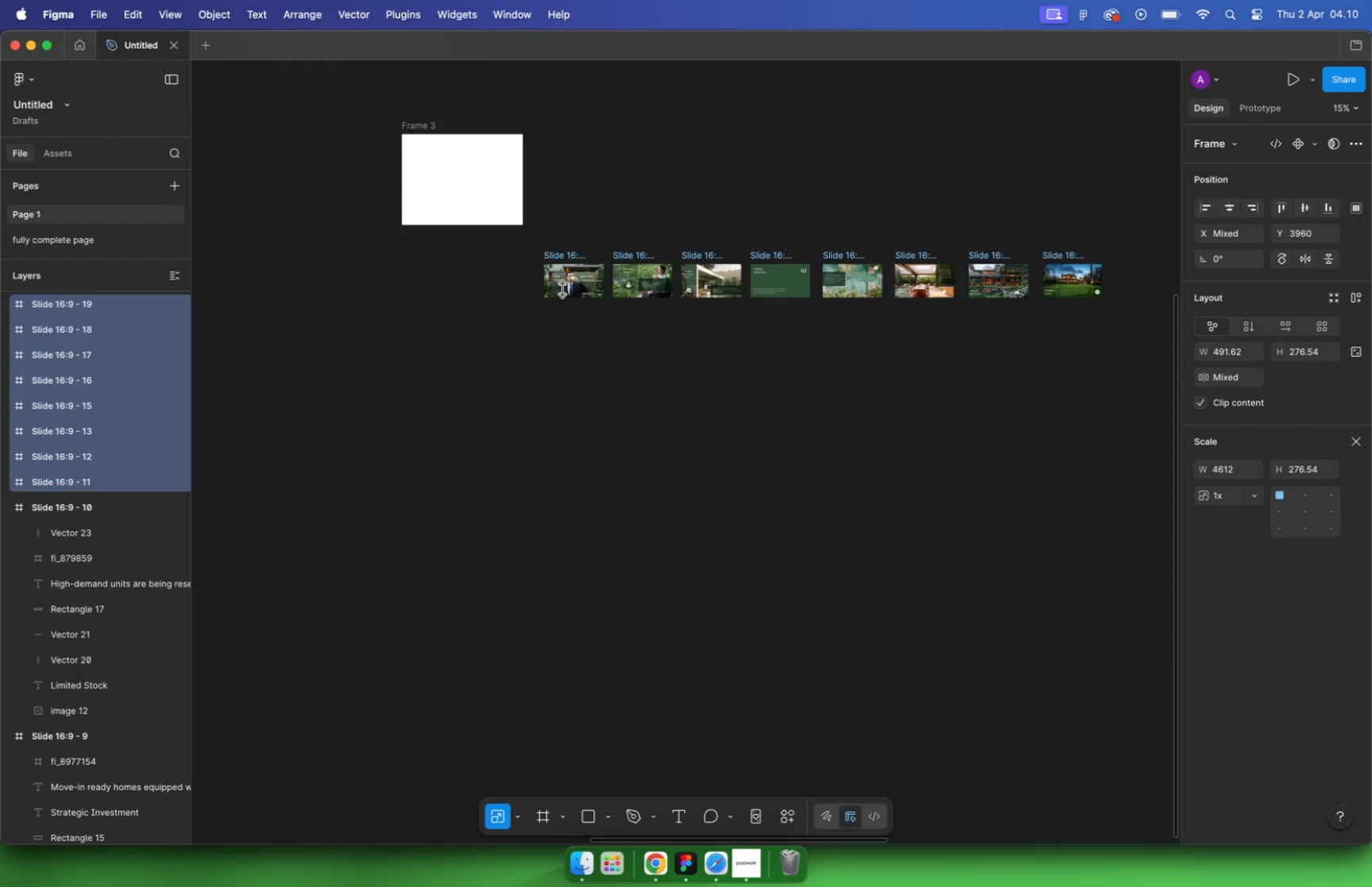 
left_click([717, 869])
 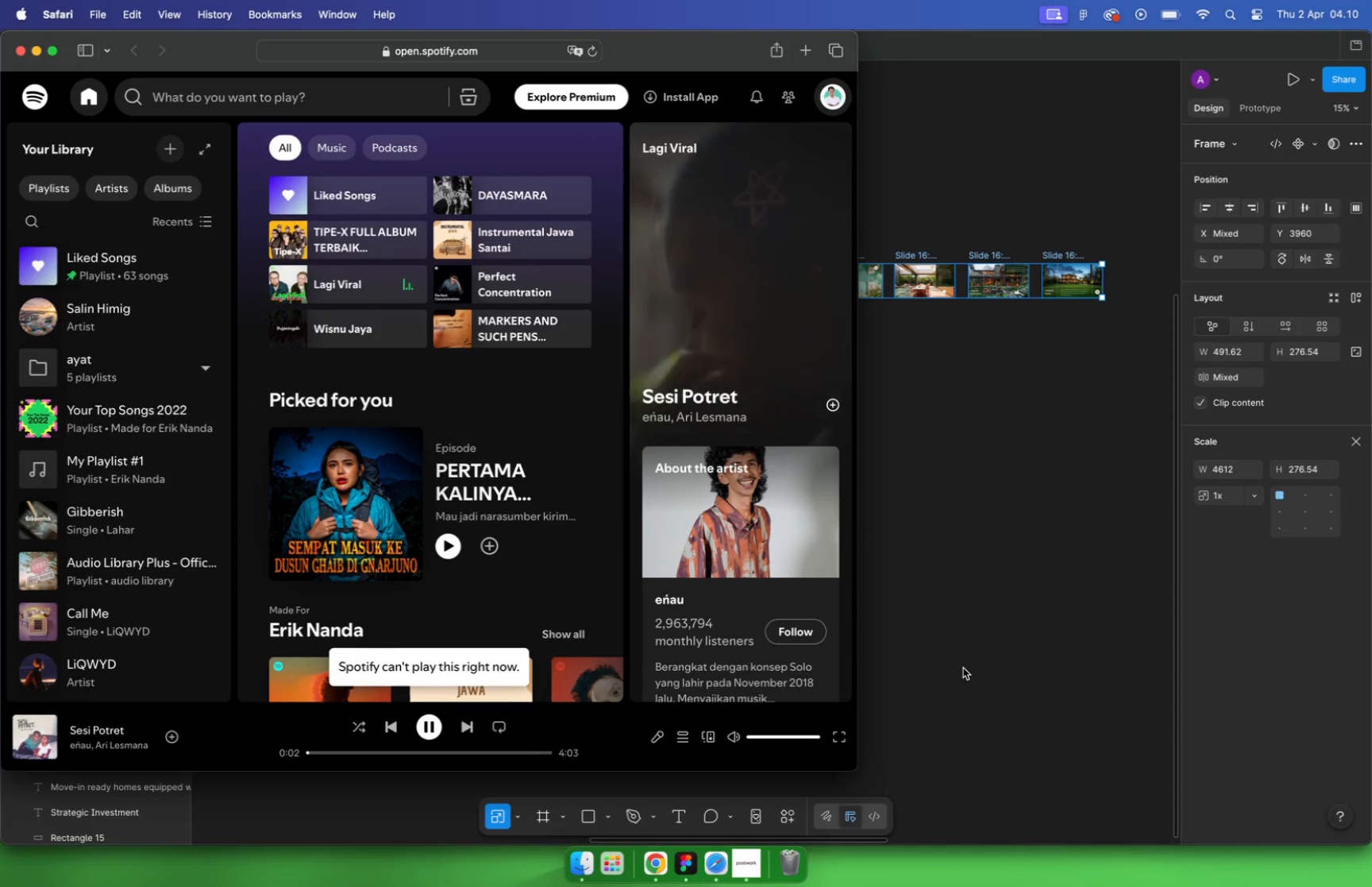 
wait(6.1)
 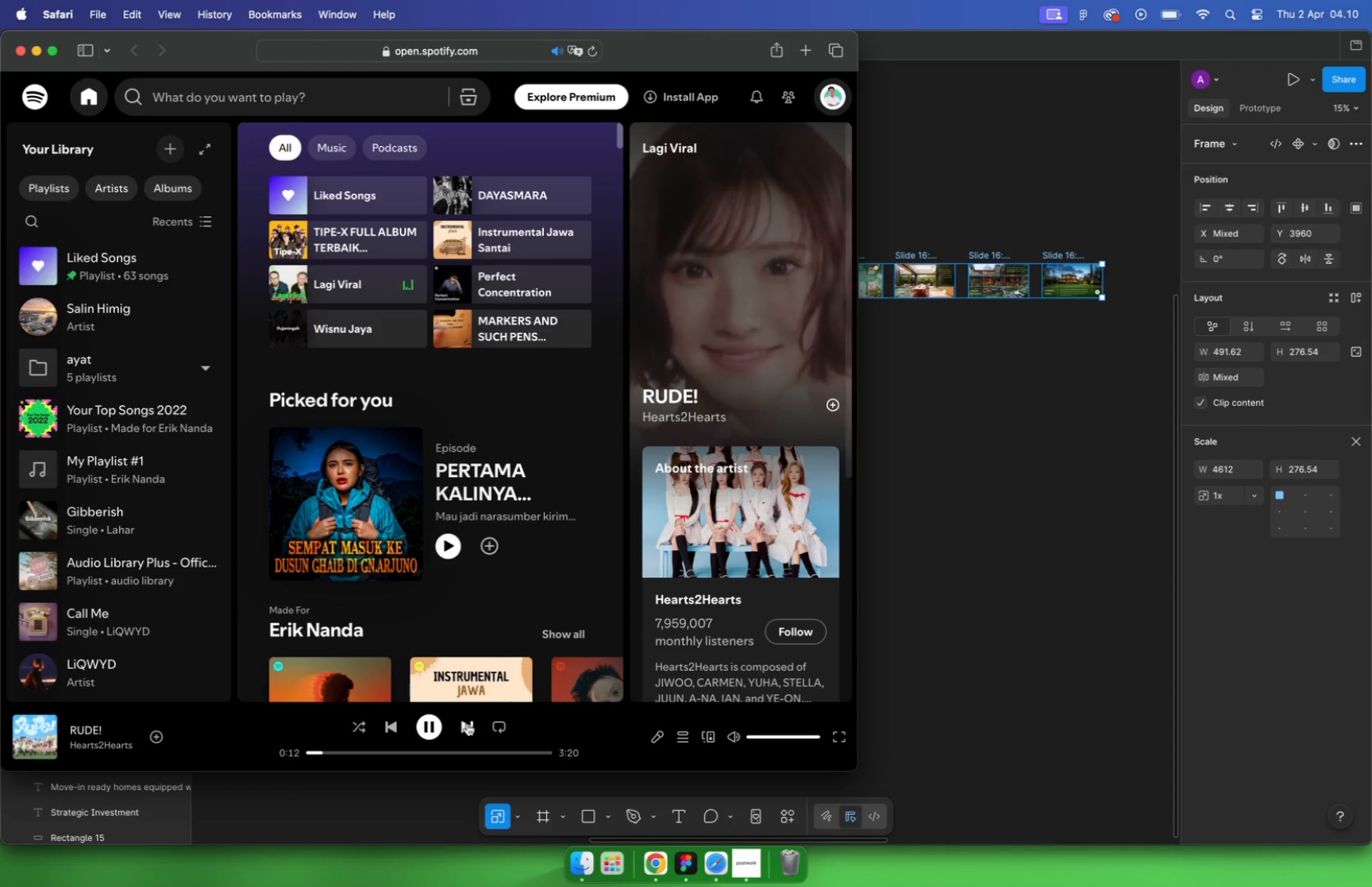 
left_click([465, 723])
 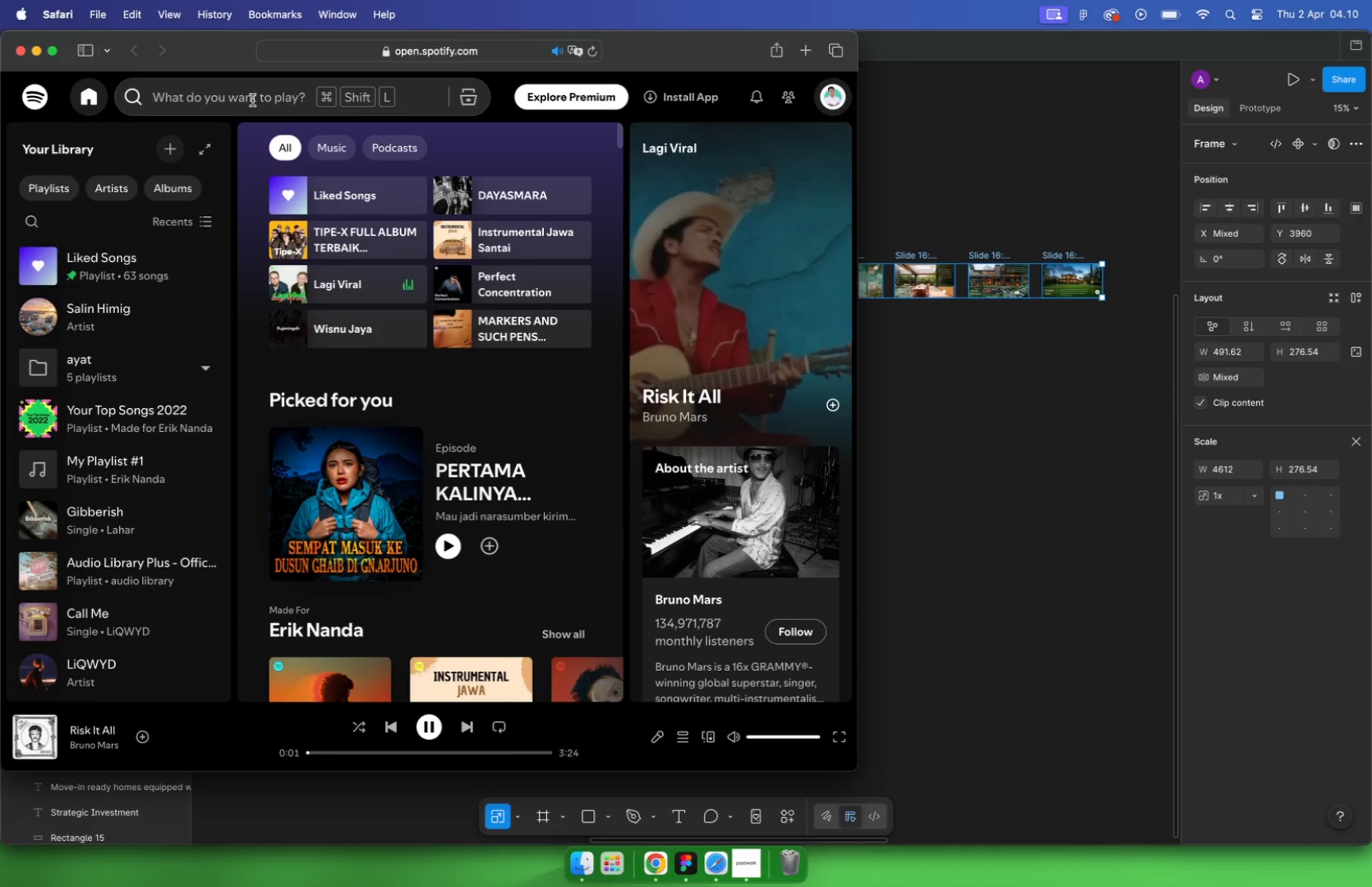 
left_click([252, 100])
 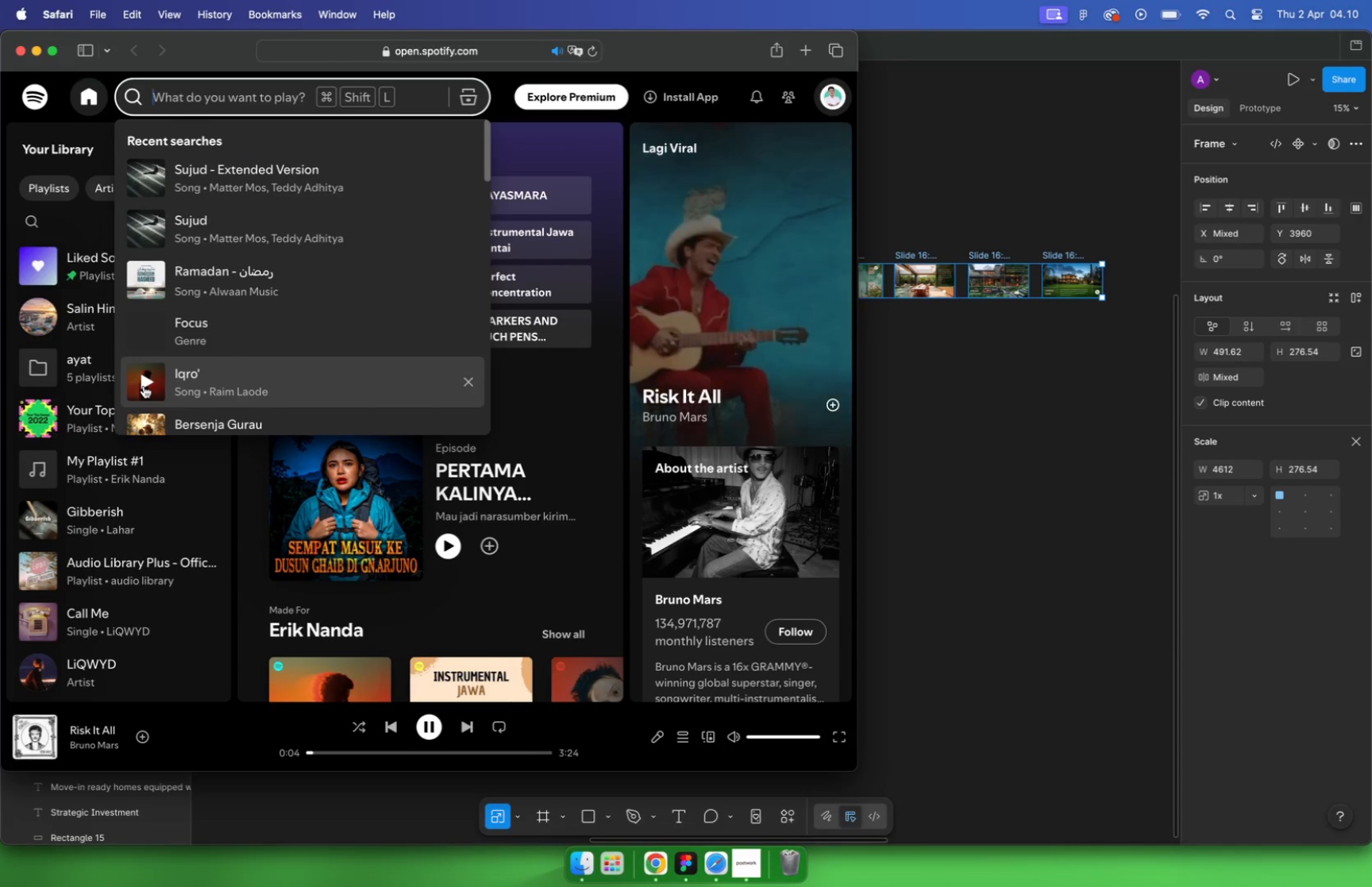 
left_click([146, 382])
 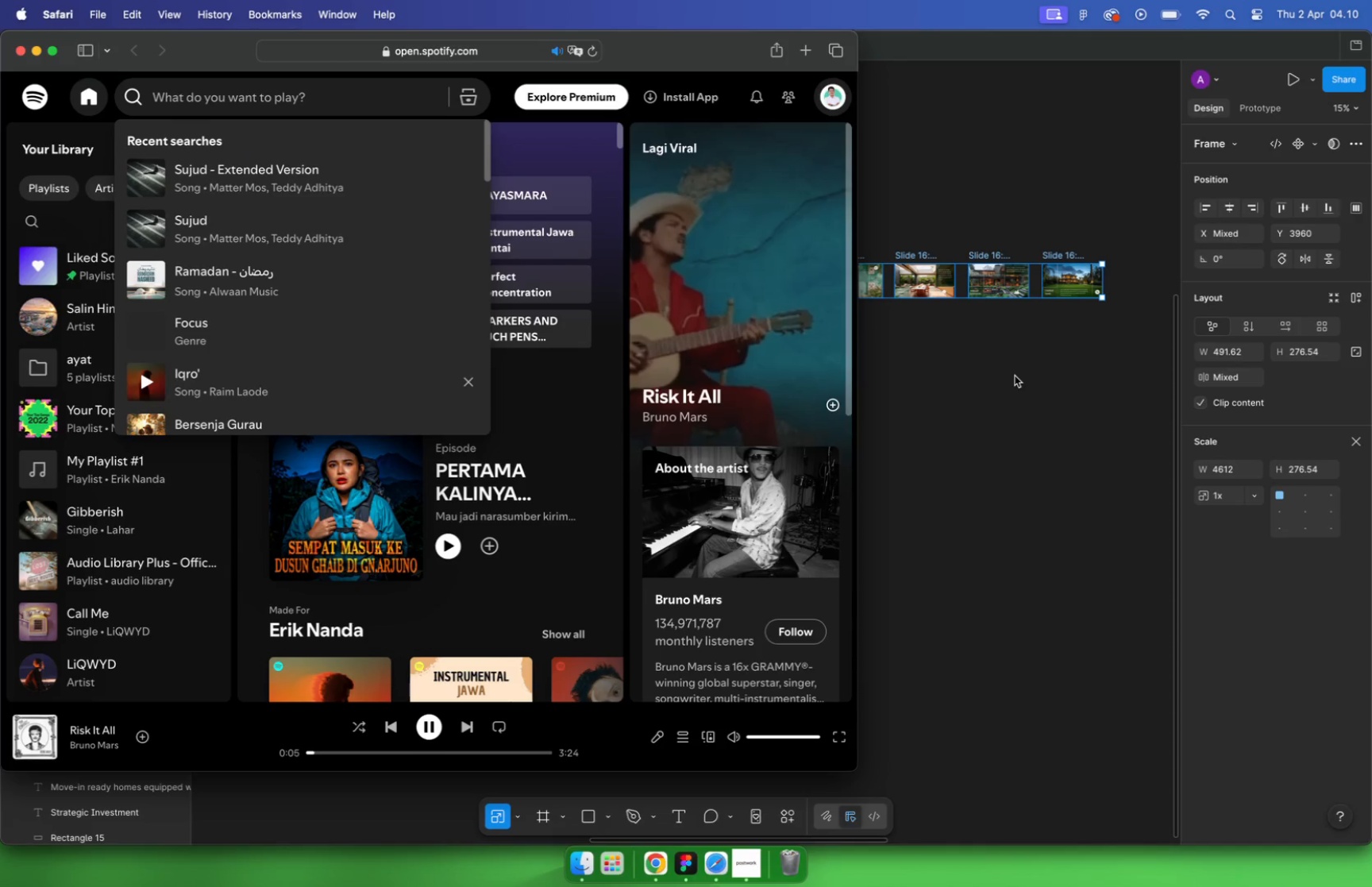 
left_click([1015, 376])
 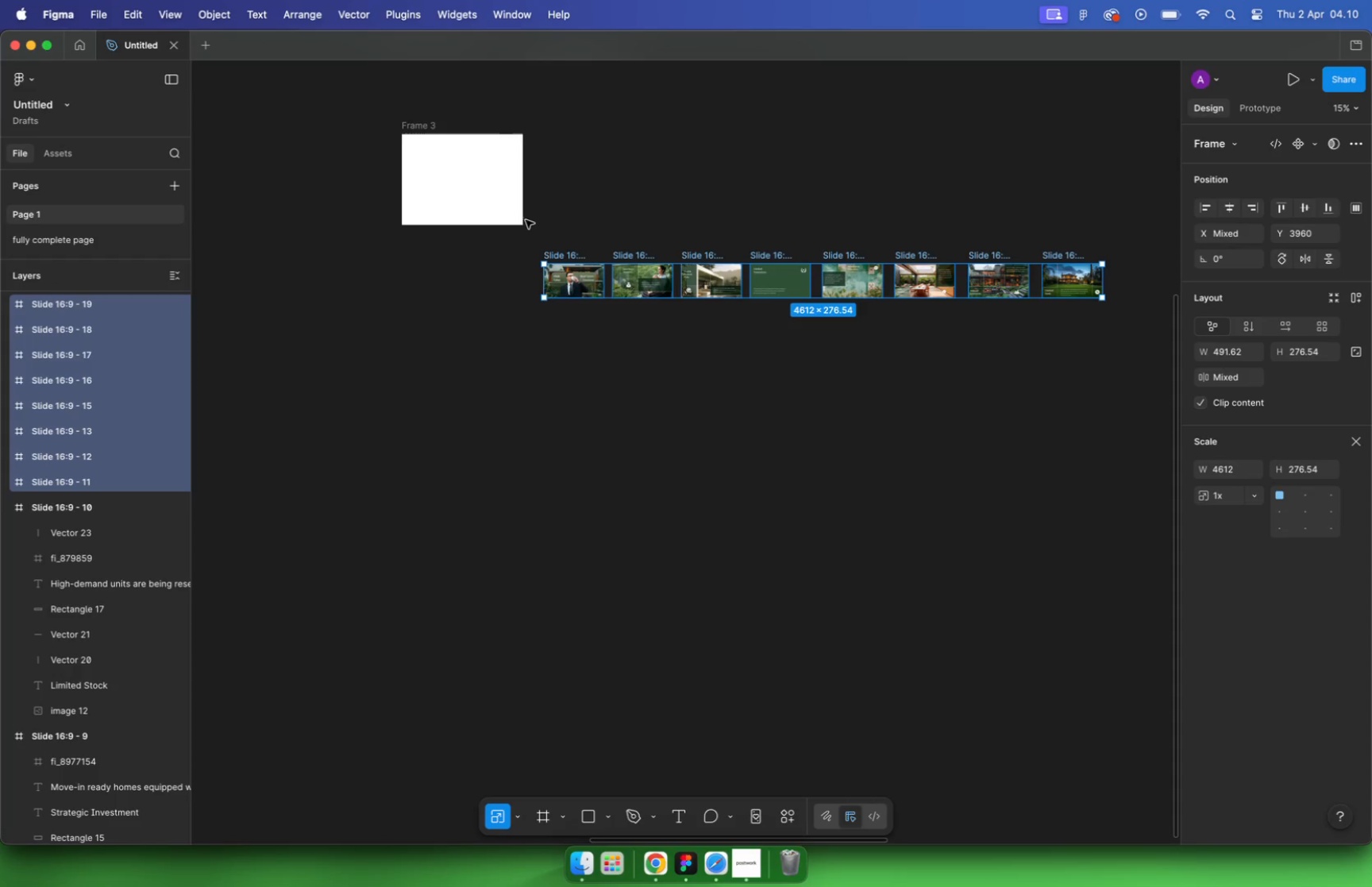 
hold_key(key=CommandLeft, duration=3.06)
scroll: coordinate [619, 349], scroll_direction: down, amount: 6.0
 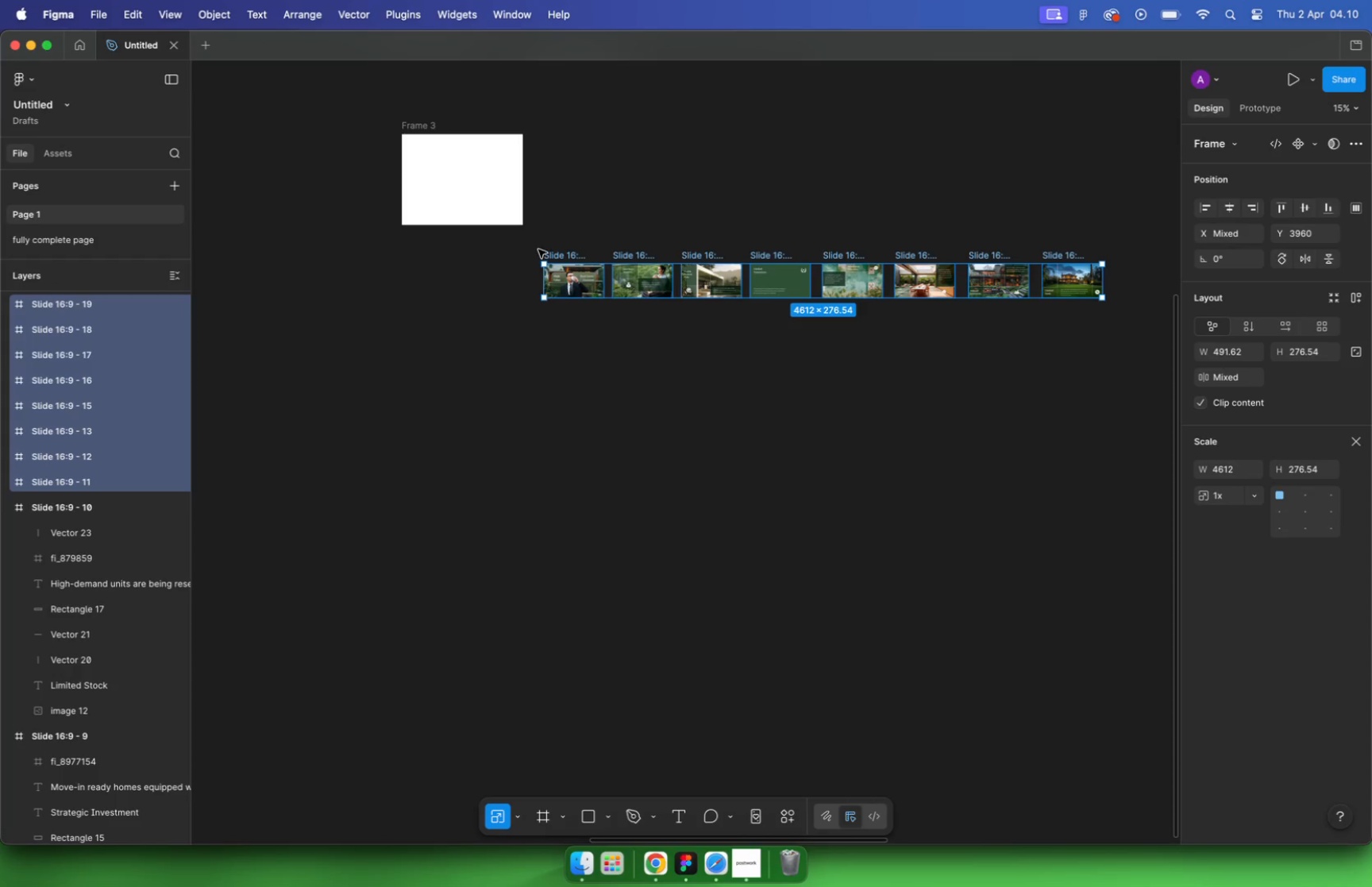 
scroll: coordinate [473, 195], scroll_direction: up, amount: 19.0
 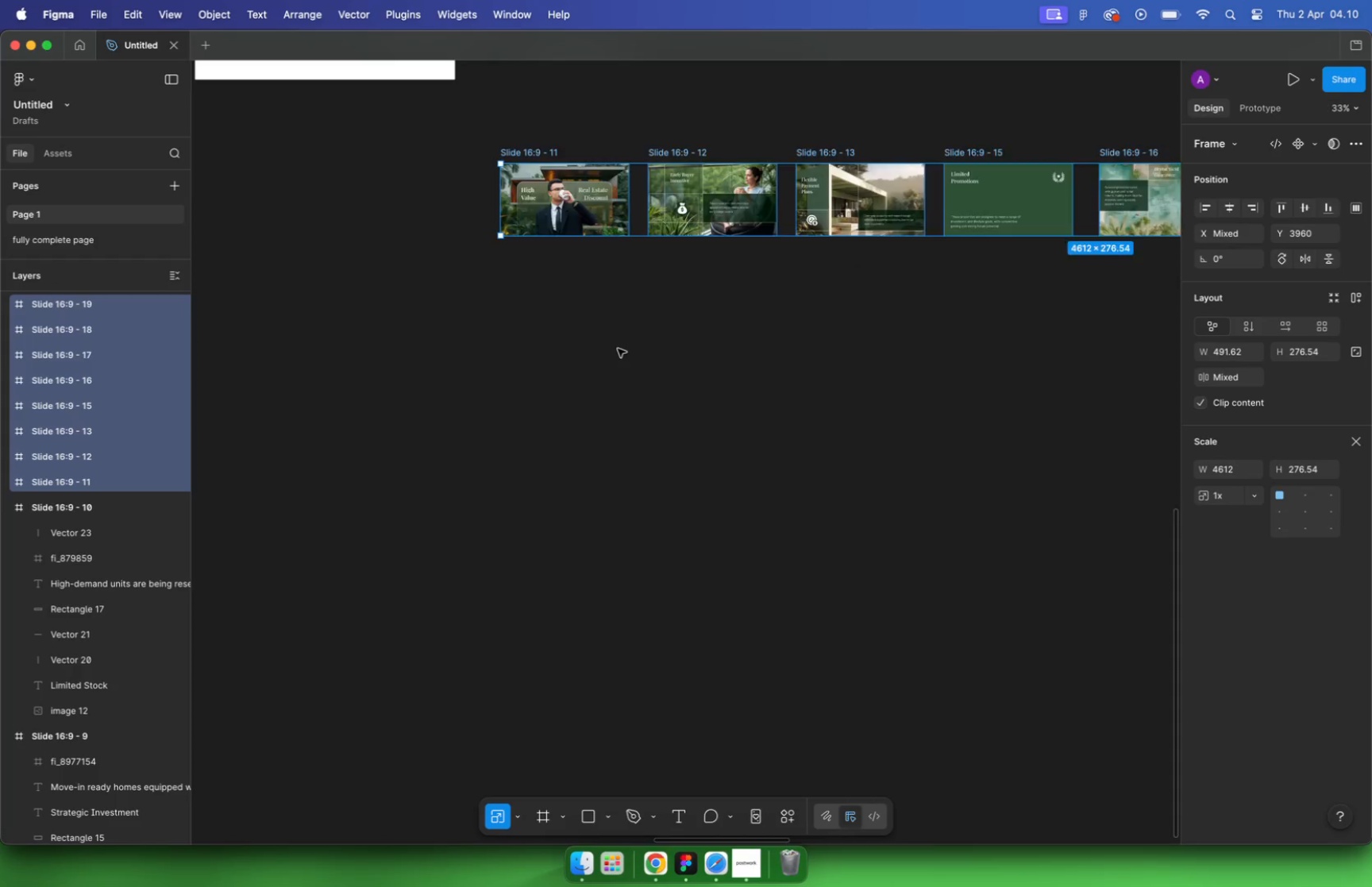 
left_click_drag(start_coordinate=[908, 550], to_coordinate=[515, 197])
 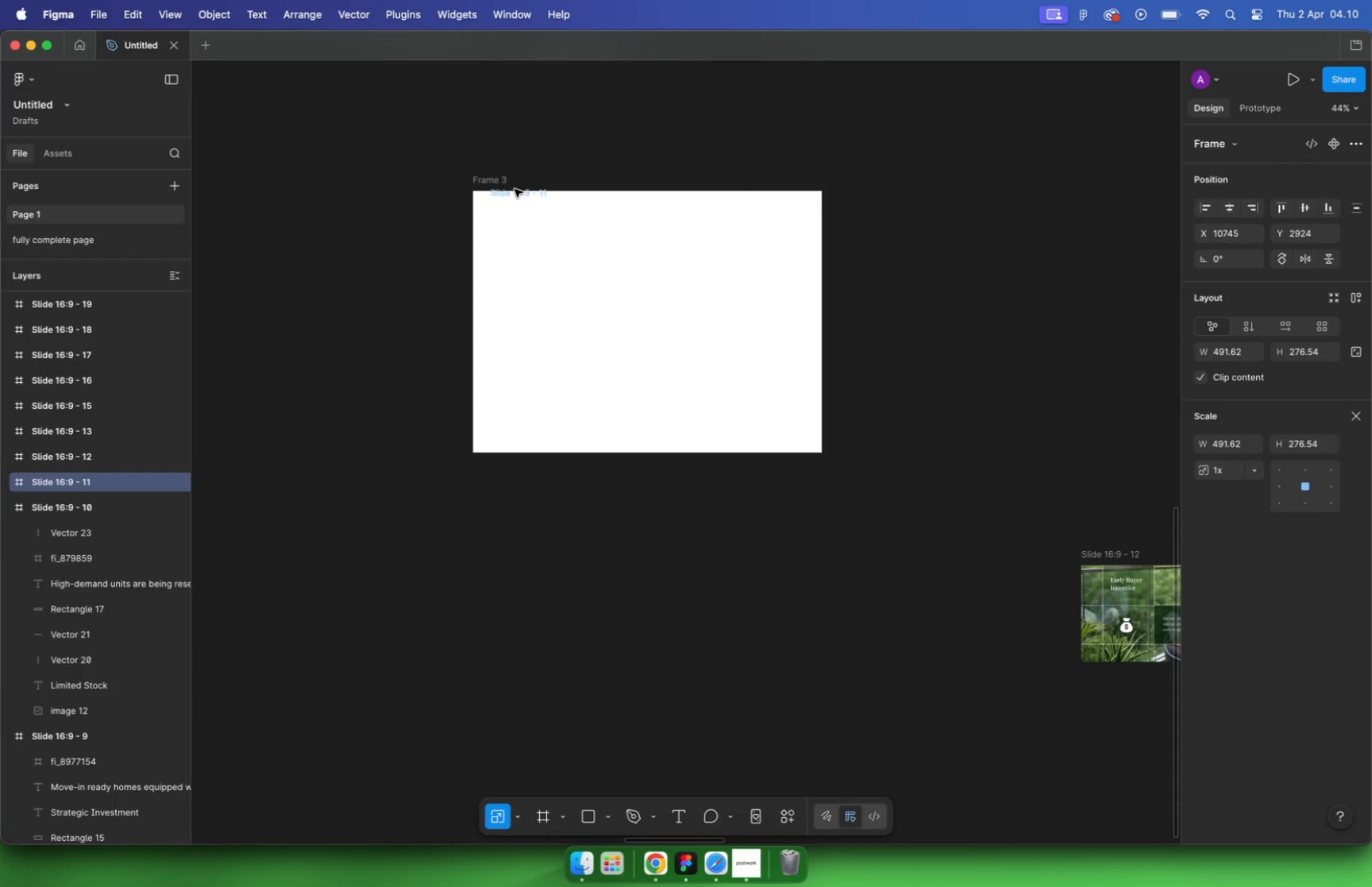 
hold_key(key=CommandLeft, duration=1.21)
scroll: coordinate [626, 253], scroll_direction: up, amount: 8.0
 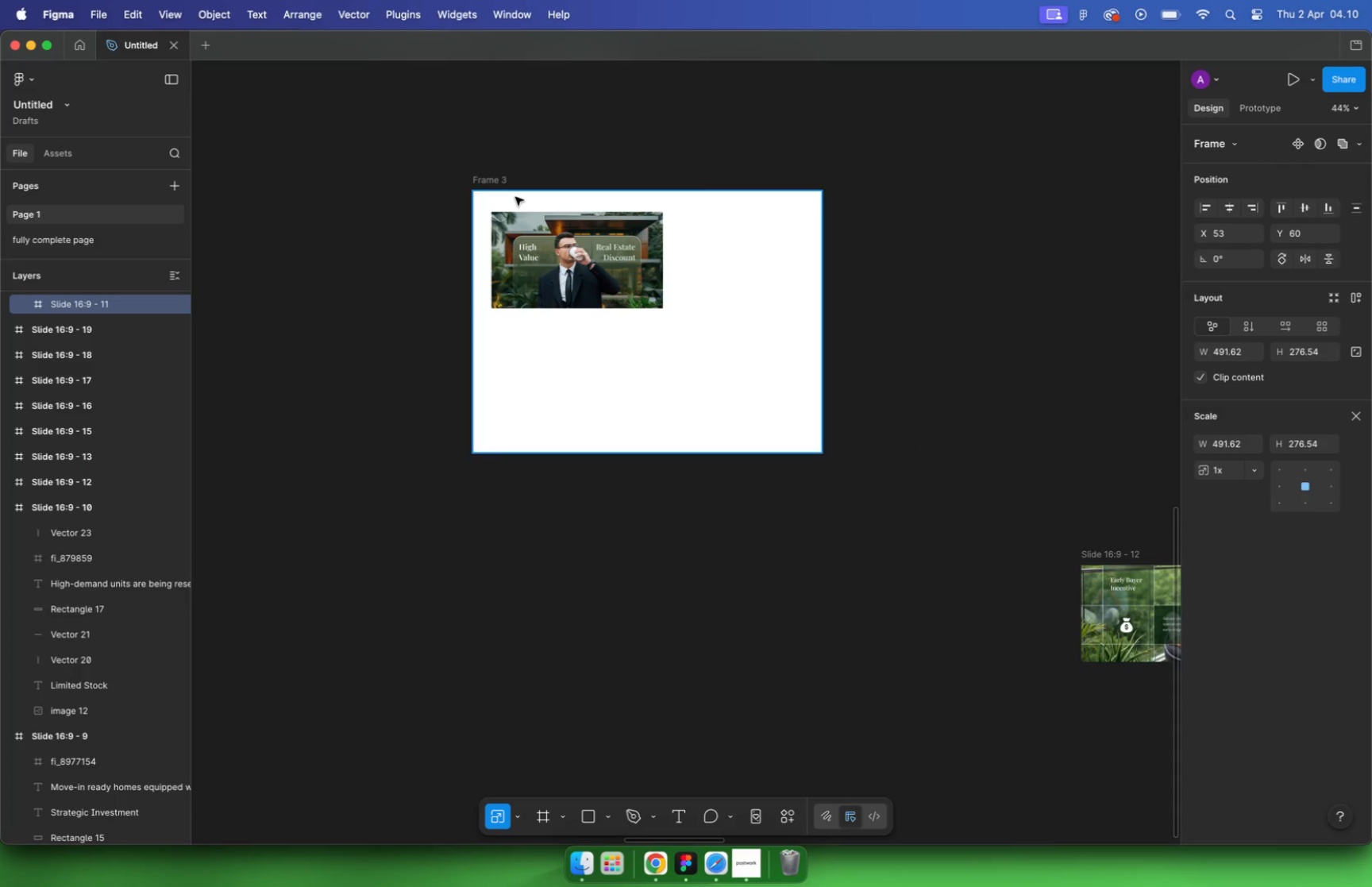 
hold_key(key=CommandLeft, duration=0.7)
scroll: coordinate [494, 270], scroll_direction: down, amount: 10.0
 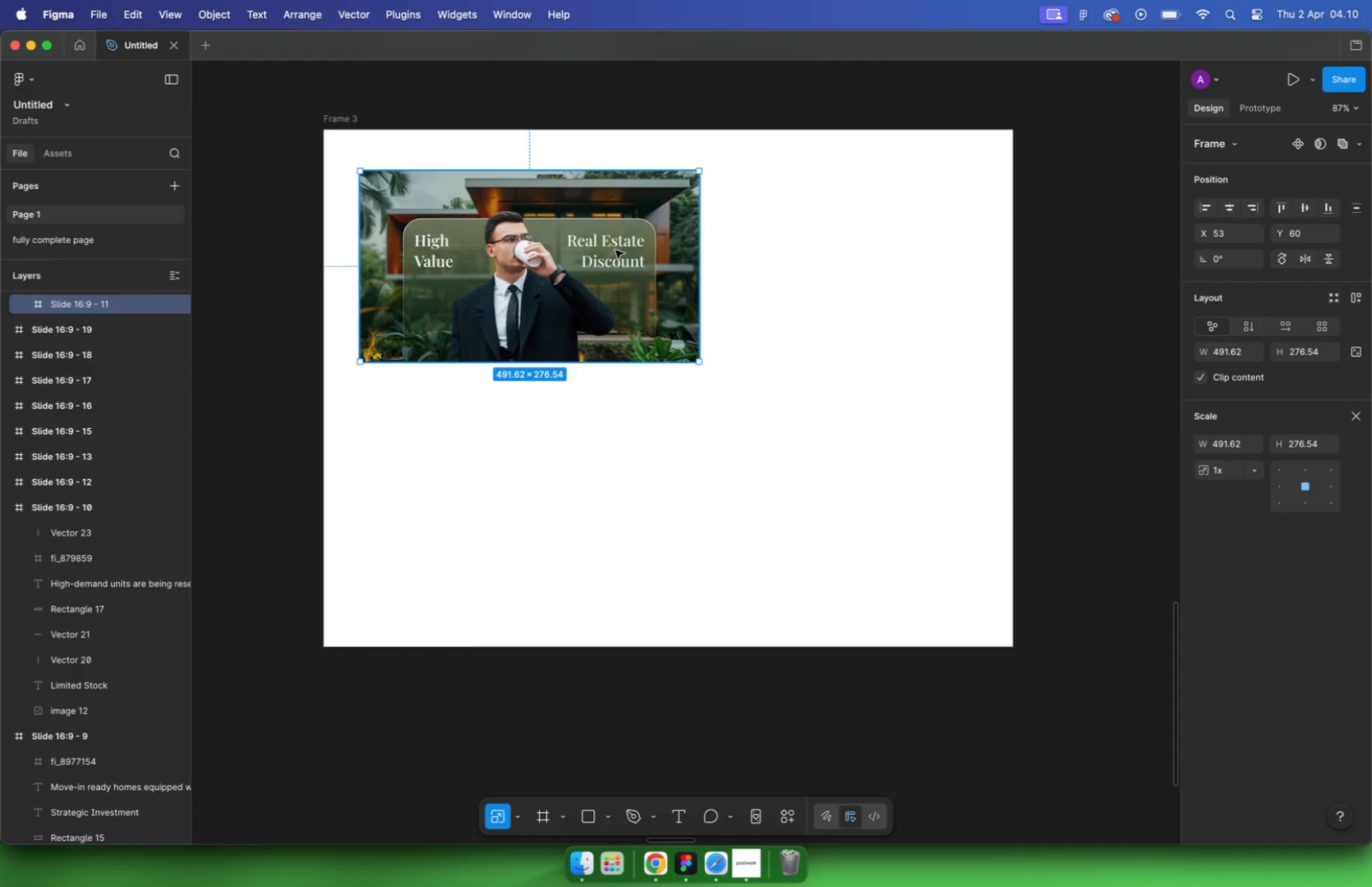 
left_click_drag(start_coordinate=[1035, 544], to_coordinate=[475, 314])
 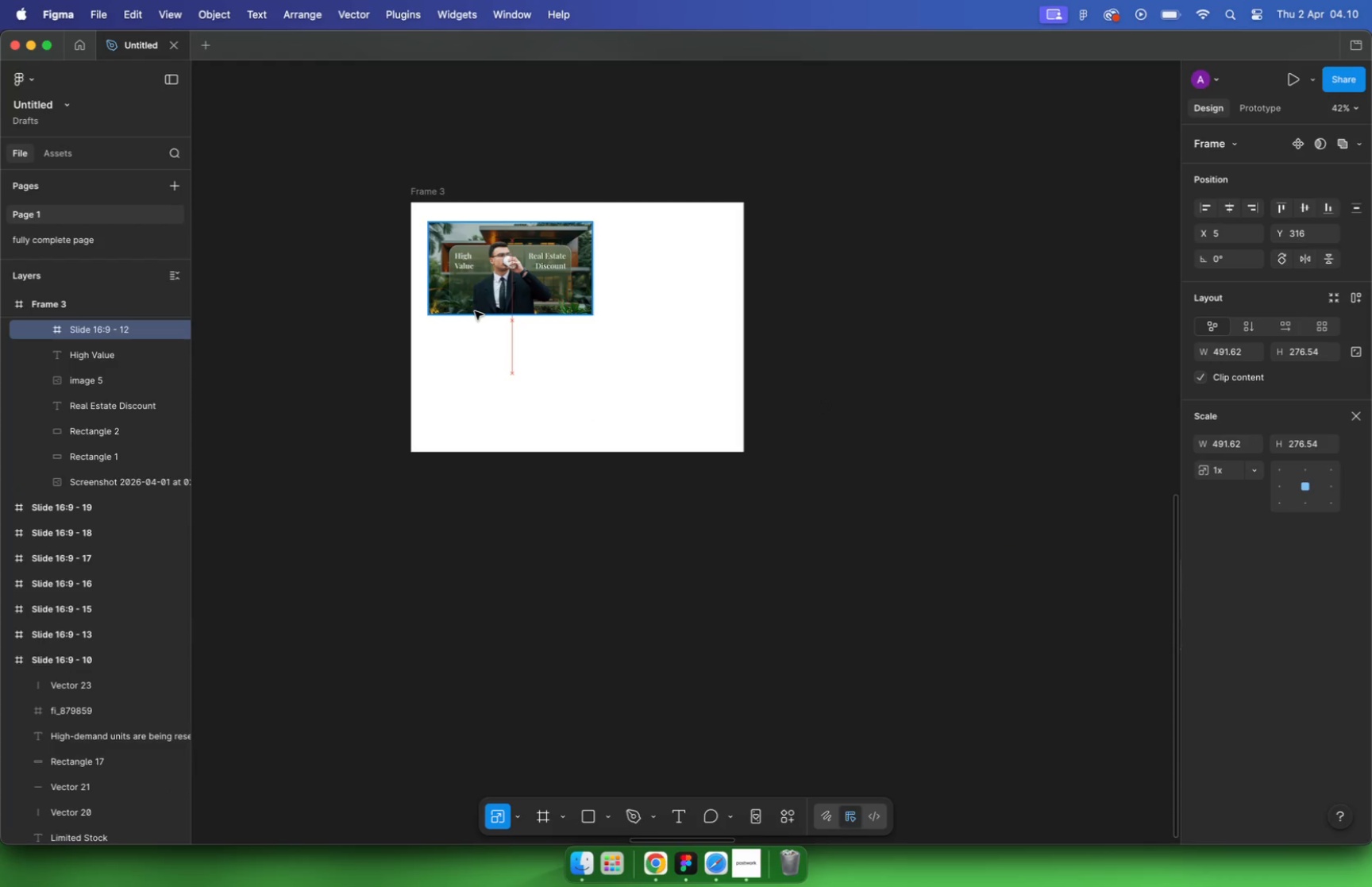 
hold_key(key=CommandLeft, duration=0.84)
scroll: coordinate [468, 349], scroll_direction: up, amount: 17.0
 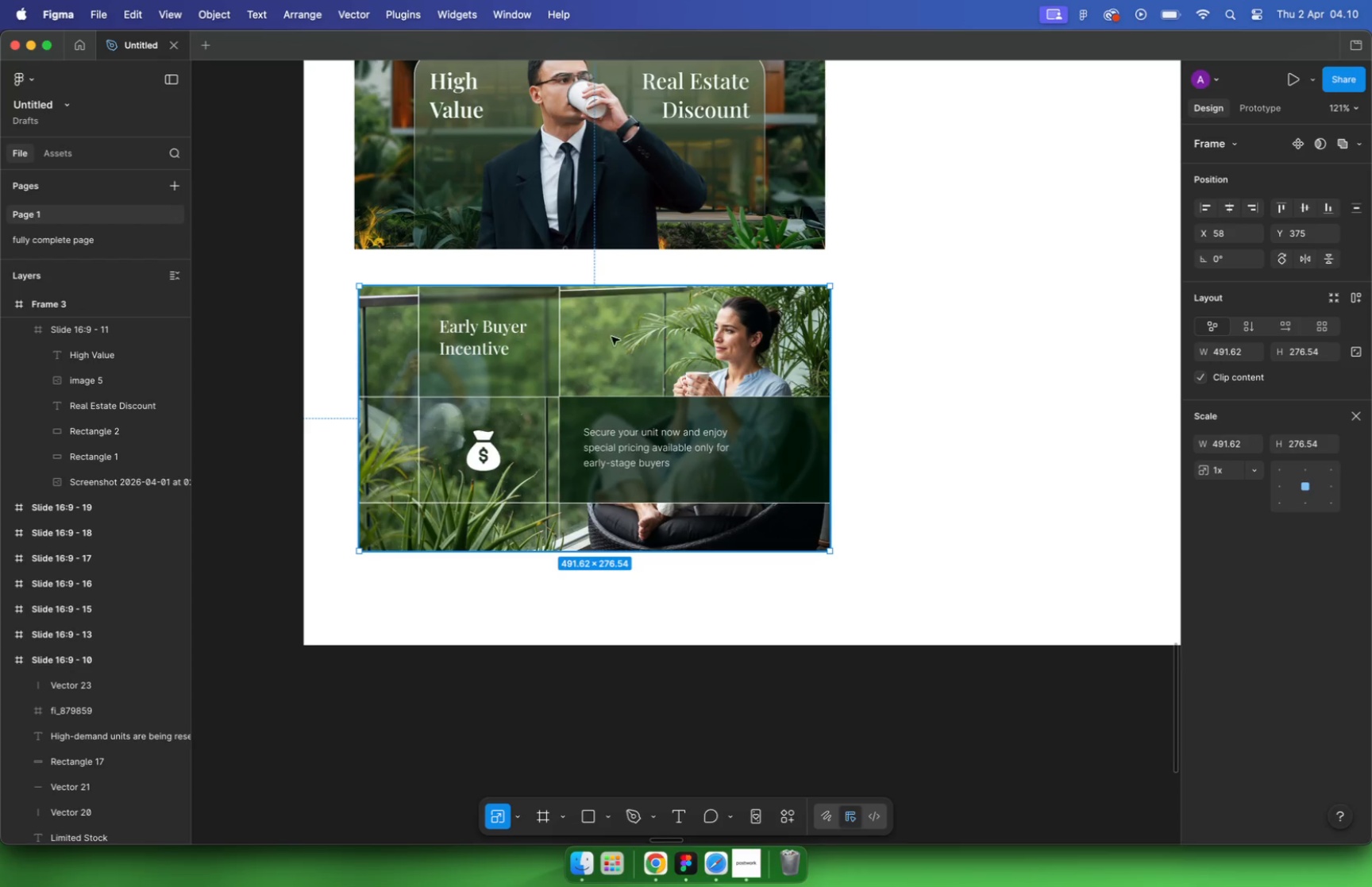 
left_click_drag(start_coordinate=[670, 334], to_coordinate=[665, 334])
 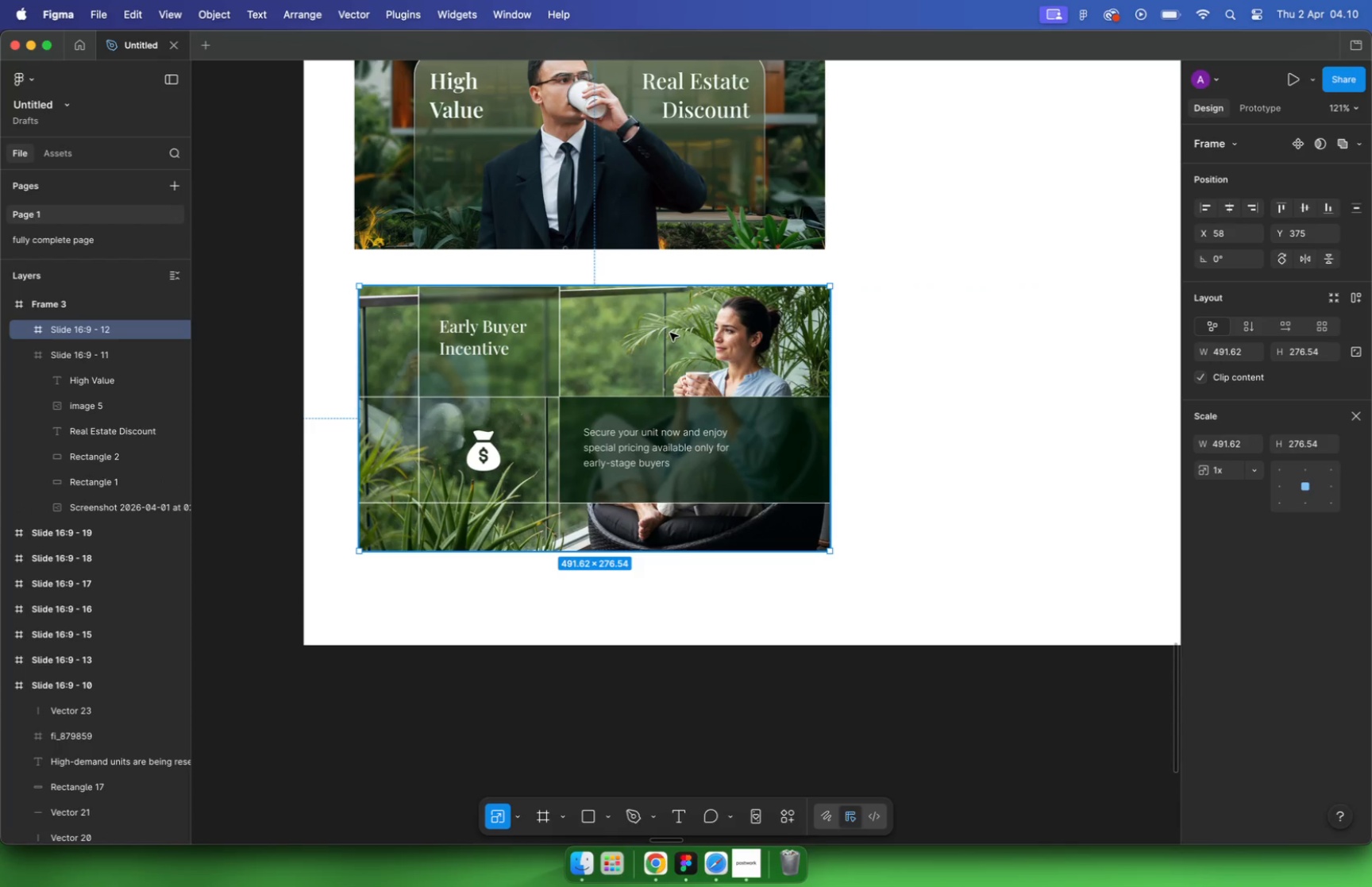 
hold_key(key=CommandLeft, duration=0.78)
scroll: coordinate [676, 338], scroll_direction: down, amount: 5.0
 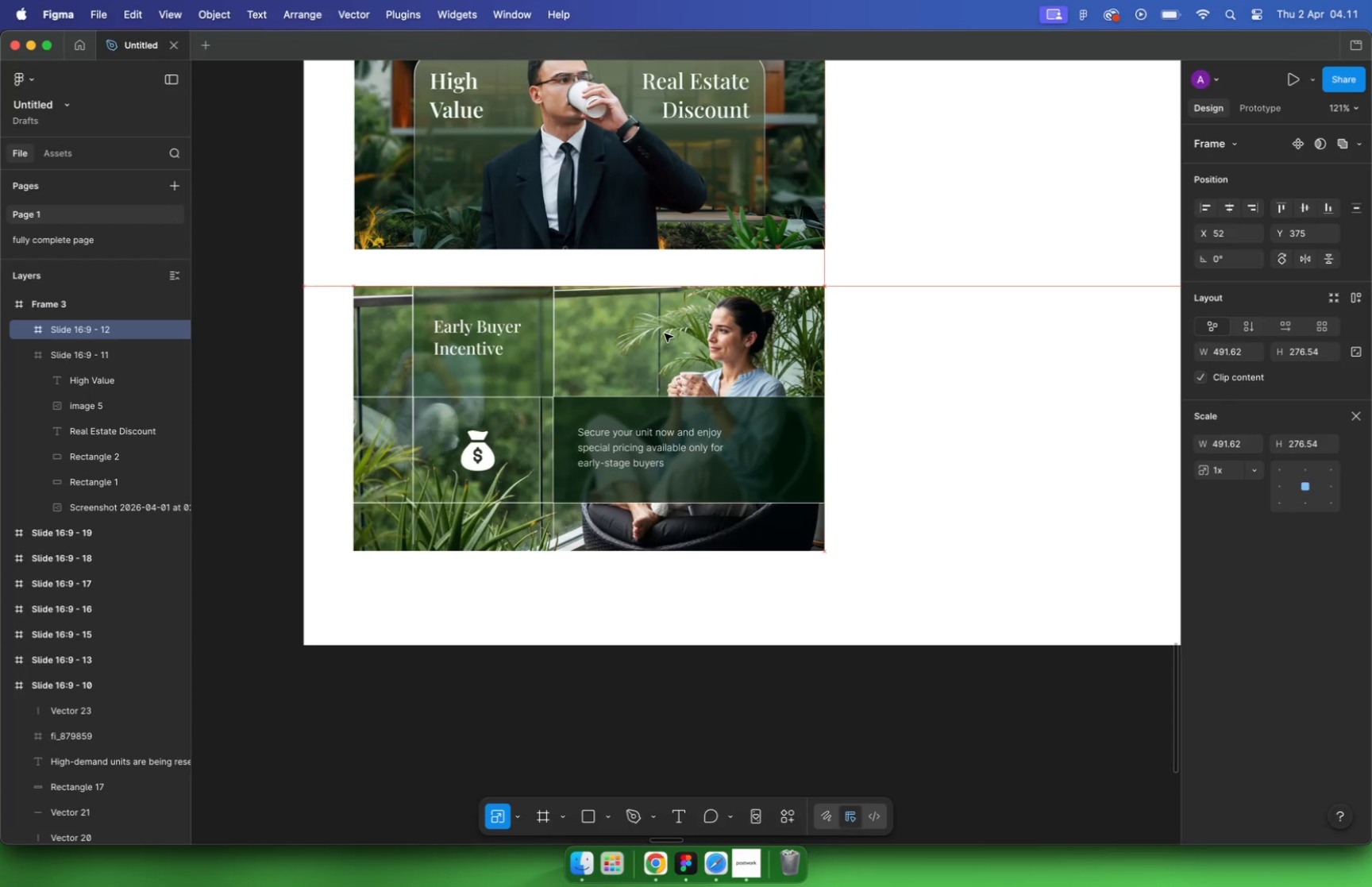 
left_click_drag(start_coordinate=[836, 98], to_coordinate=[455, 519])
 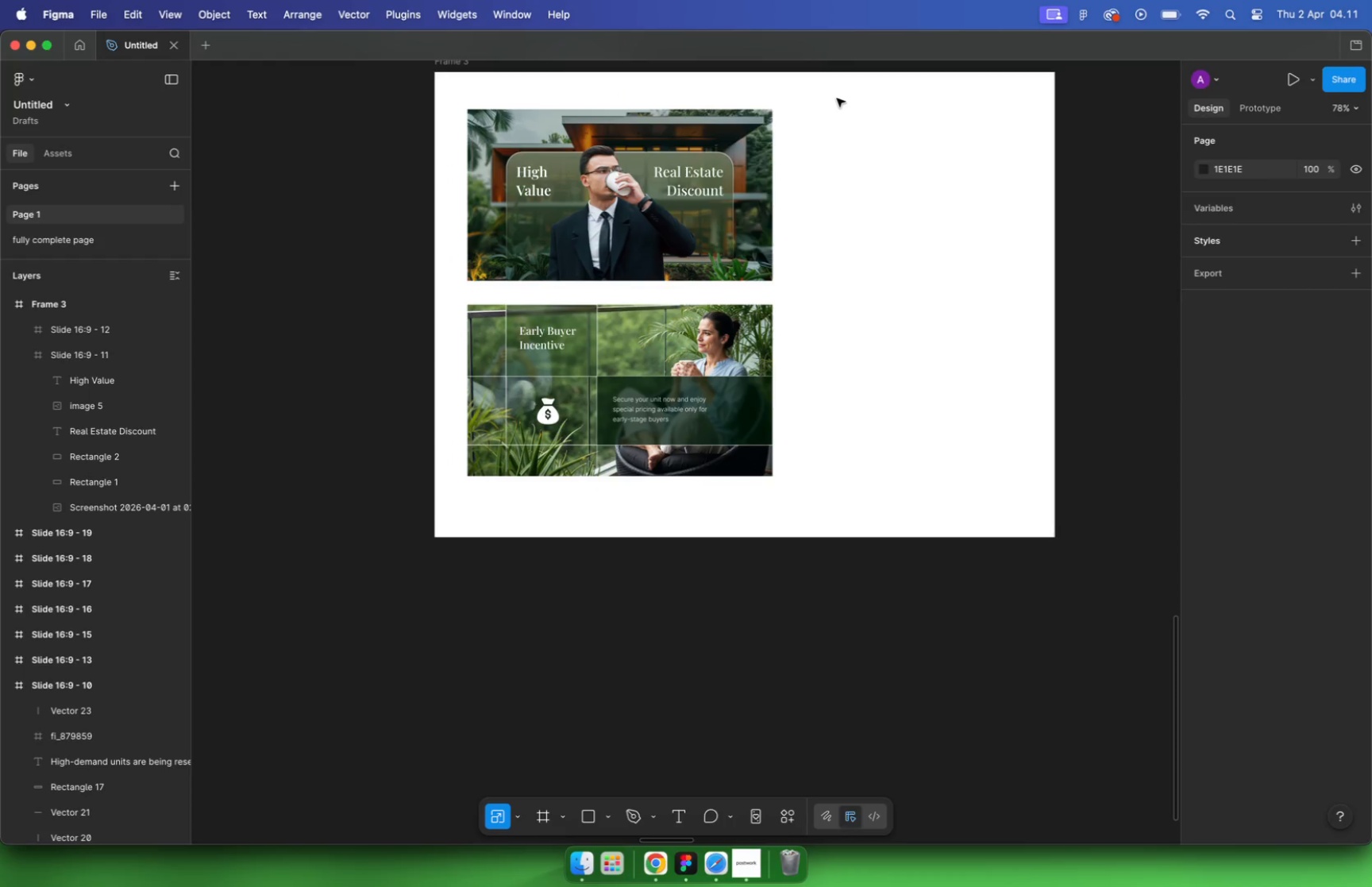 
hold_key(key=CommandLeft, duration=1.4)
scroll: coordinate [471, 368], scroll_direction: down, amount: 21.0
 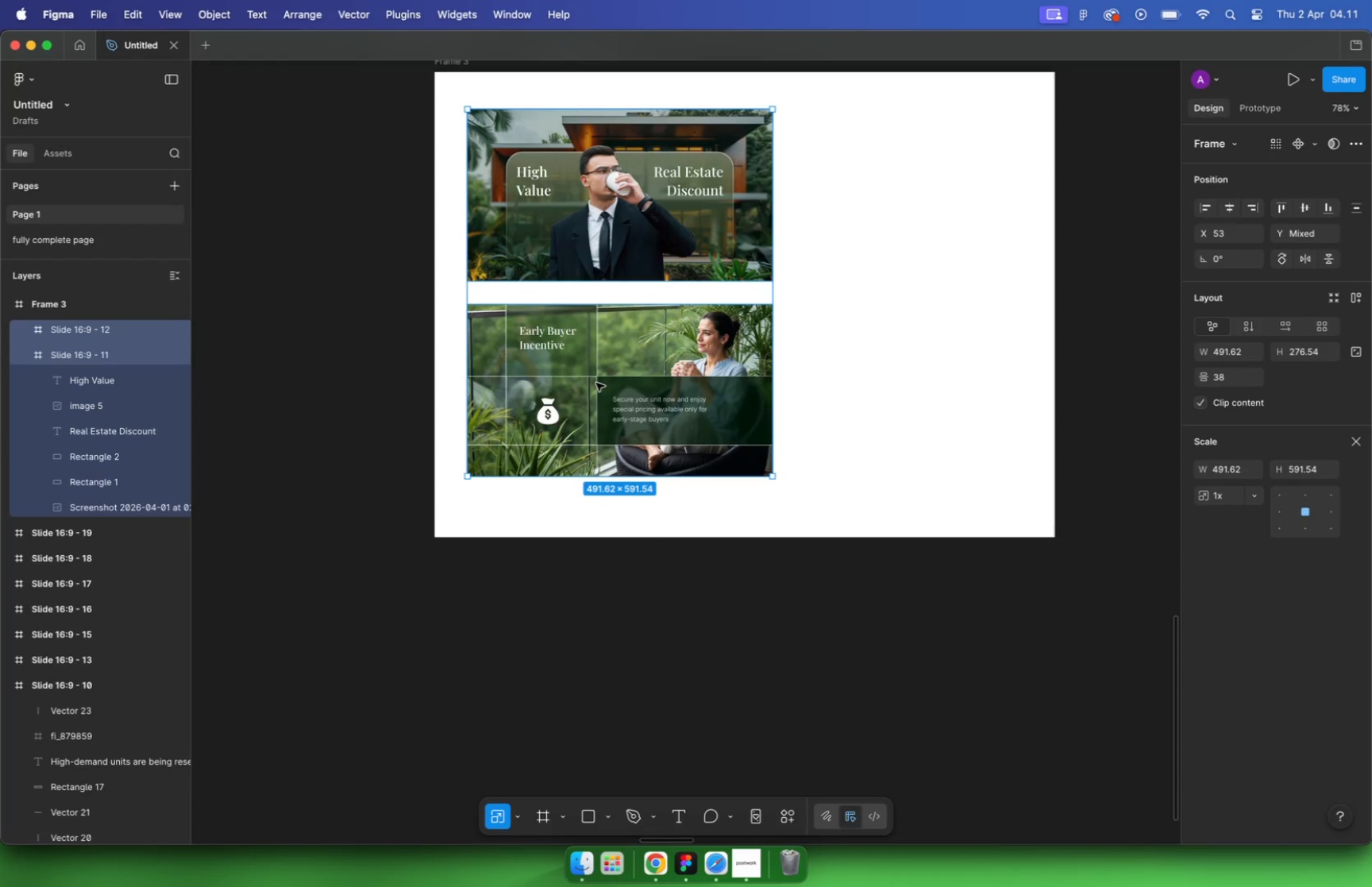 
left_click([742, 413])
 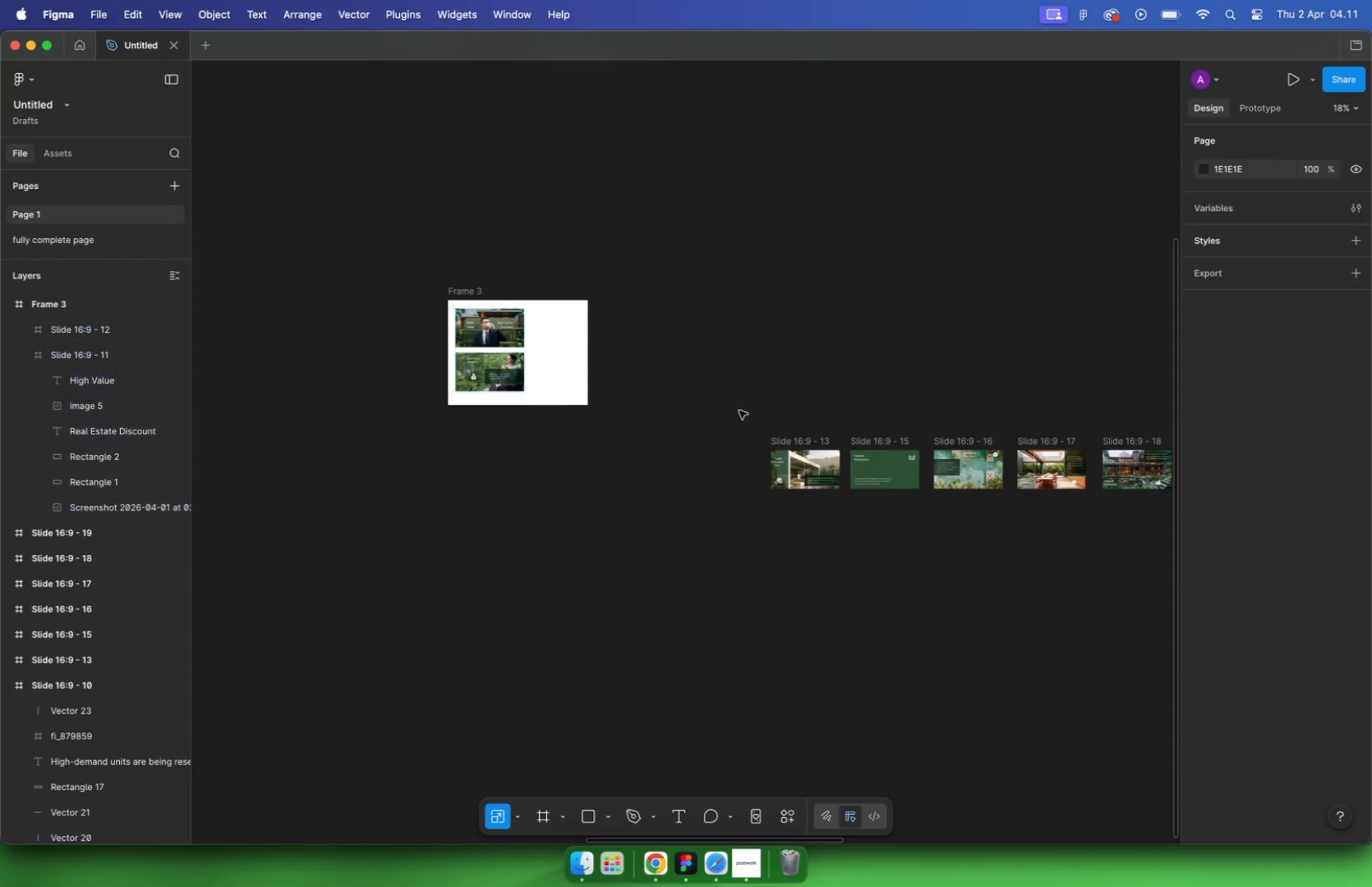 
left_click_drag(start_coordinate=[731, 400], to_coordinate=[961, 515])
 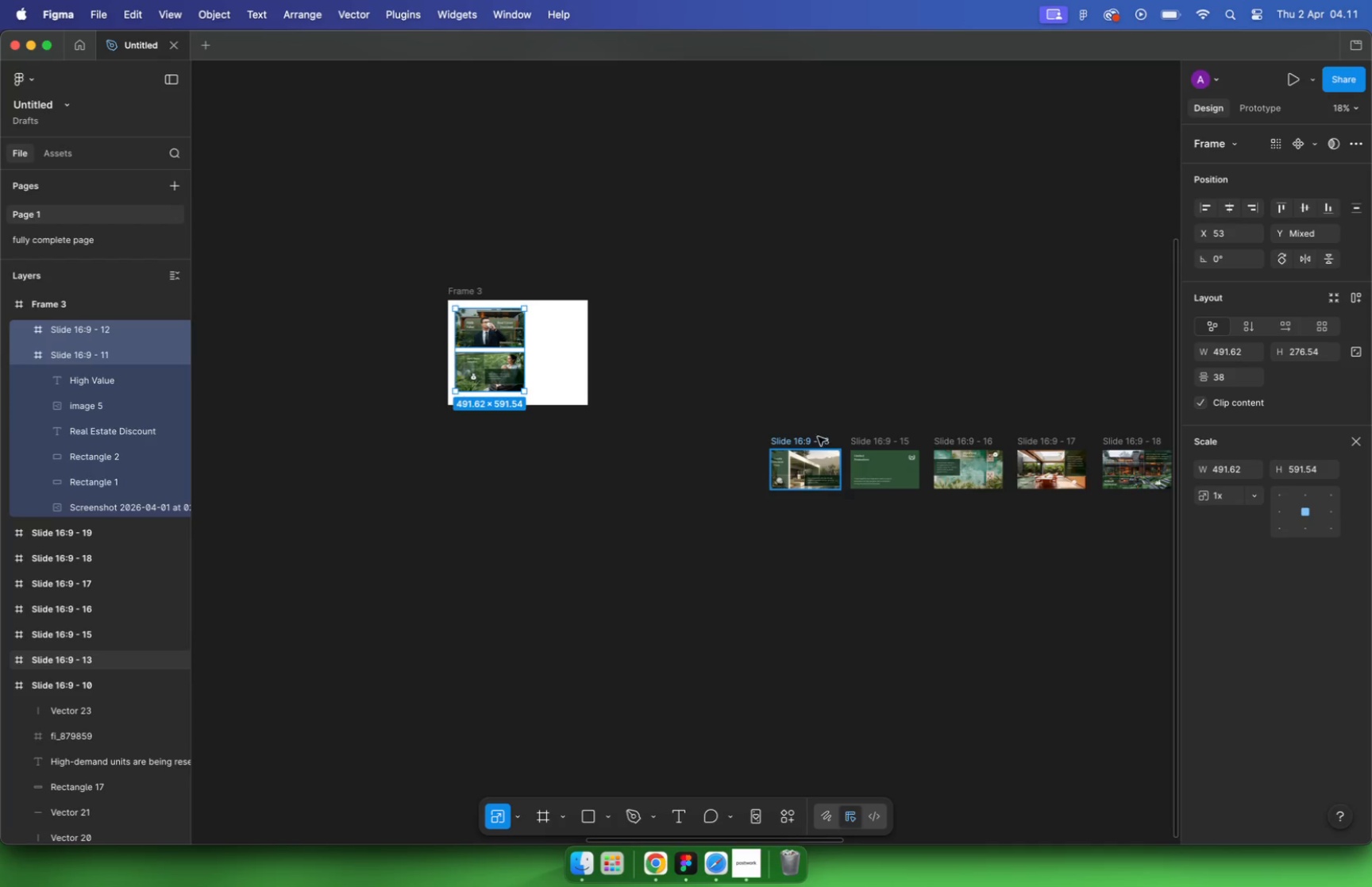 
hold_key(key=CommandLeft, duration=0.47)
 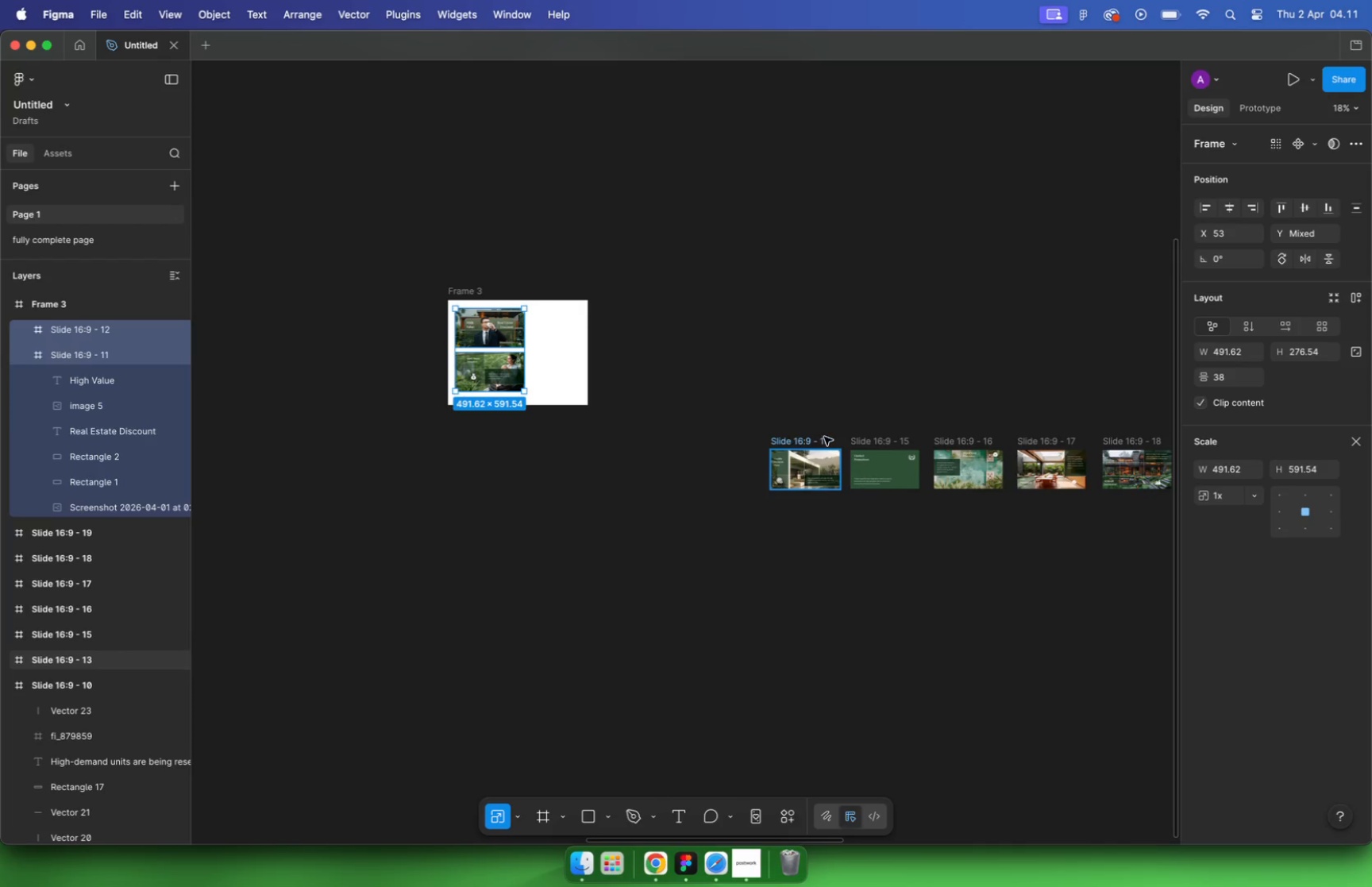 
hold_key(key=CommandLeft, duration=1.76)
scroll: coordinate [671, 341], scroll_direction: down, amount: 7.0
 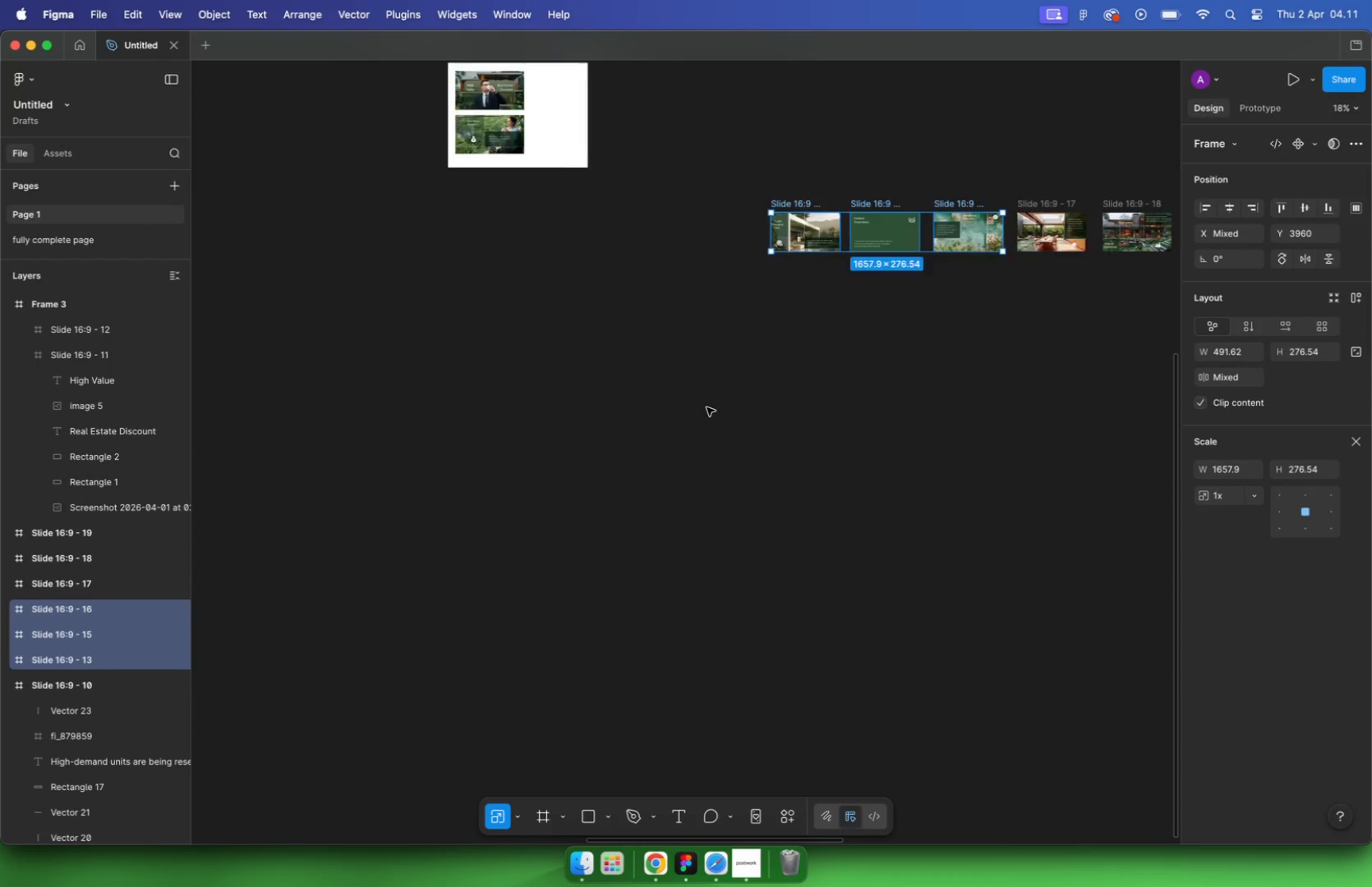 
left_click_drag(start_coordinate=[574, 241], to_coordinate=[1084, 390])
 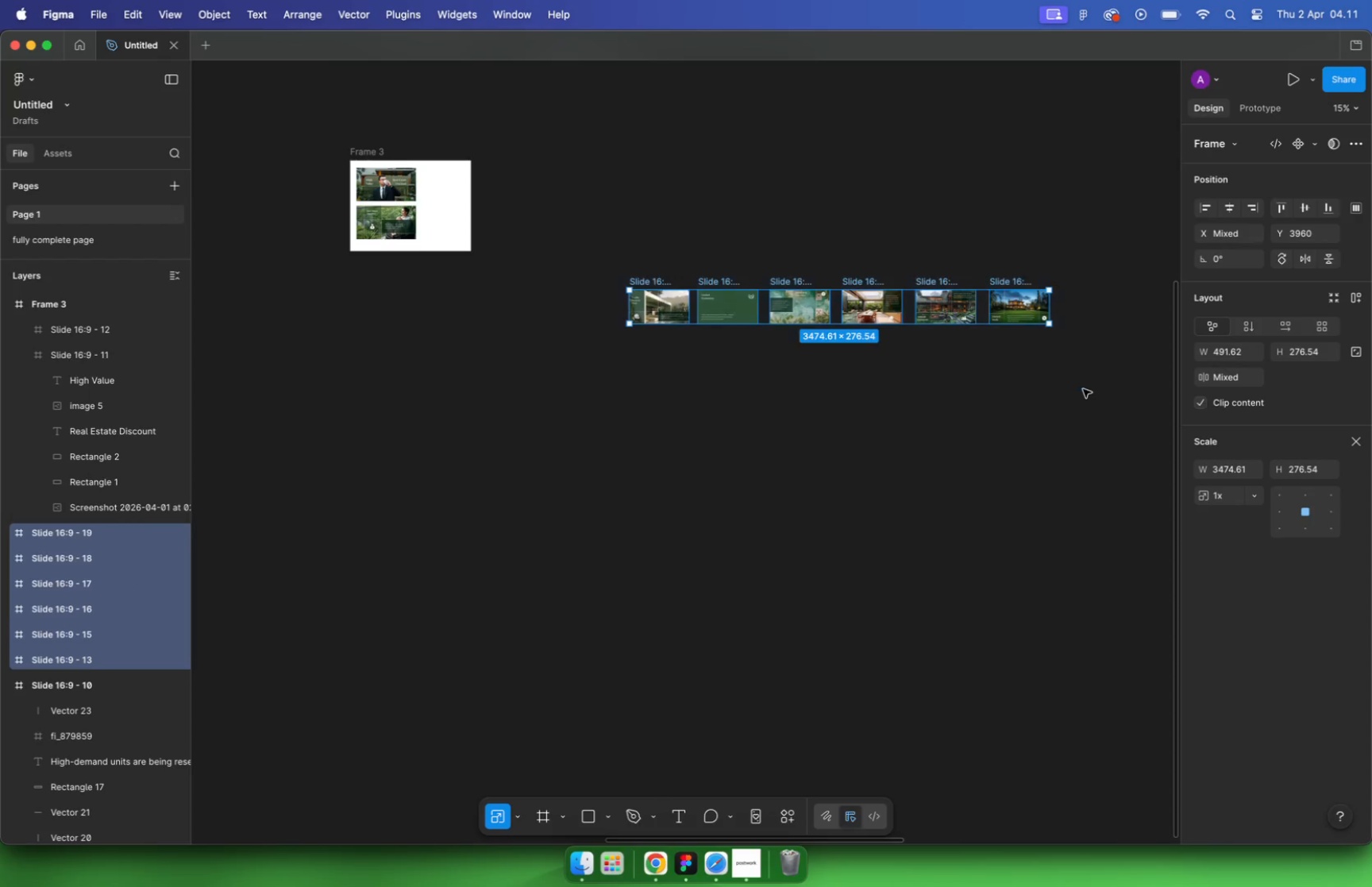 
key(K)
 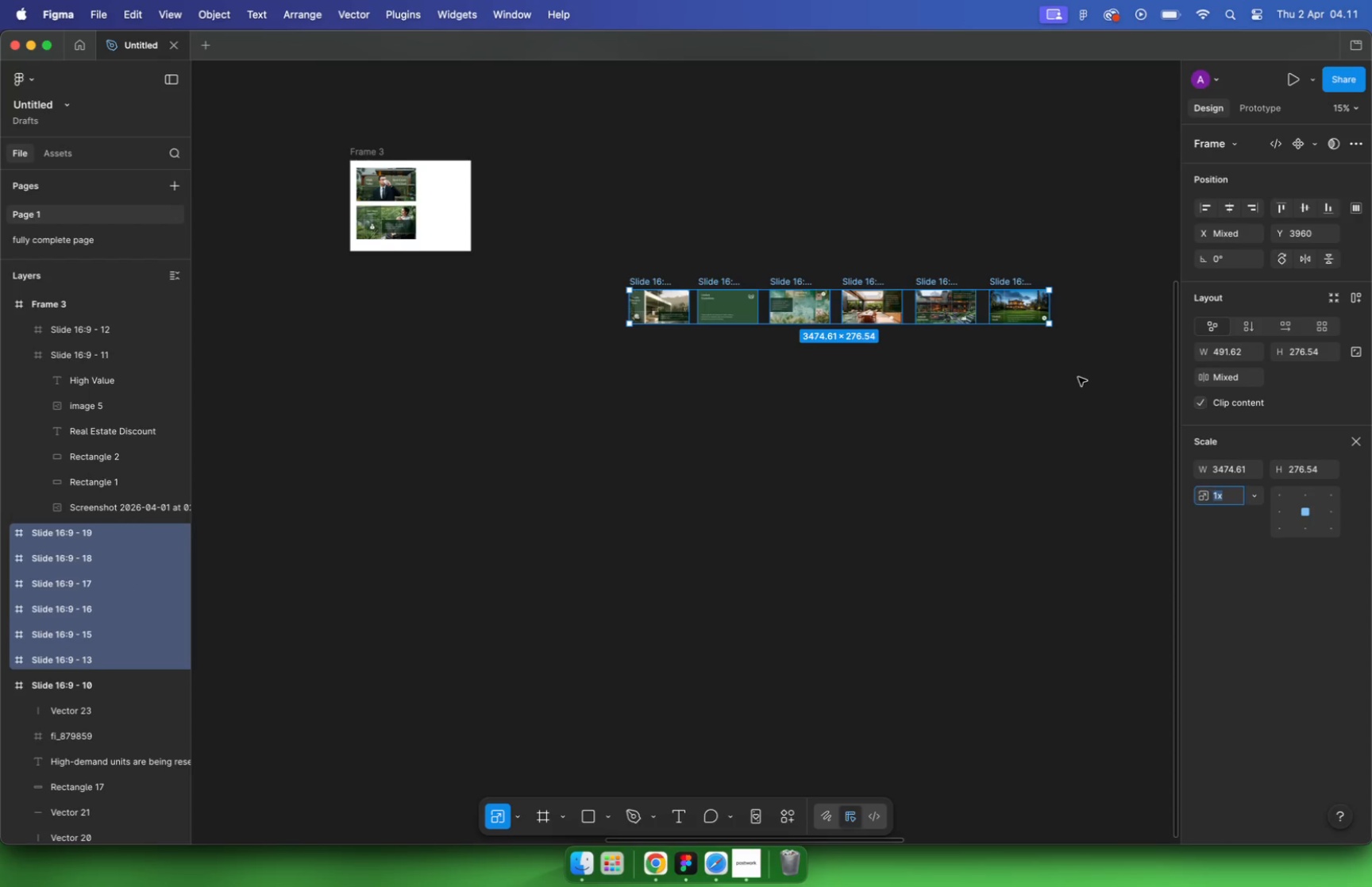 
left_click_drag(start_coordinate=[1050, 329], to_coordinate=[869, 314])
 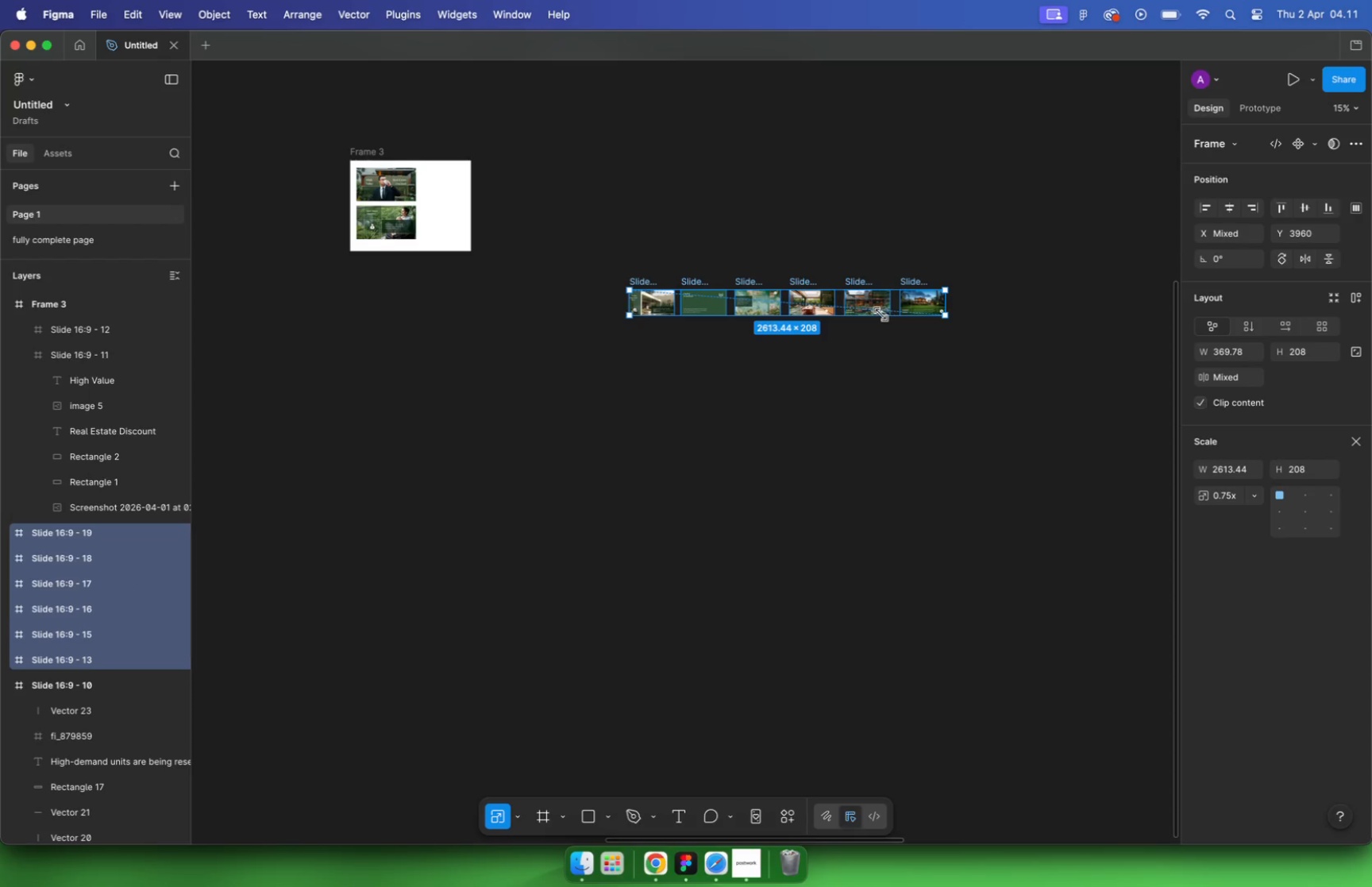 
hold_key(key=ShiftLeft, duration=2.58)
 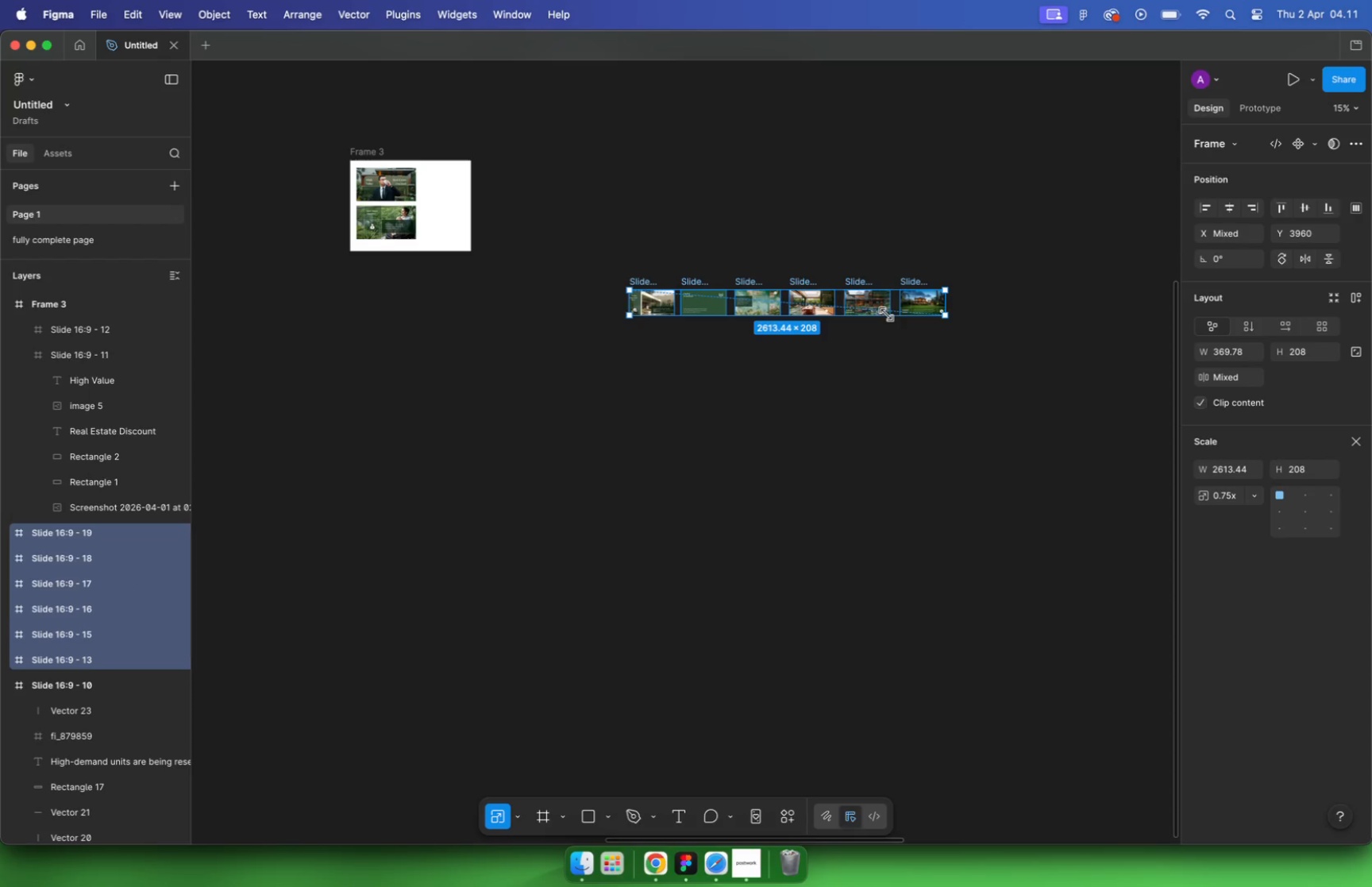 
hold_key(key=CommandLeft, duration=2.12)
scroll: coordinate [489, 307], scroll_direction: up, amount: 20.0
 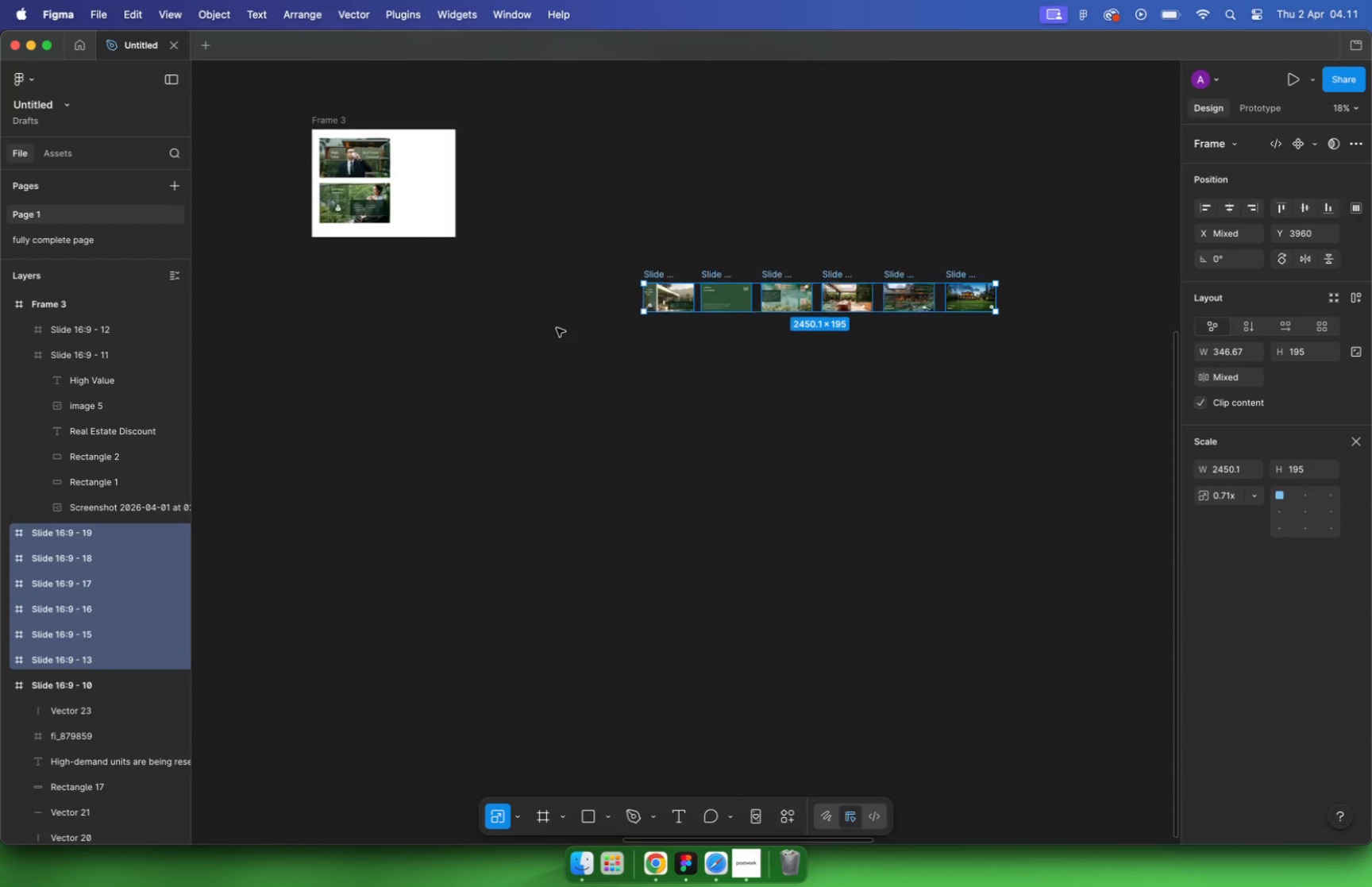 
left_click([677, 337])
 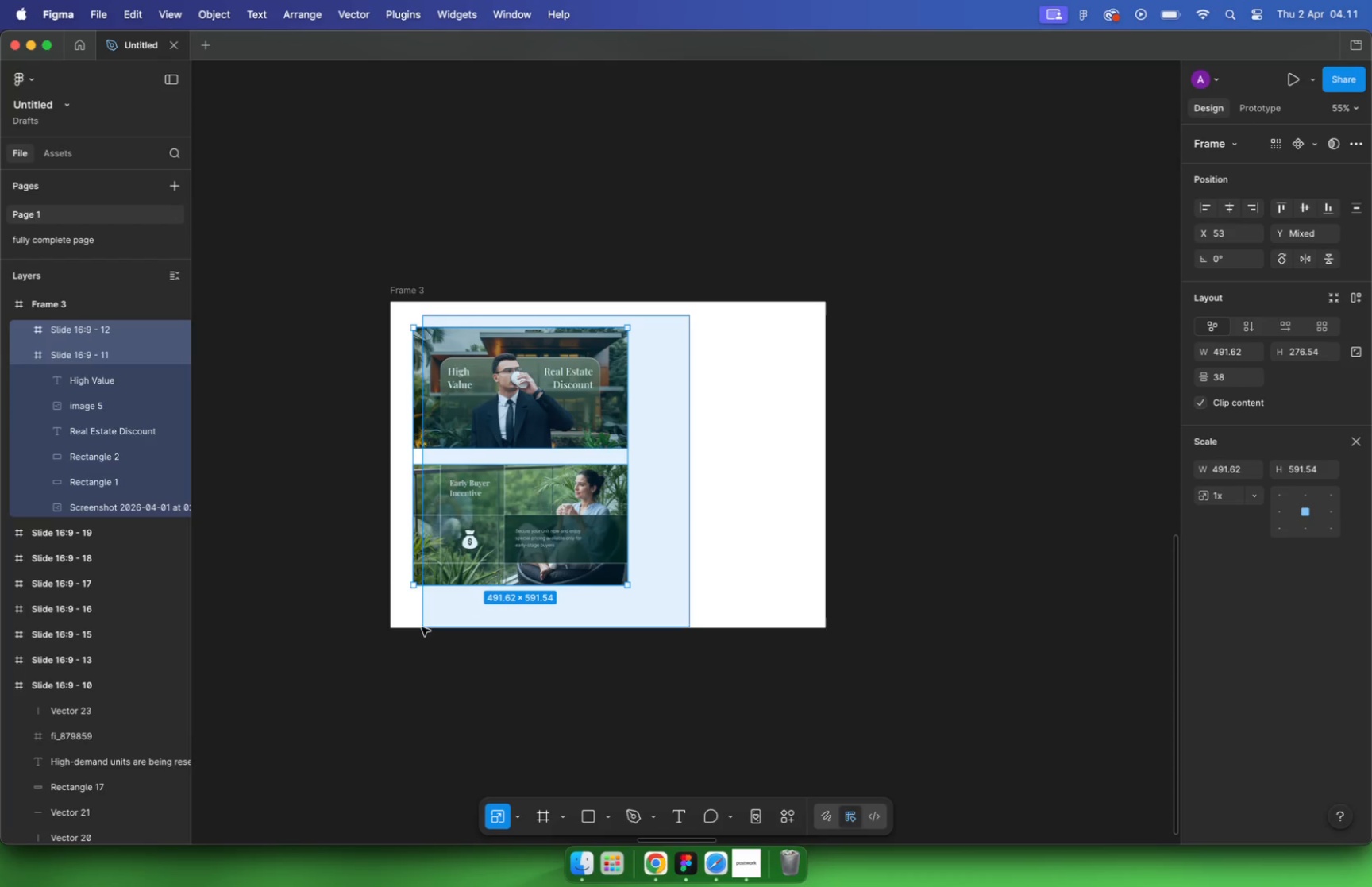 
left_click_drag(start_coordinate=[689, 314], to_coordinate=[401, 634])
 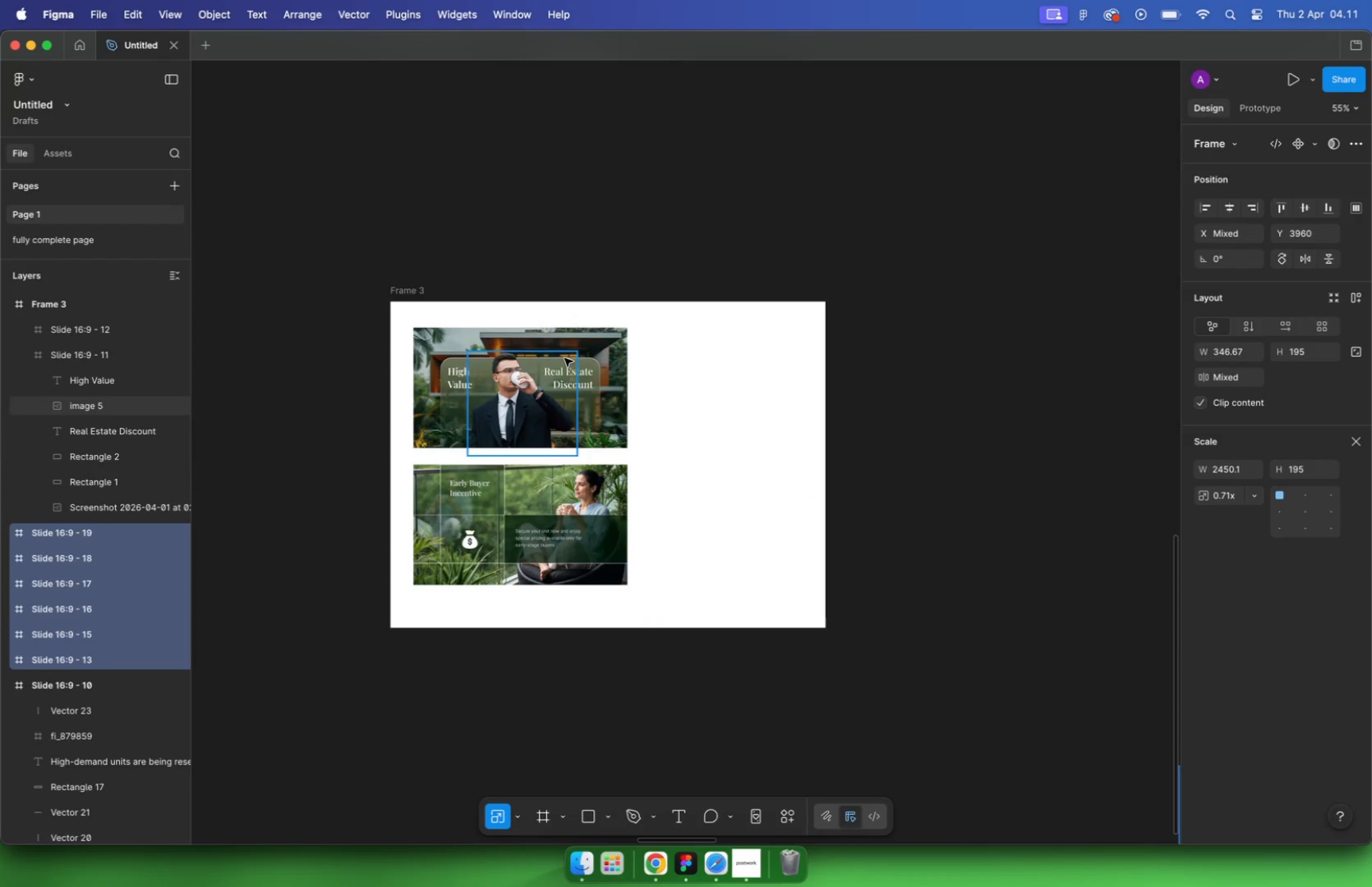 
left_click_drag(start_coordinate=[498, 530], to_coordinate=[490, 534])
 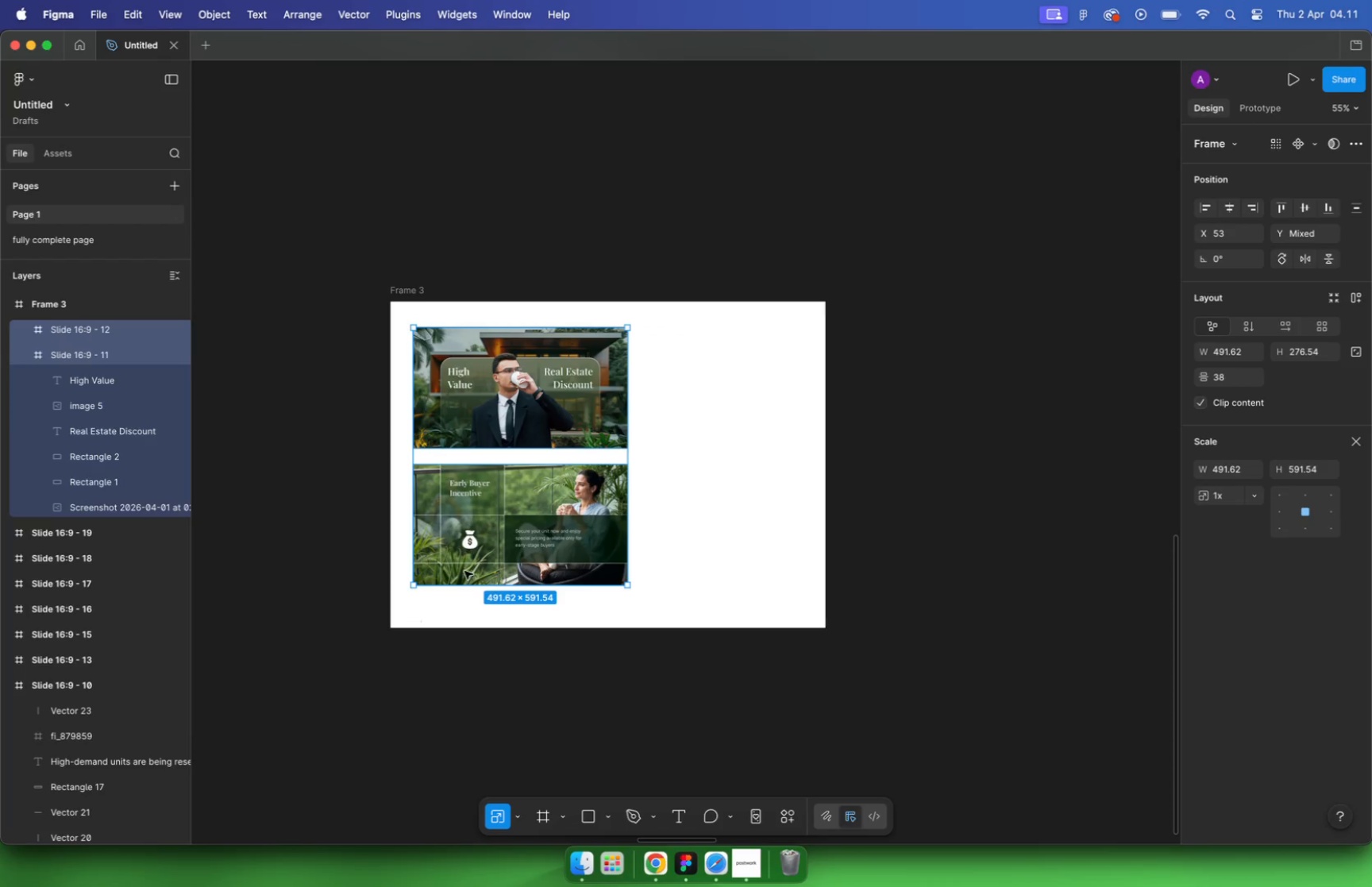 
hold_key(key=ShiftLeft, duration=1.28)
 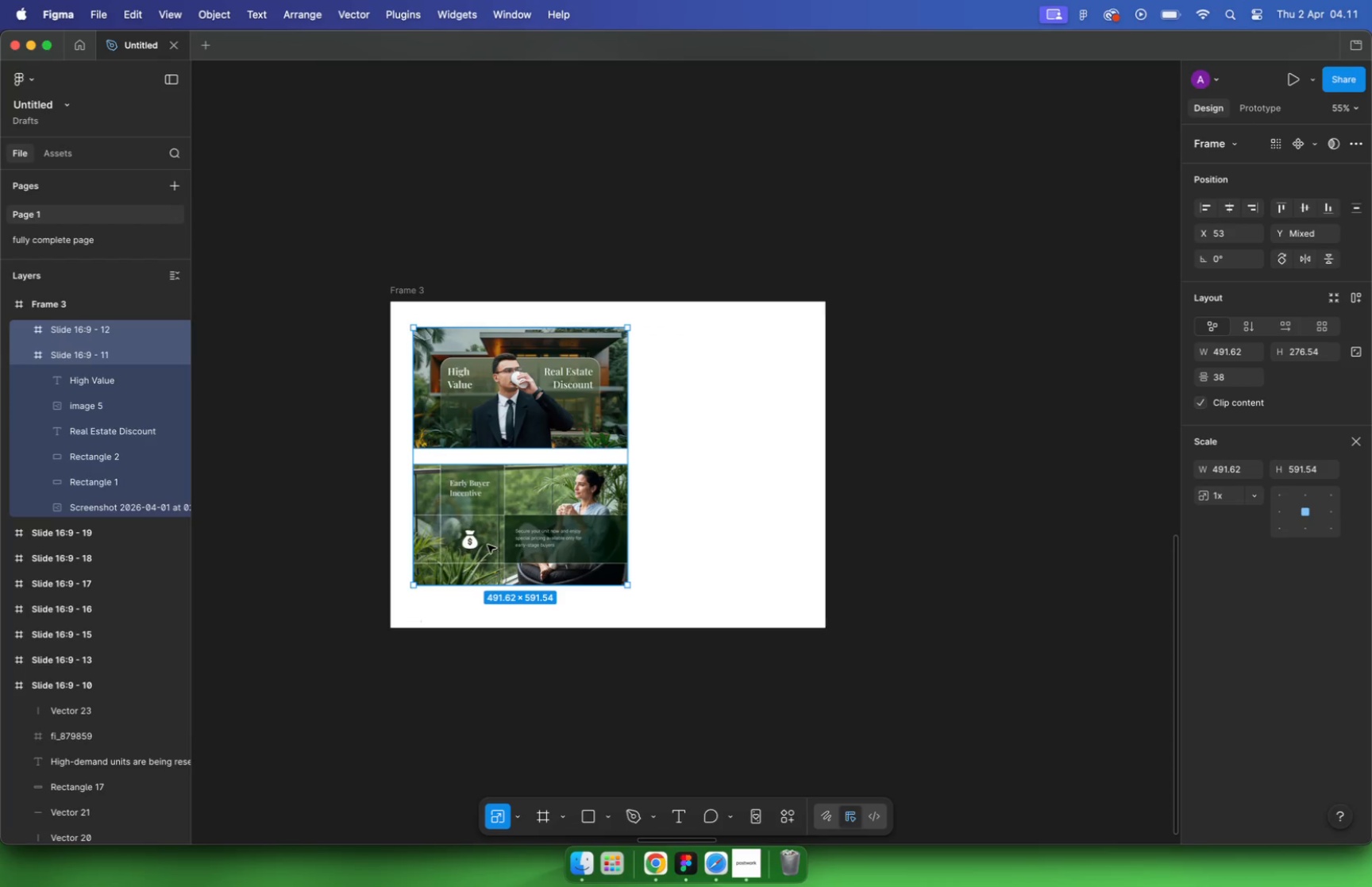 
hold_key(key=OptionLeft, duration=1.55)
 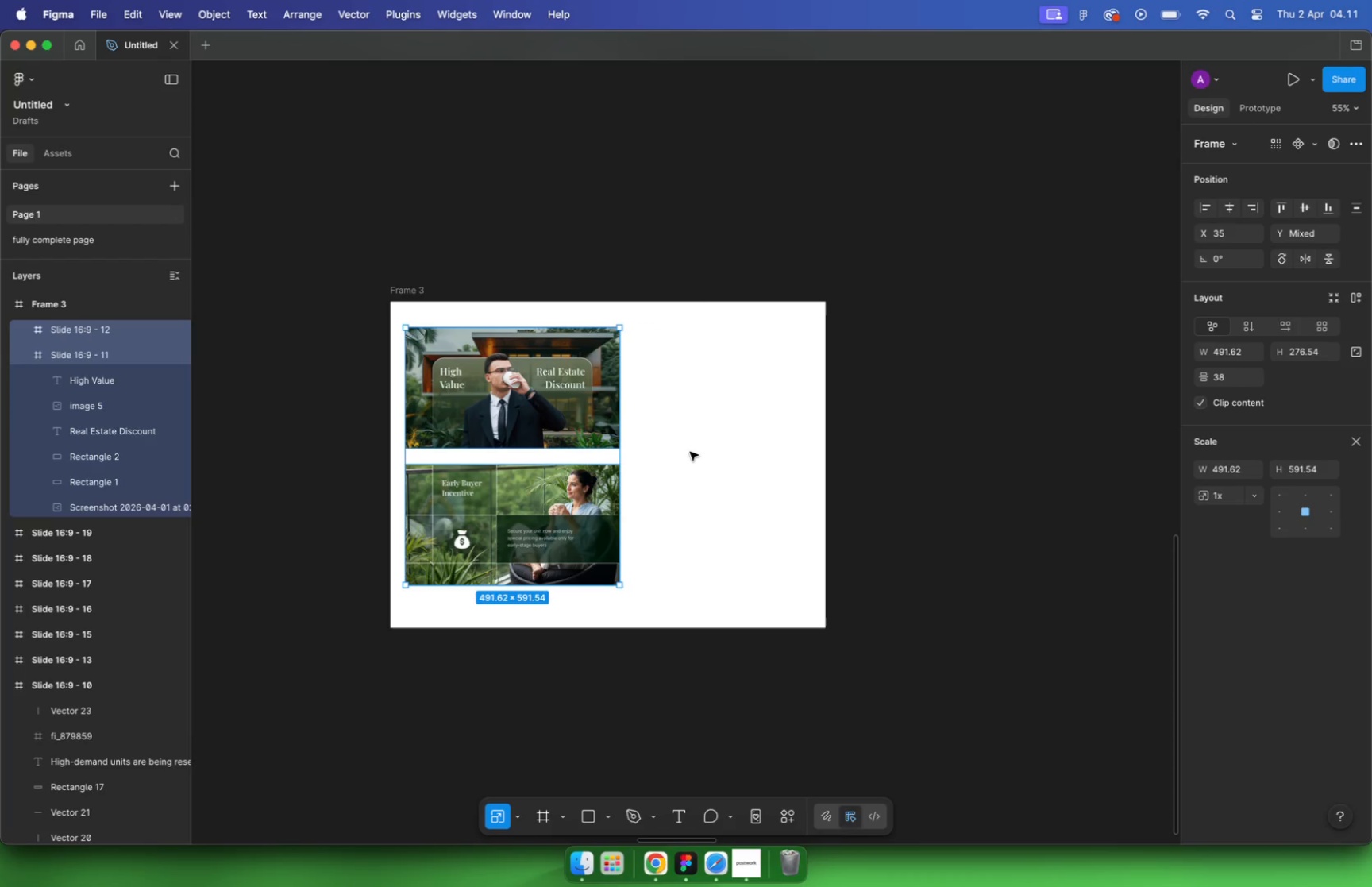 
left_click([690, 452])
 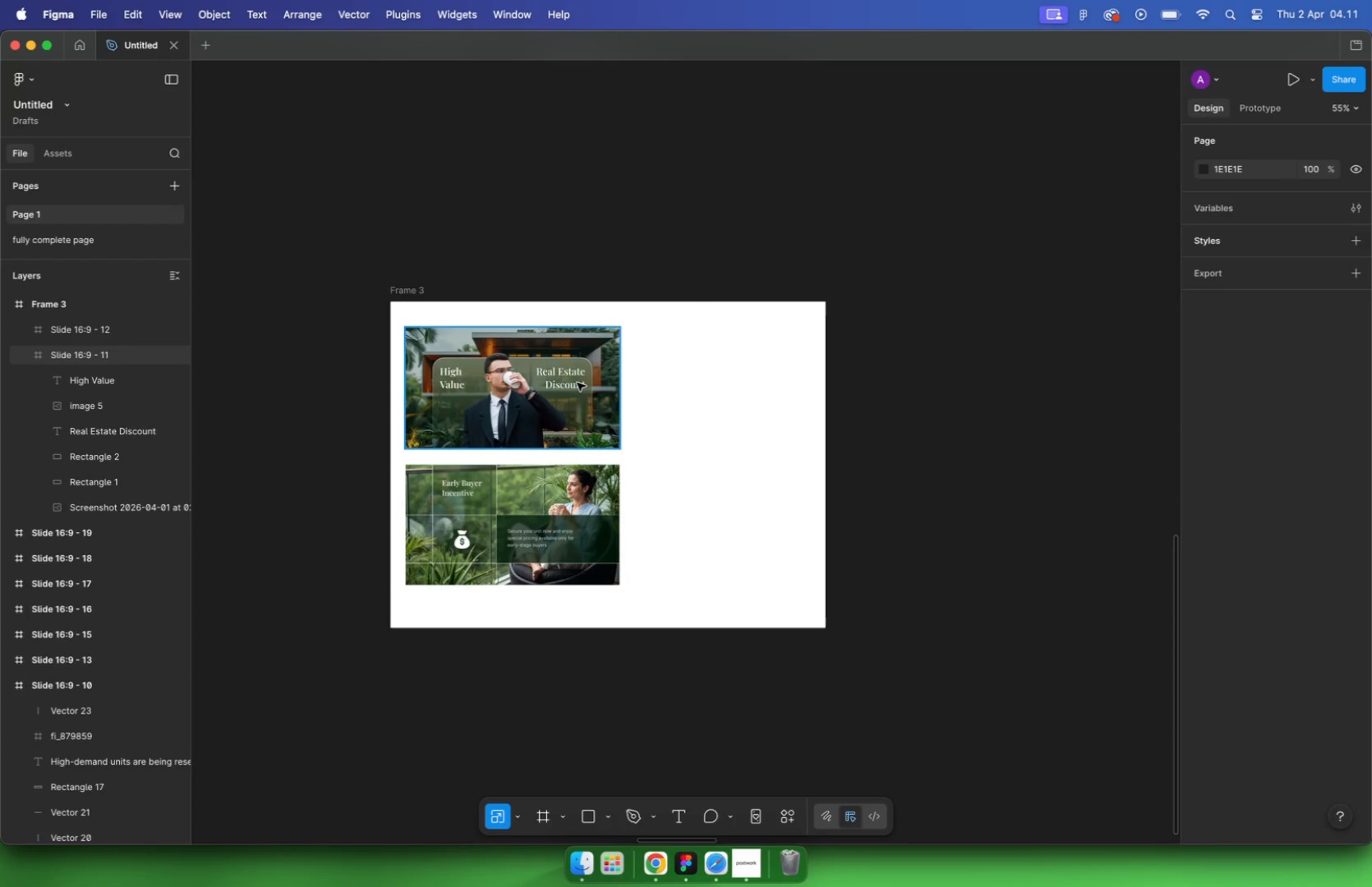 
left_click([577, 383])
 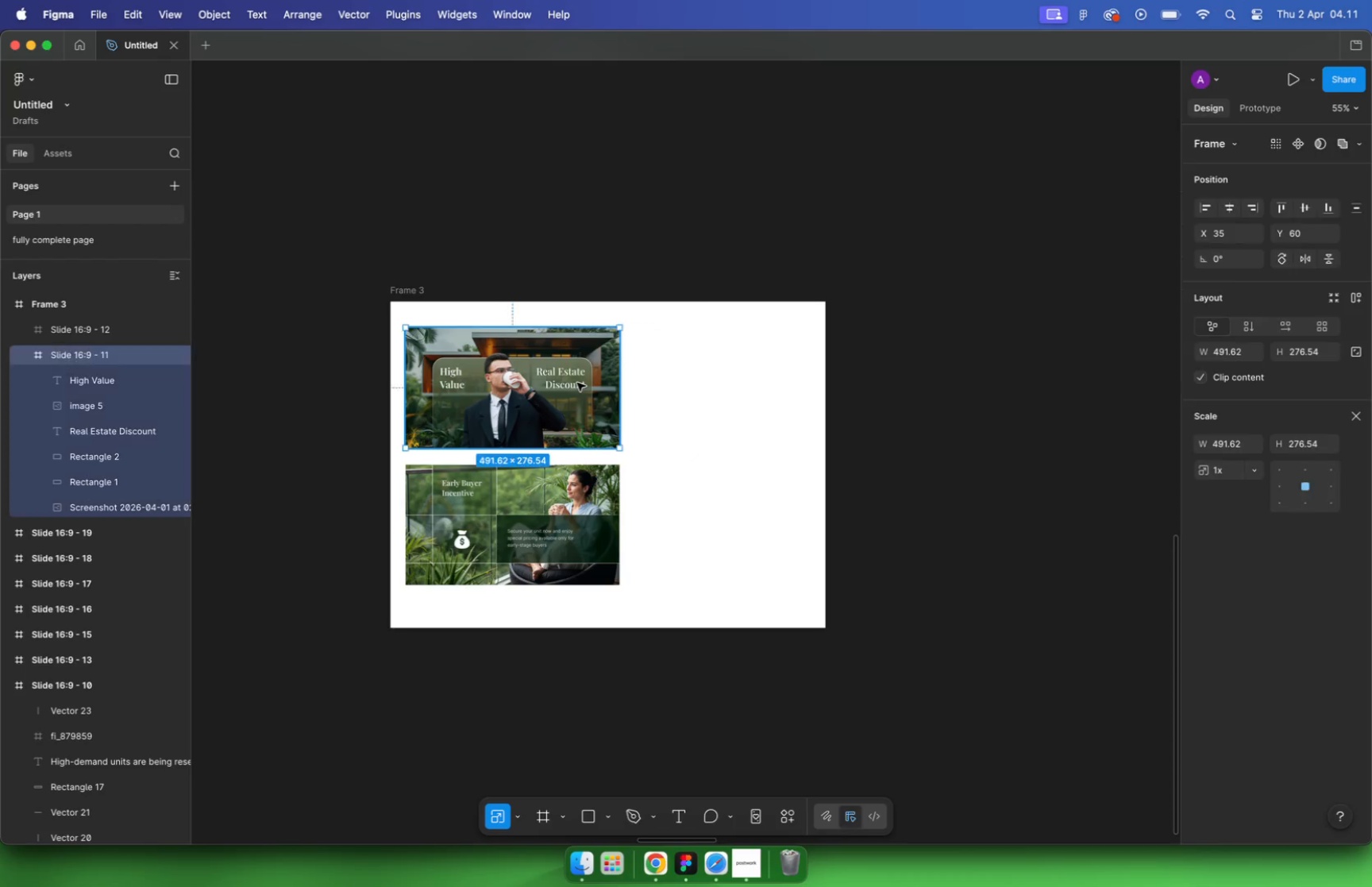 
hold_key(key=CommandLeft, duration=1.14)
scroll: coordinate [540, 364], scroll_direction: up, amount: 15.0
 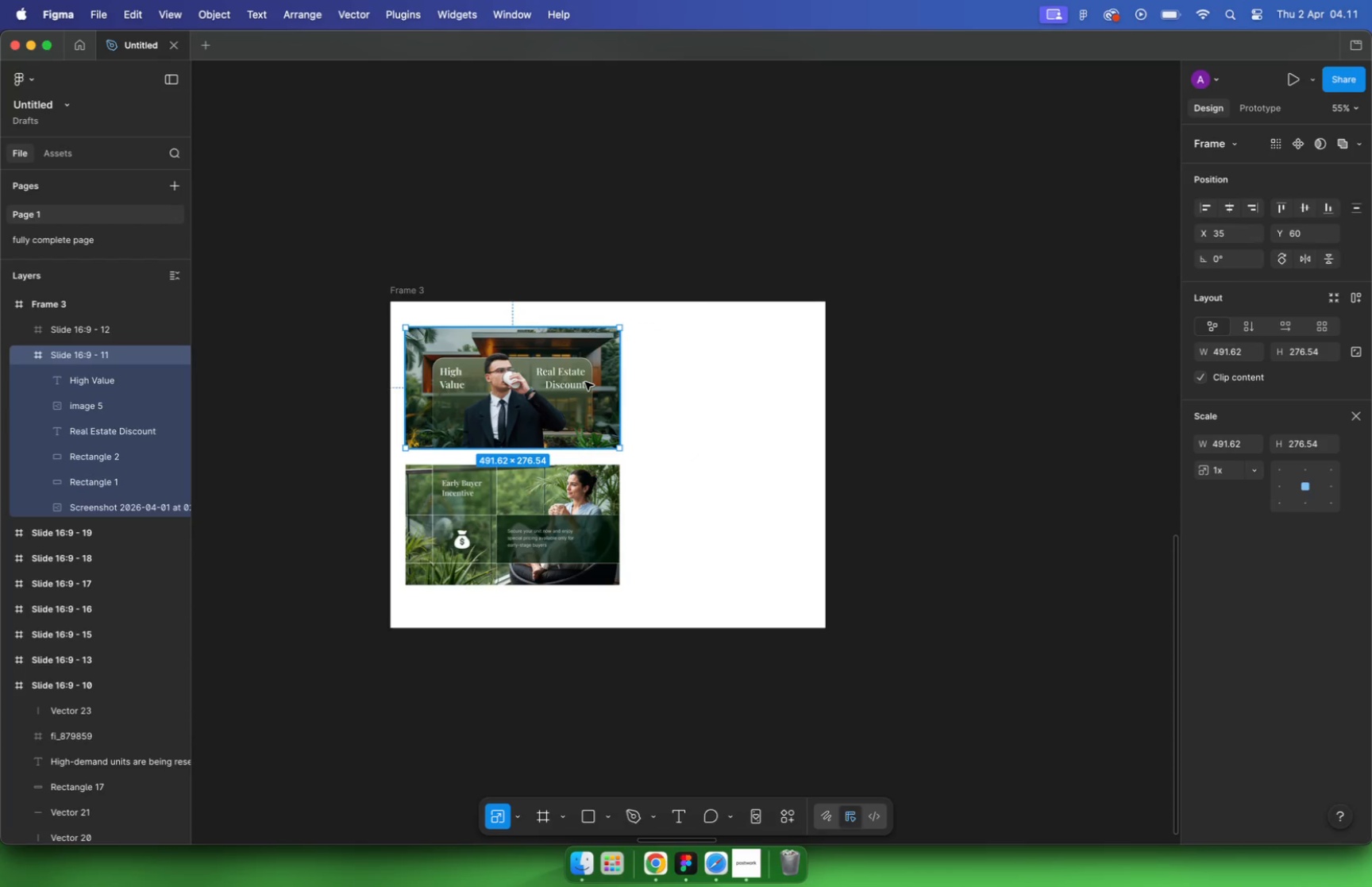 
scroll: coordinate [746, 398], scroll_direction: down, amount: 5.0
 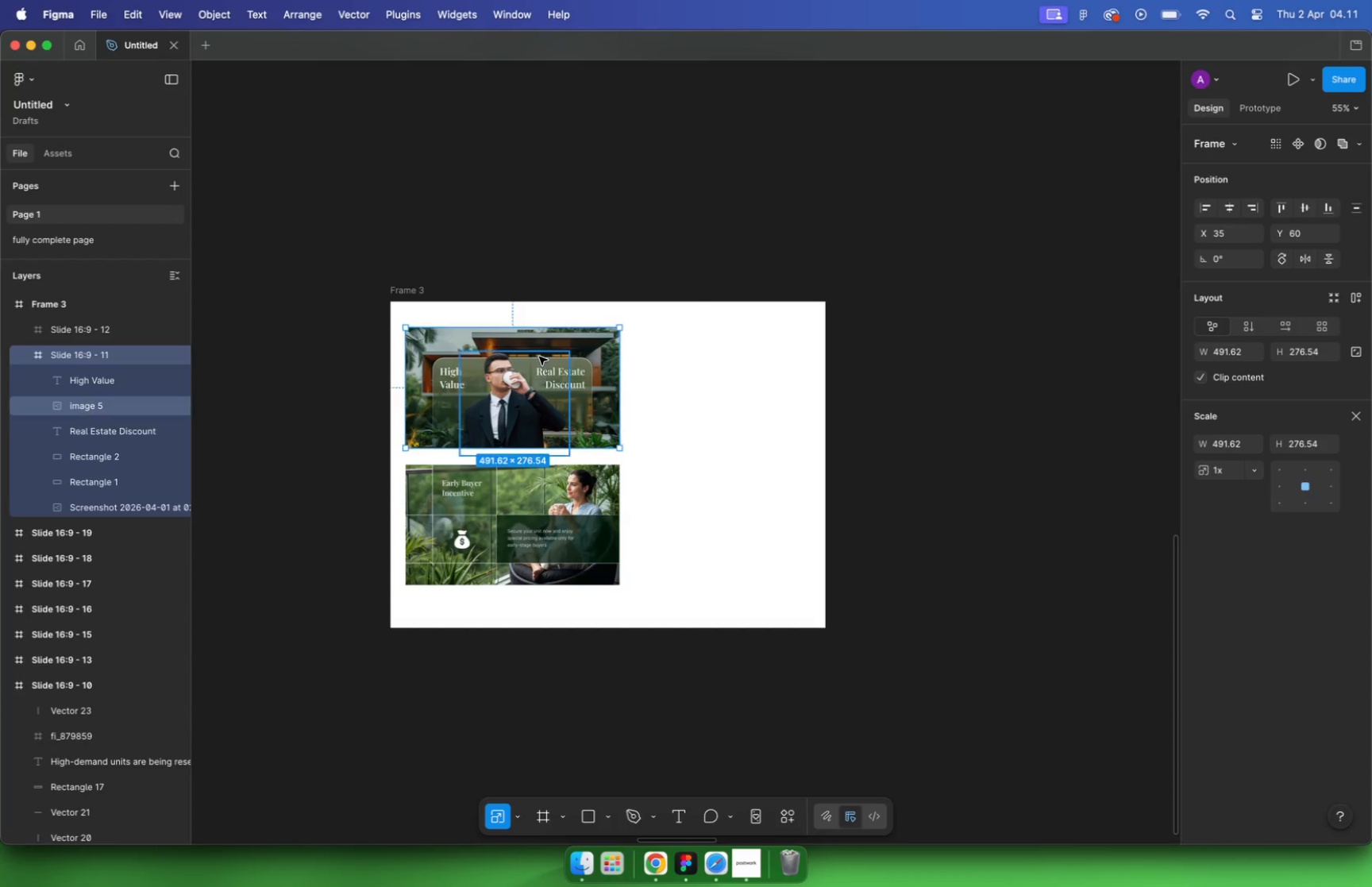 
hold_key(key=ShiftLeft, duration=7.66)
 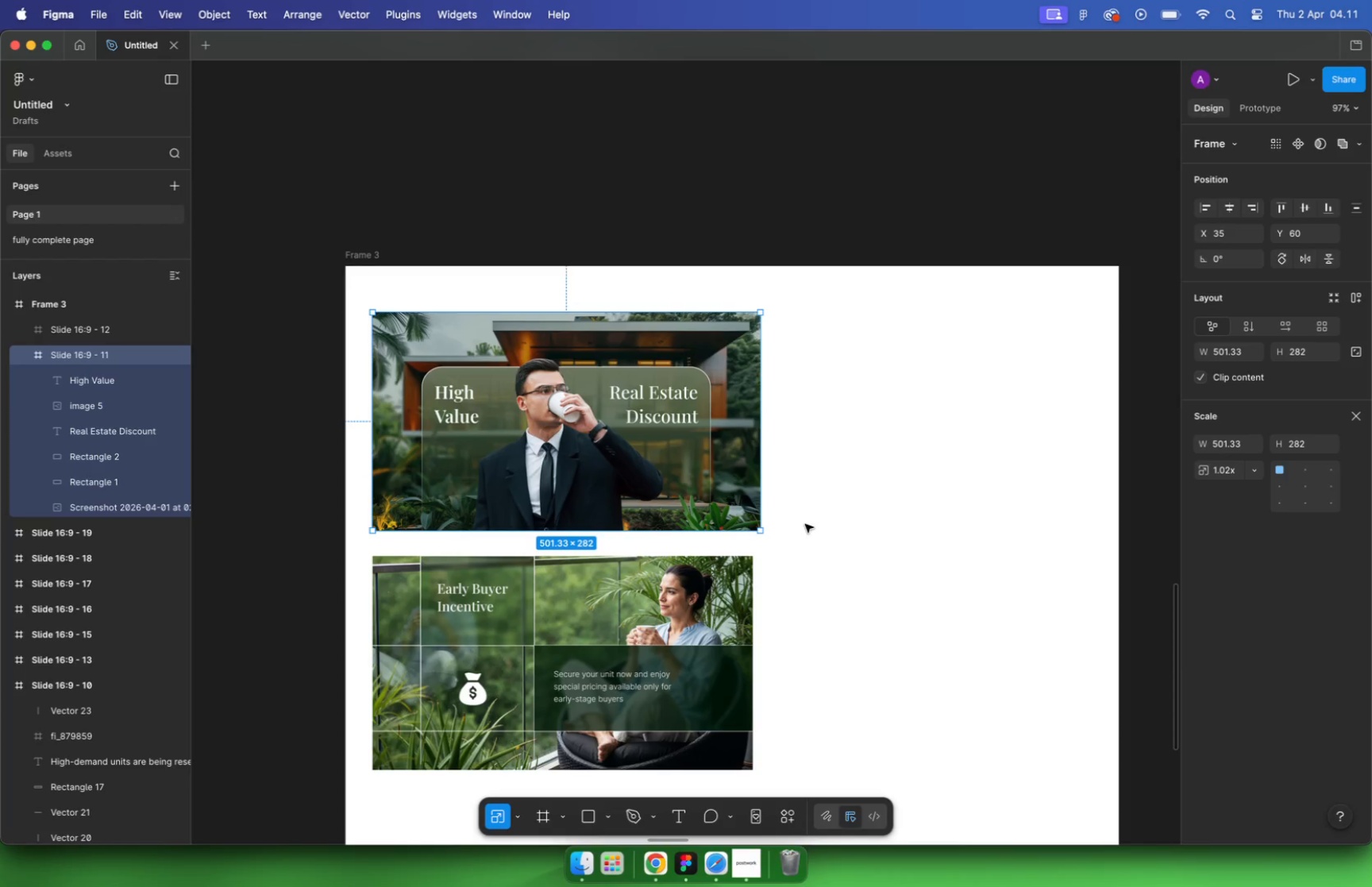 
left_click([1245, 449])
 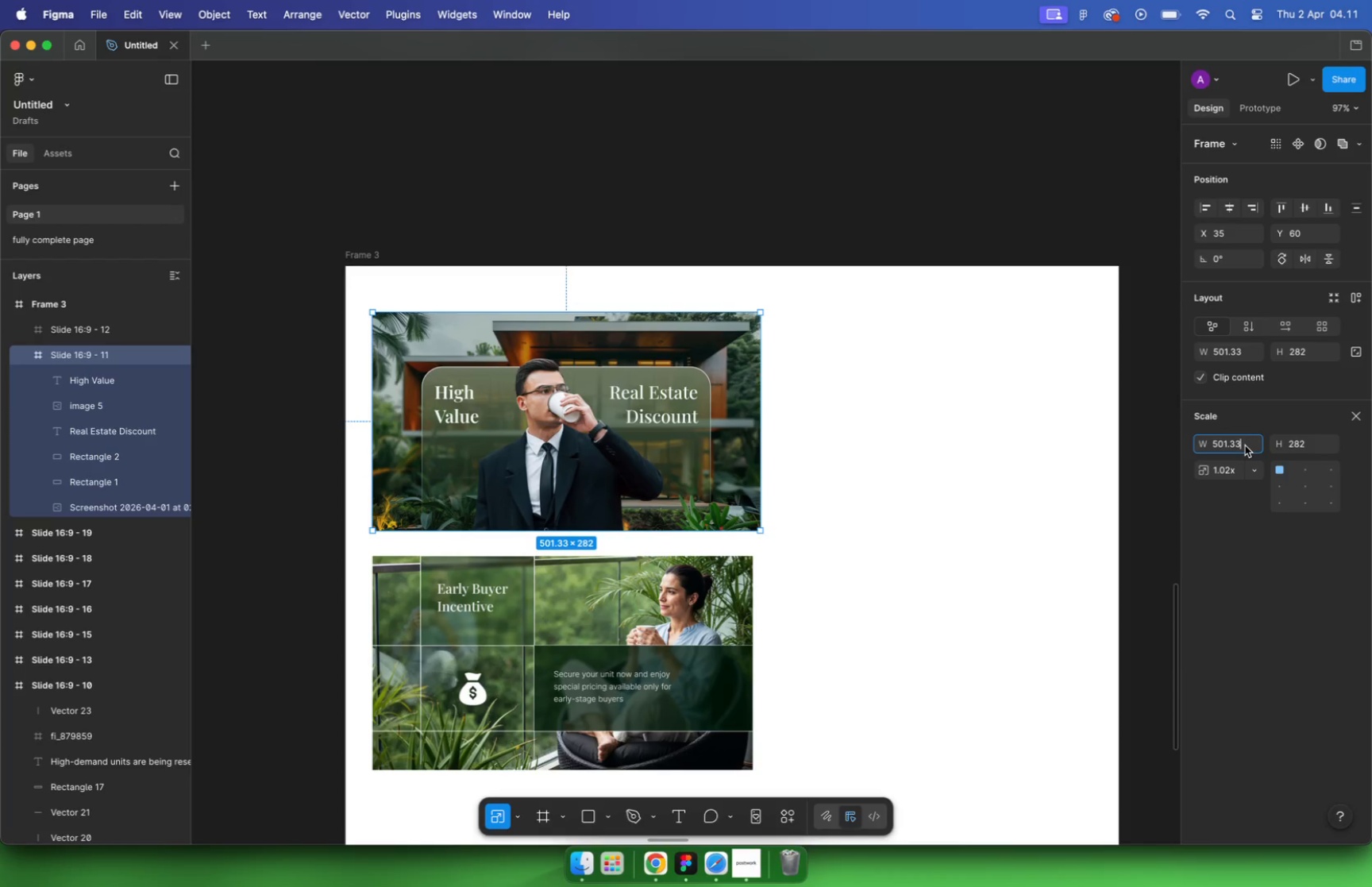 
key(Backspace)
 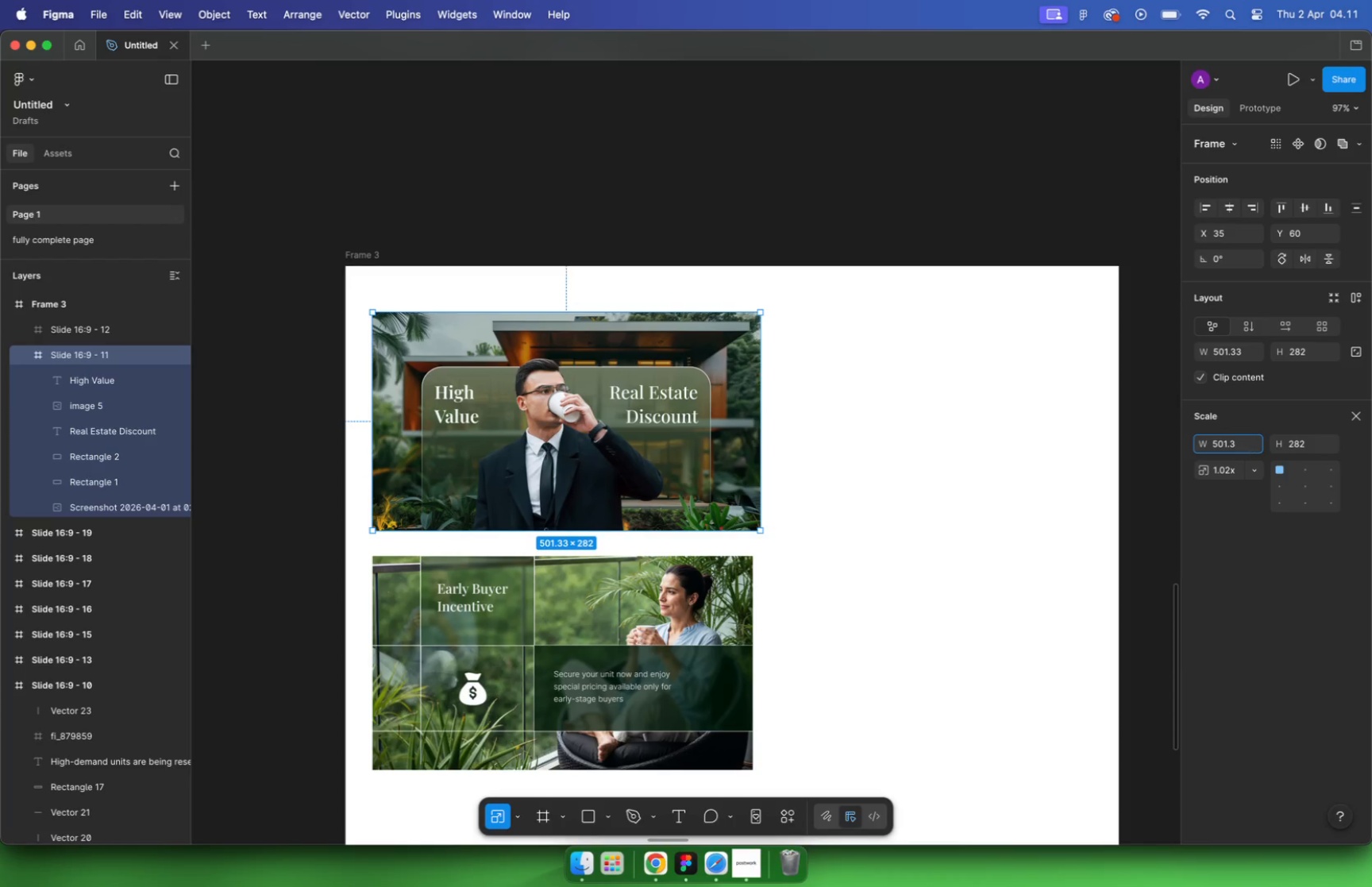 
key(Backspace)
 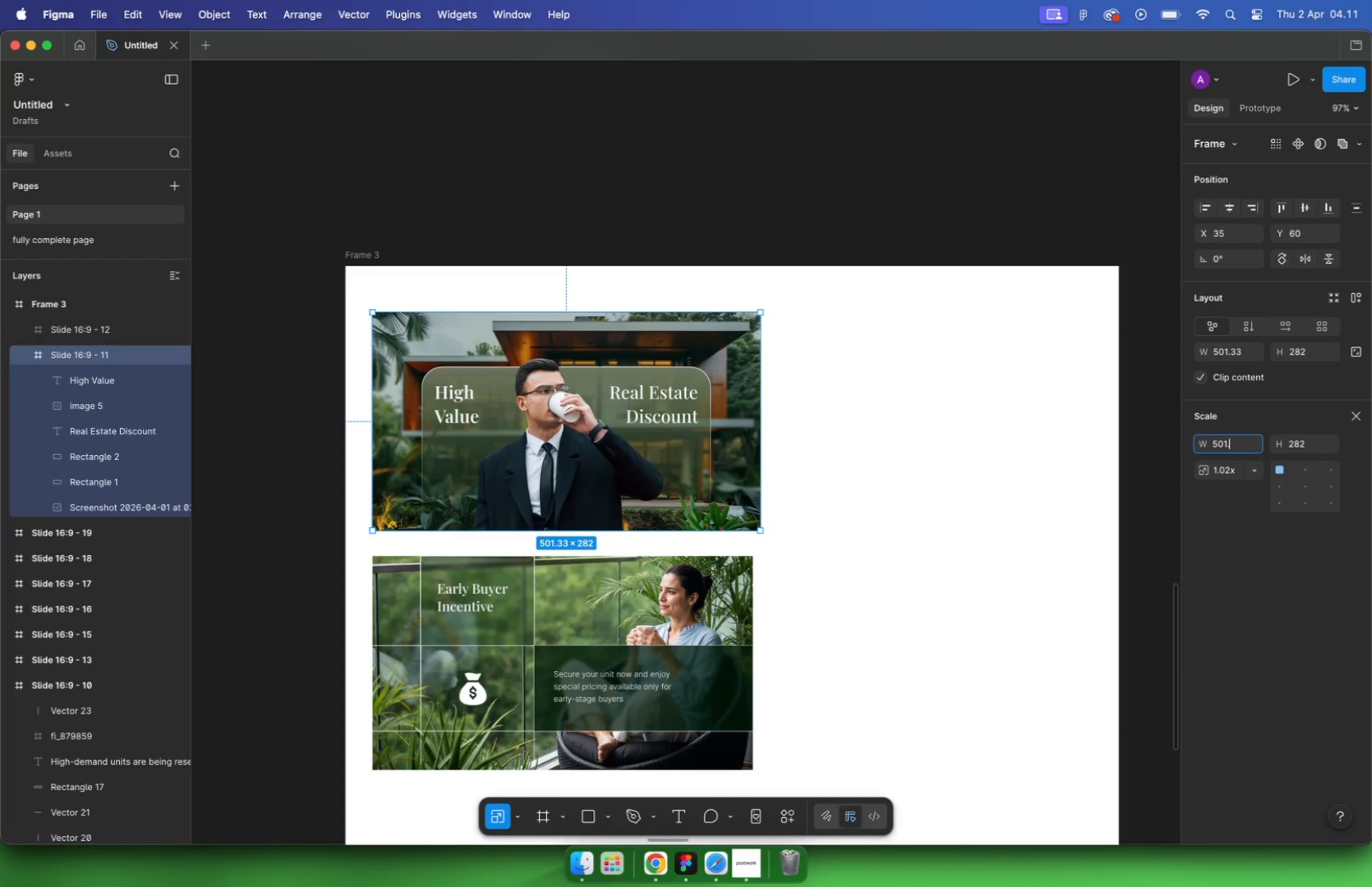 
key(Backspace)
 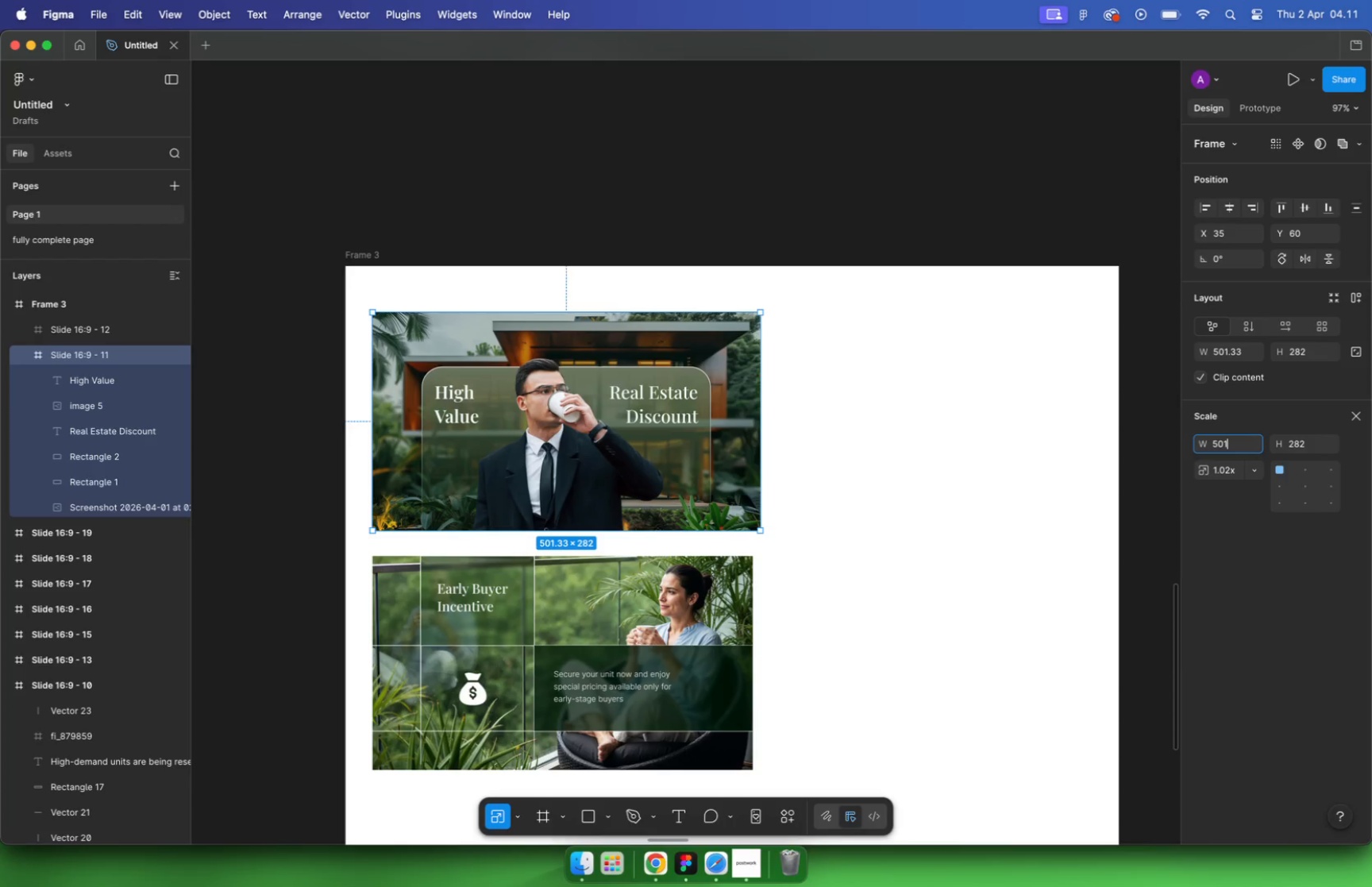 
key(Enter)
 